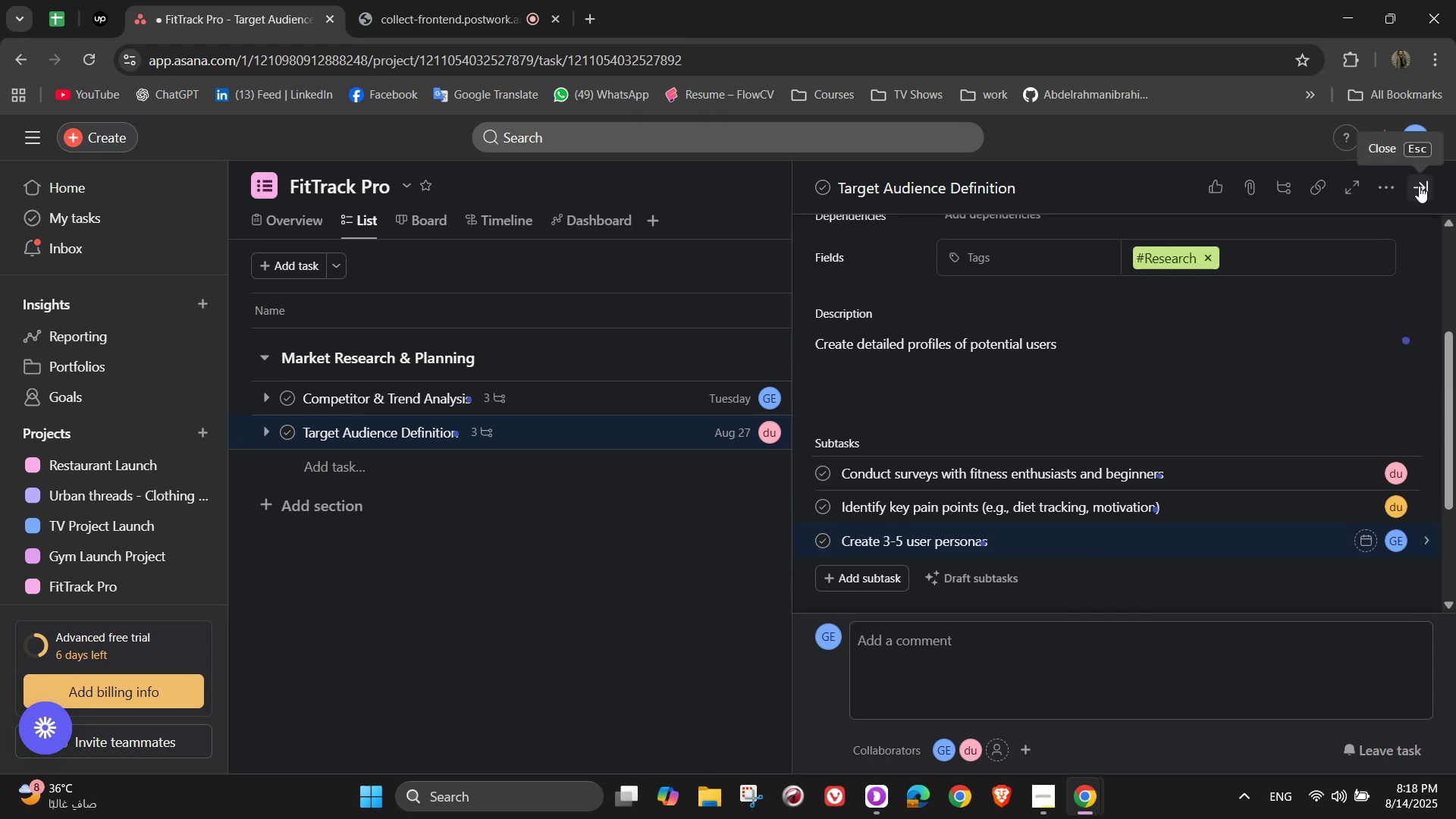 
left_click([1419, 186])
 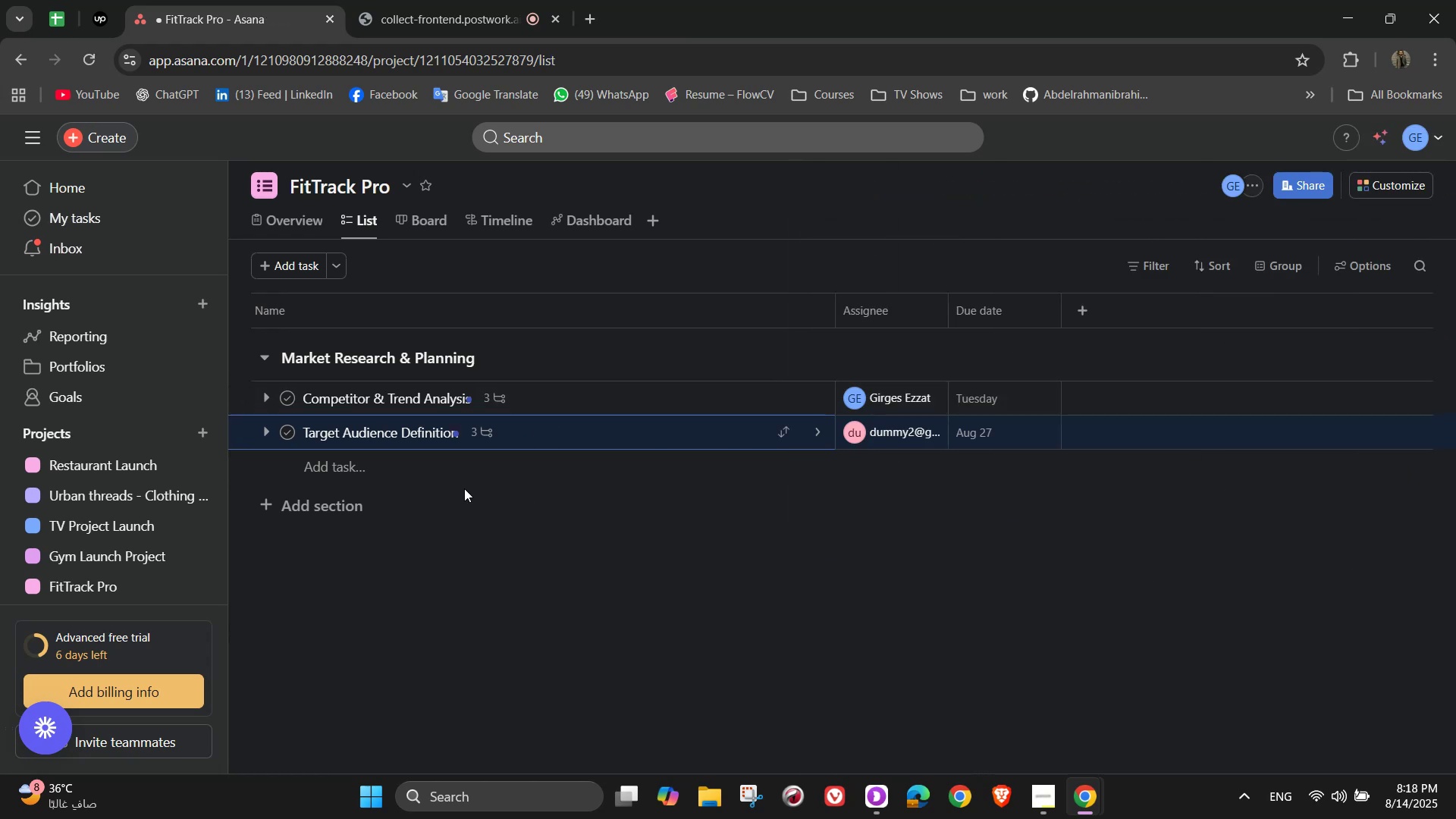 
left_click([348, 472])
 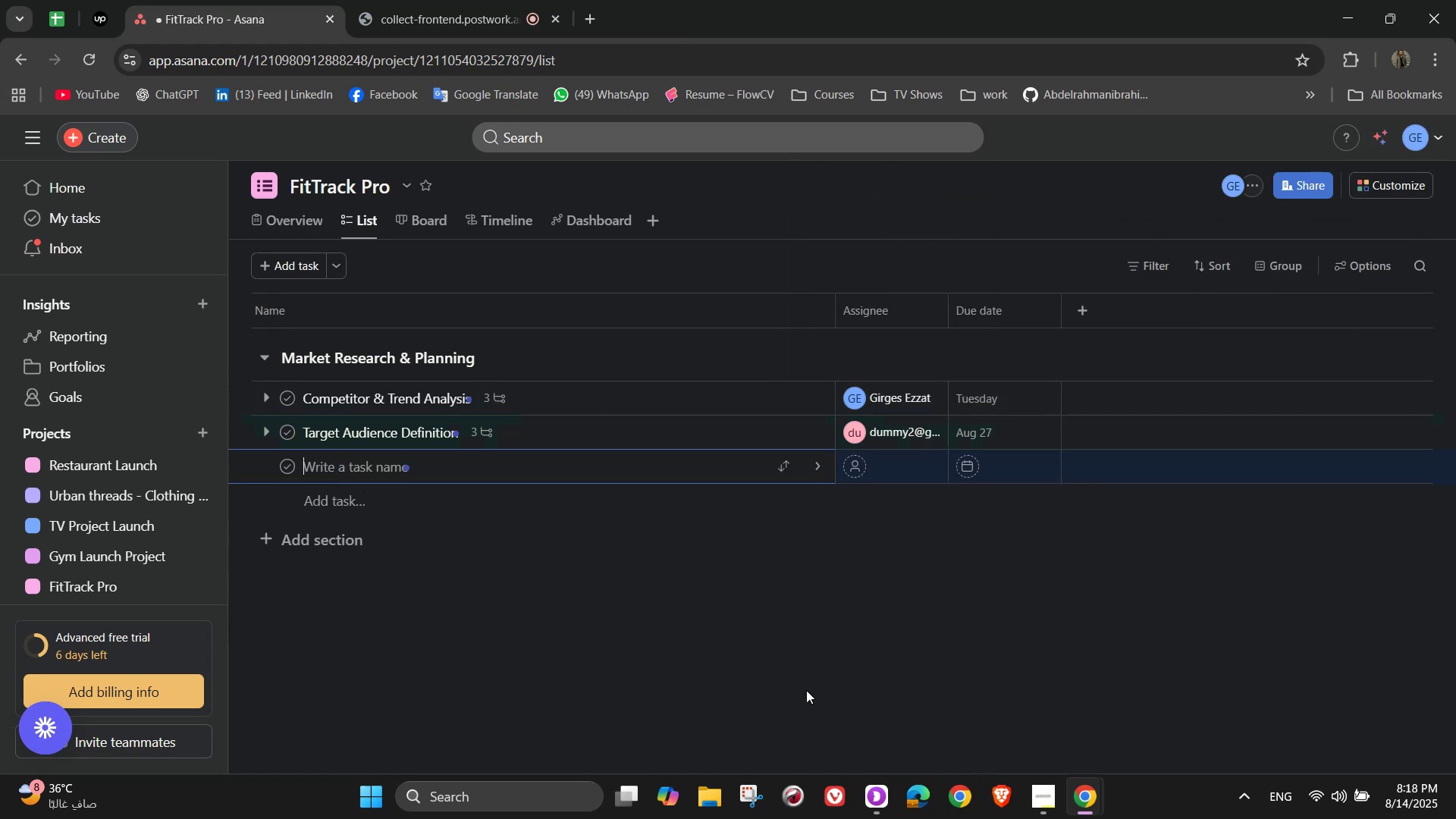 
type(MVP Feature List Finalization)
 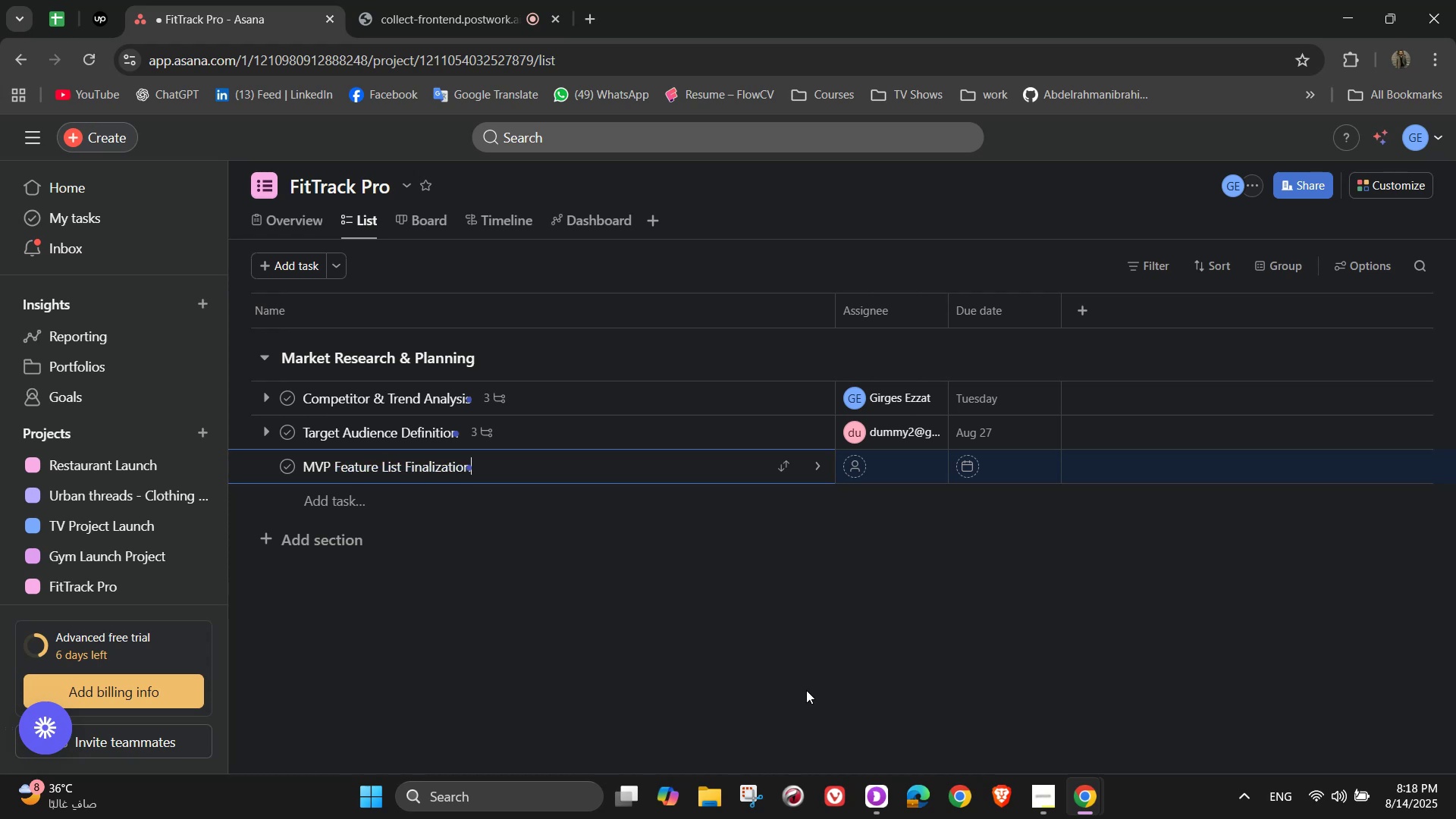 
left_click([809, 453])
 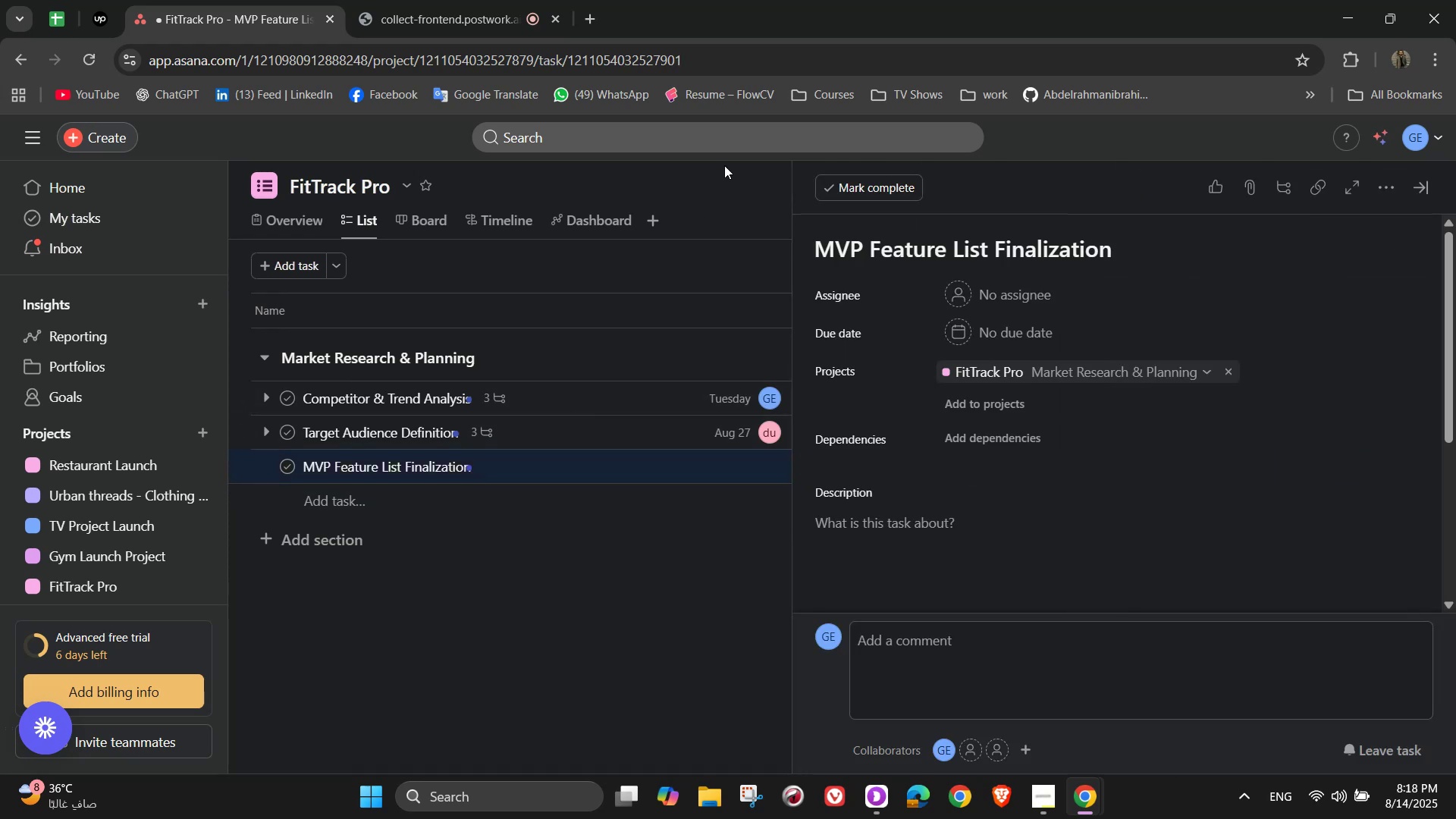 
left_click([1006, 294])
 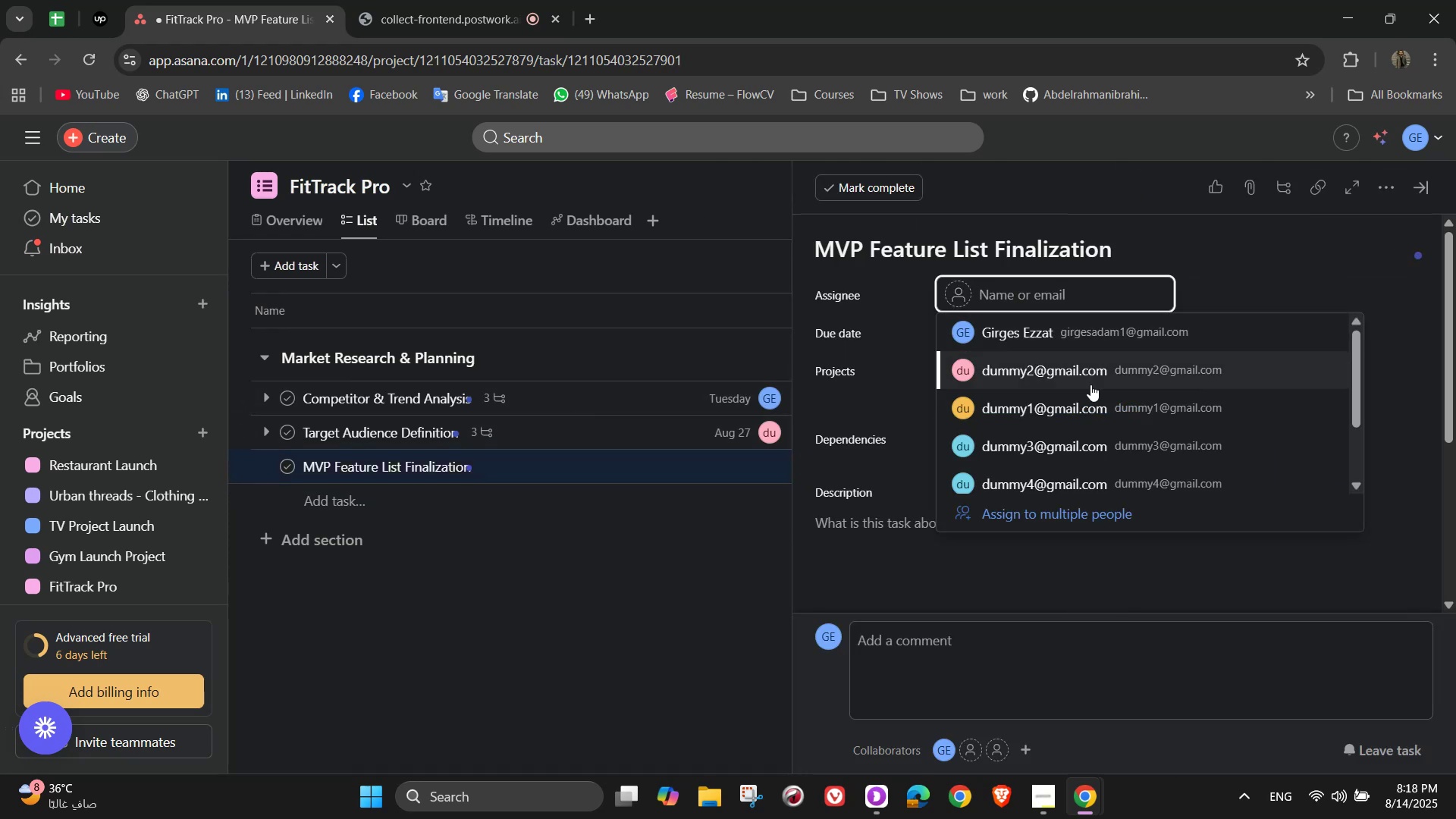 
left_click([1081, 409])
 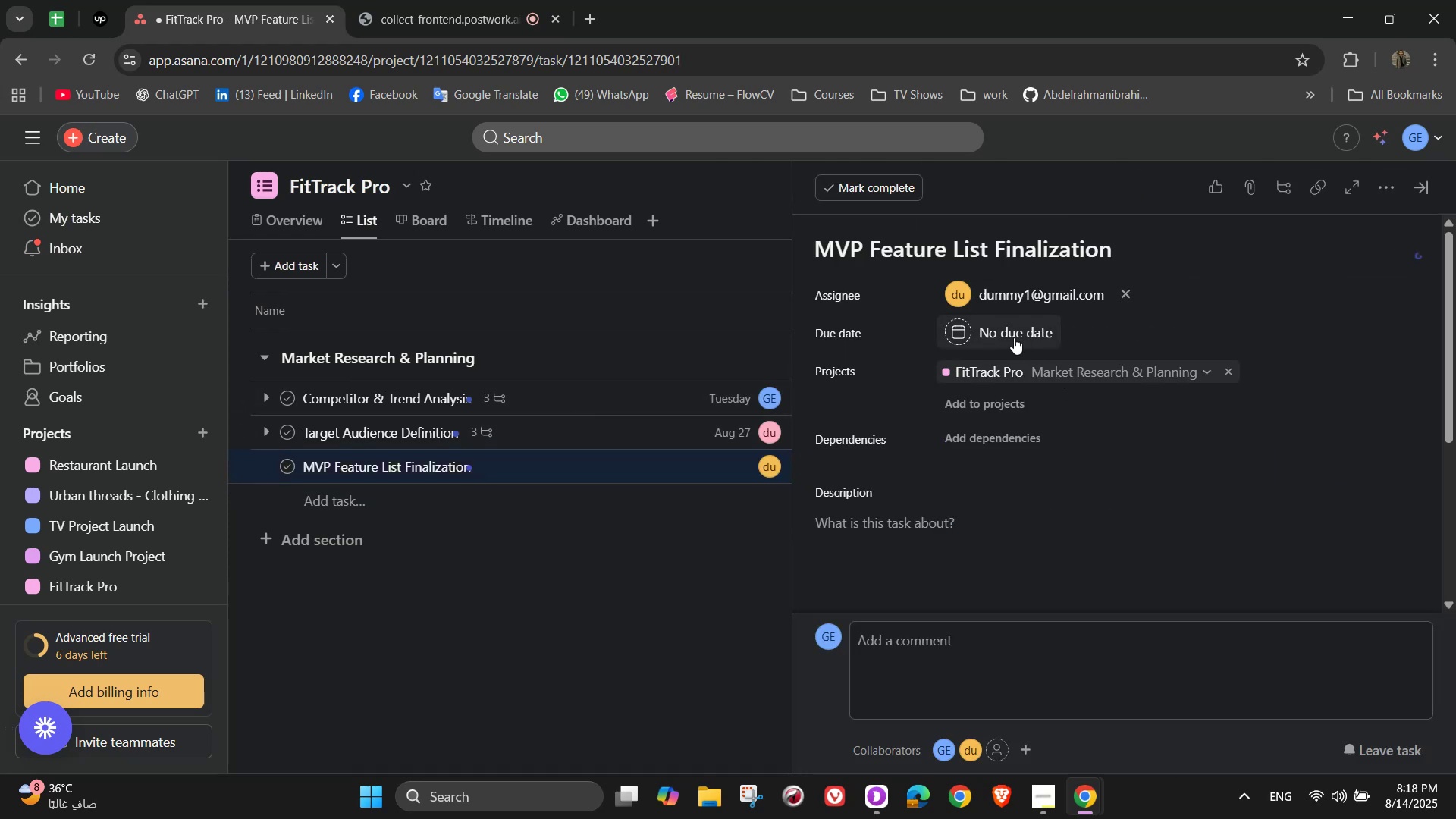 
left_click([1014, 337])
 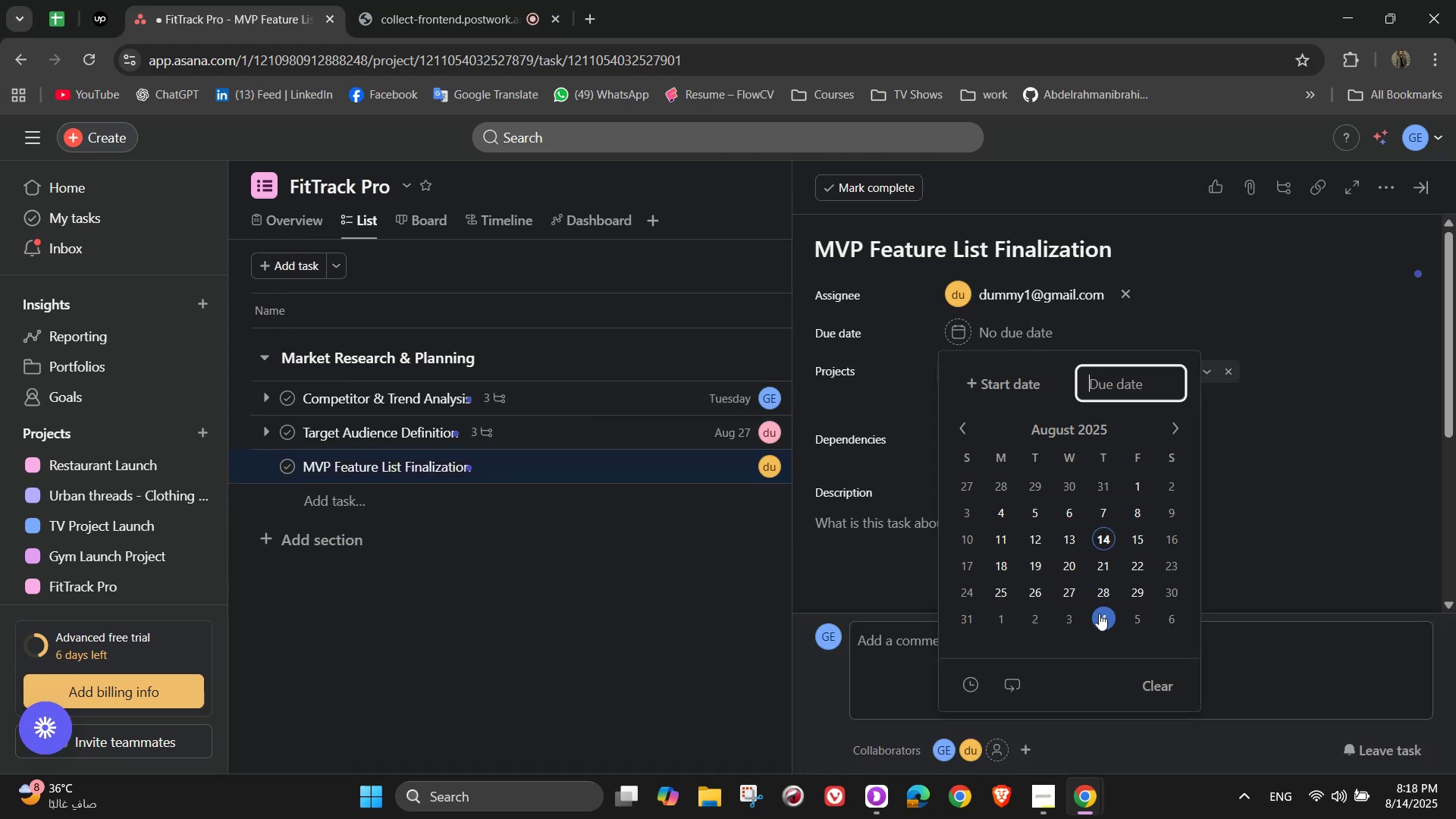 
left_click([1335, 382])
 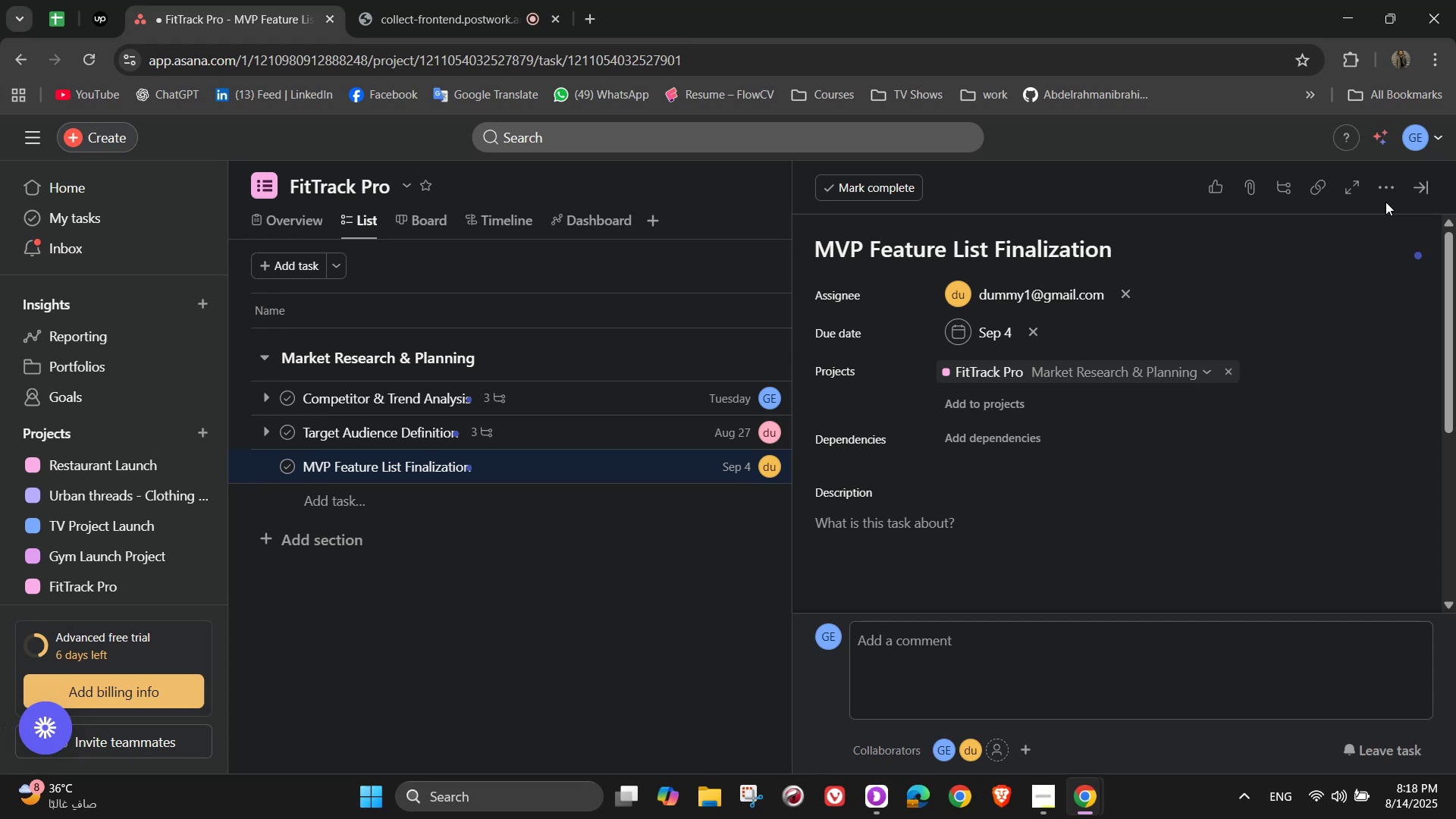 
double_click([1385, 192])
 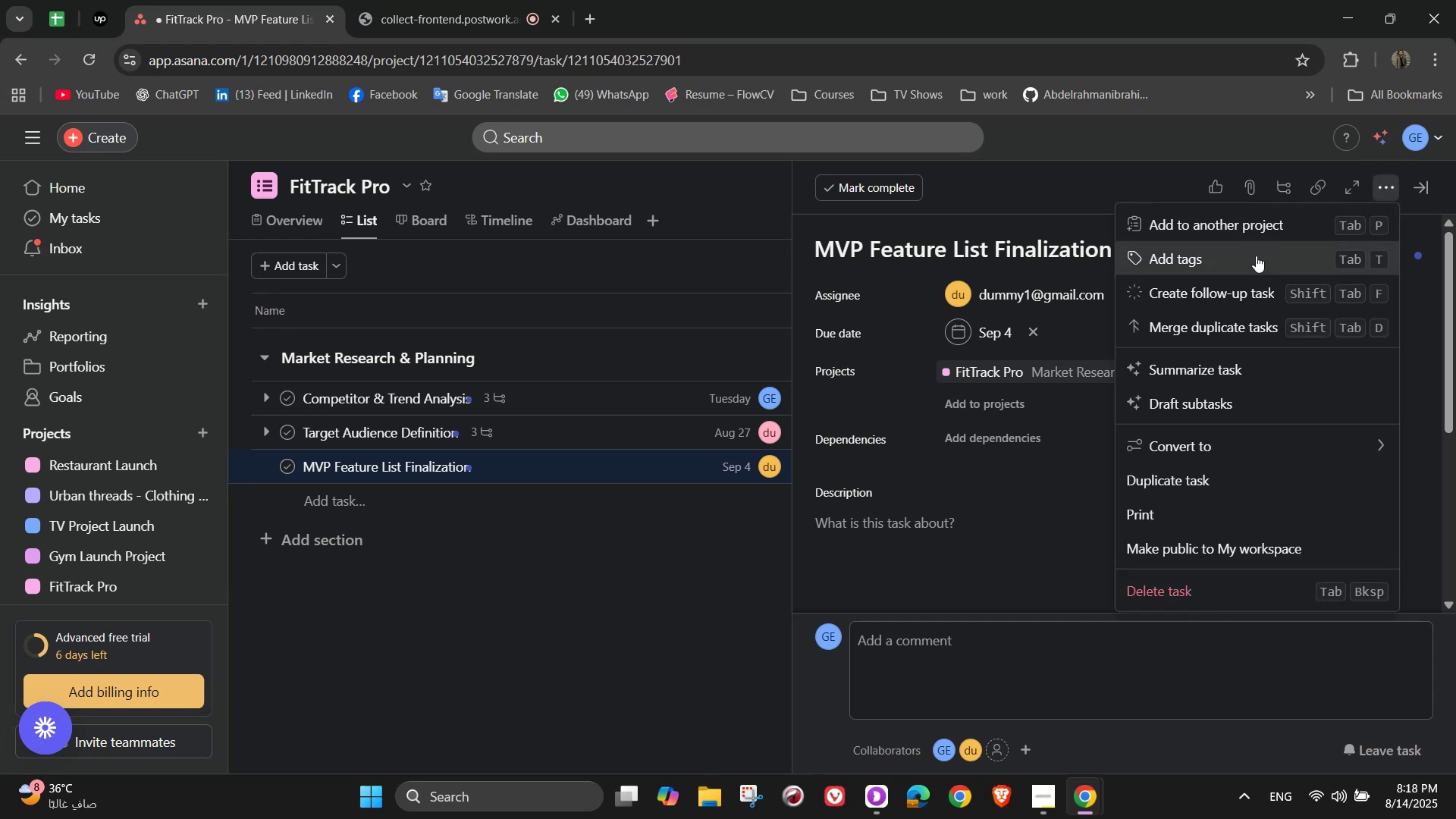 
left_click([1256, 256])
 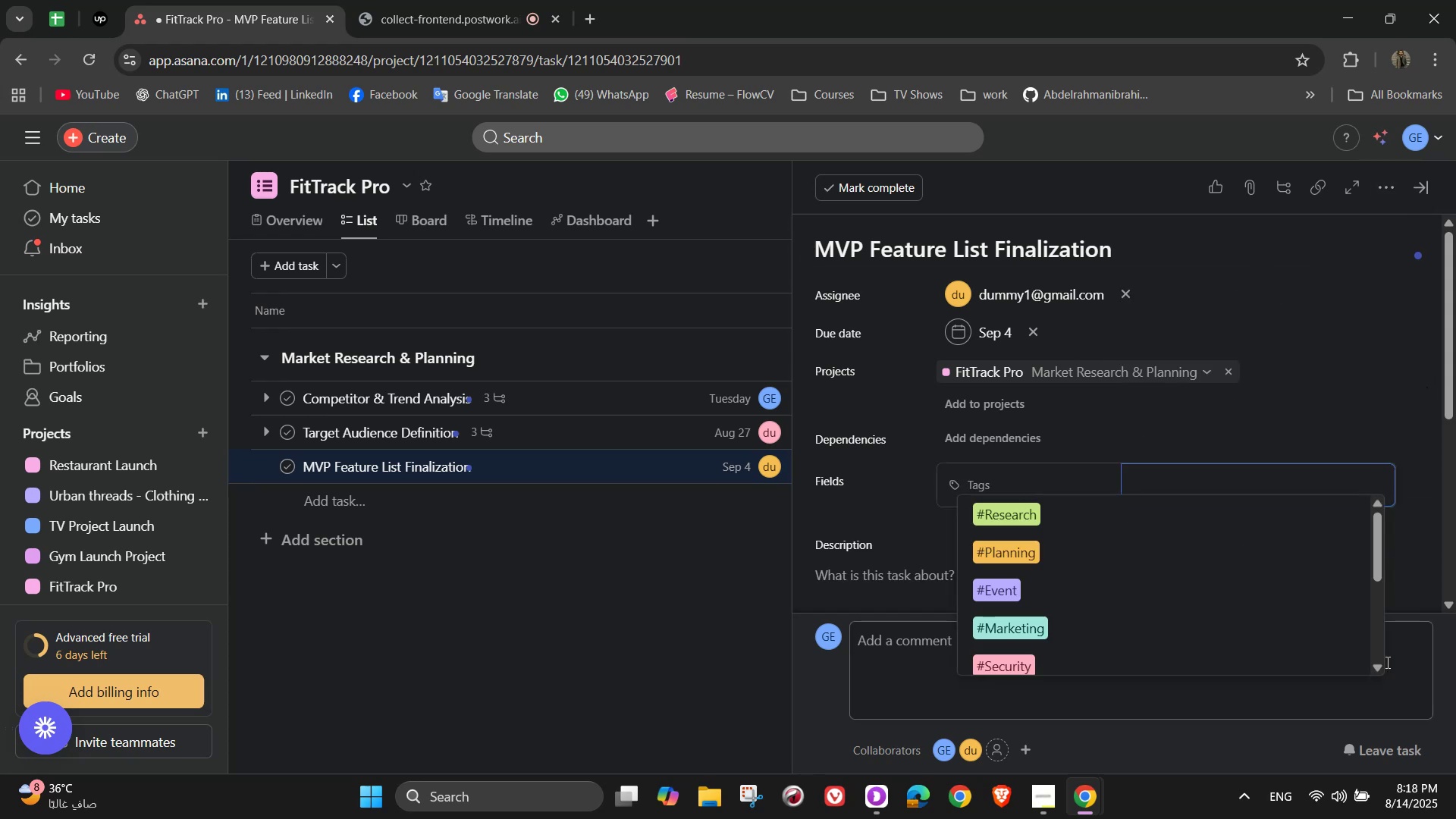 
wait(13.18)
 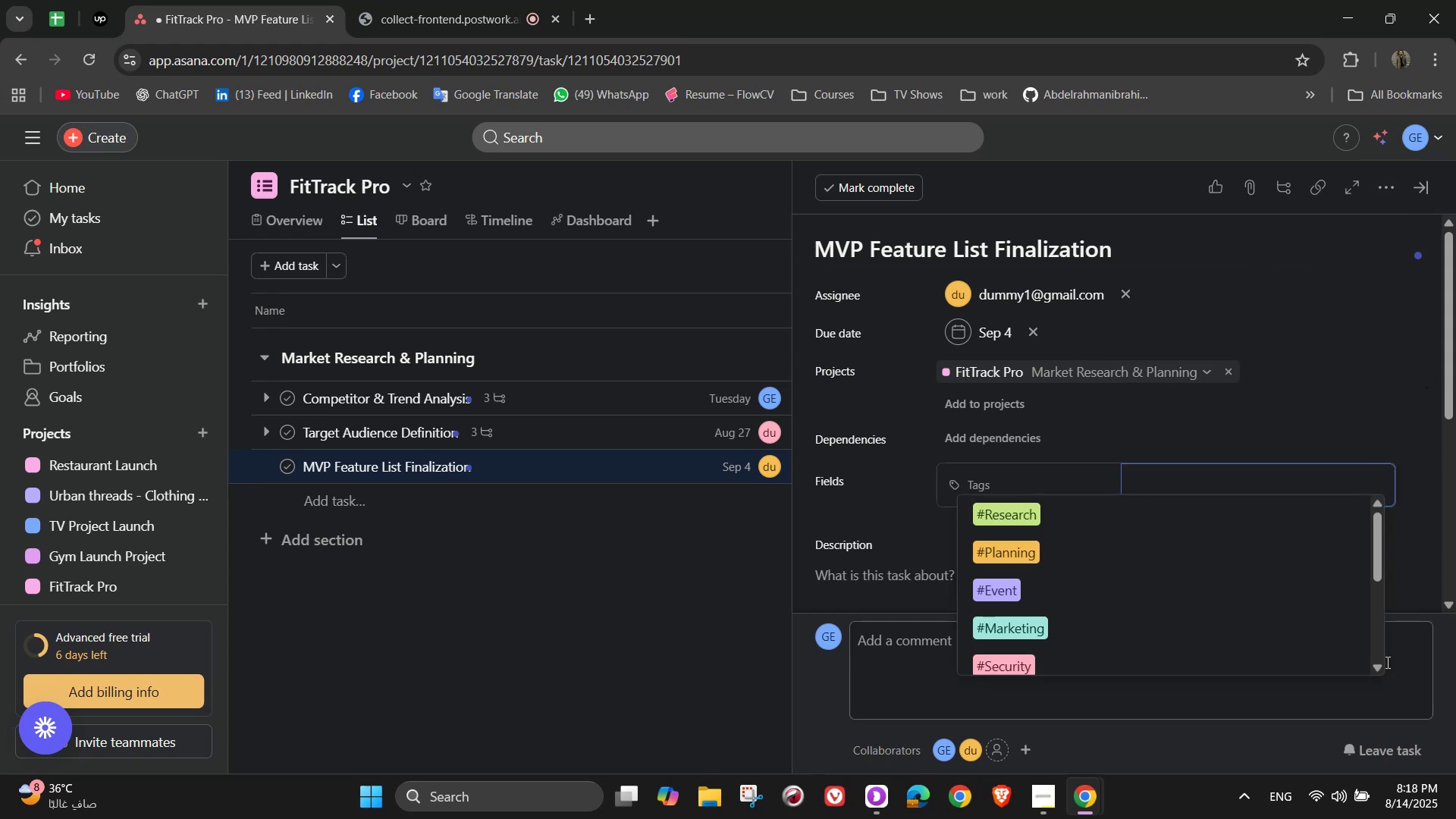 
left_click([1095, 559])
 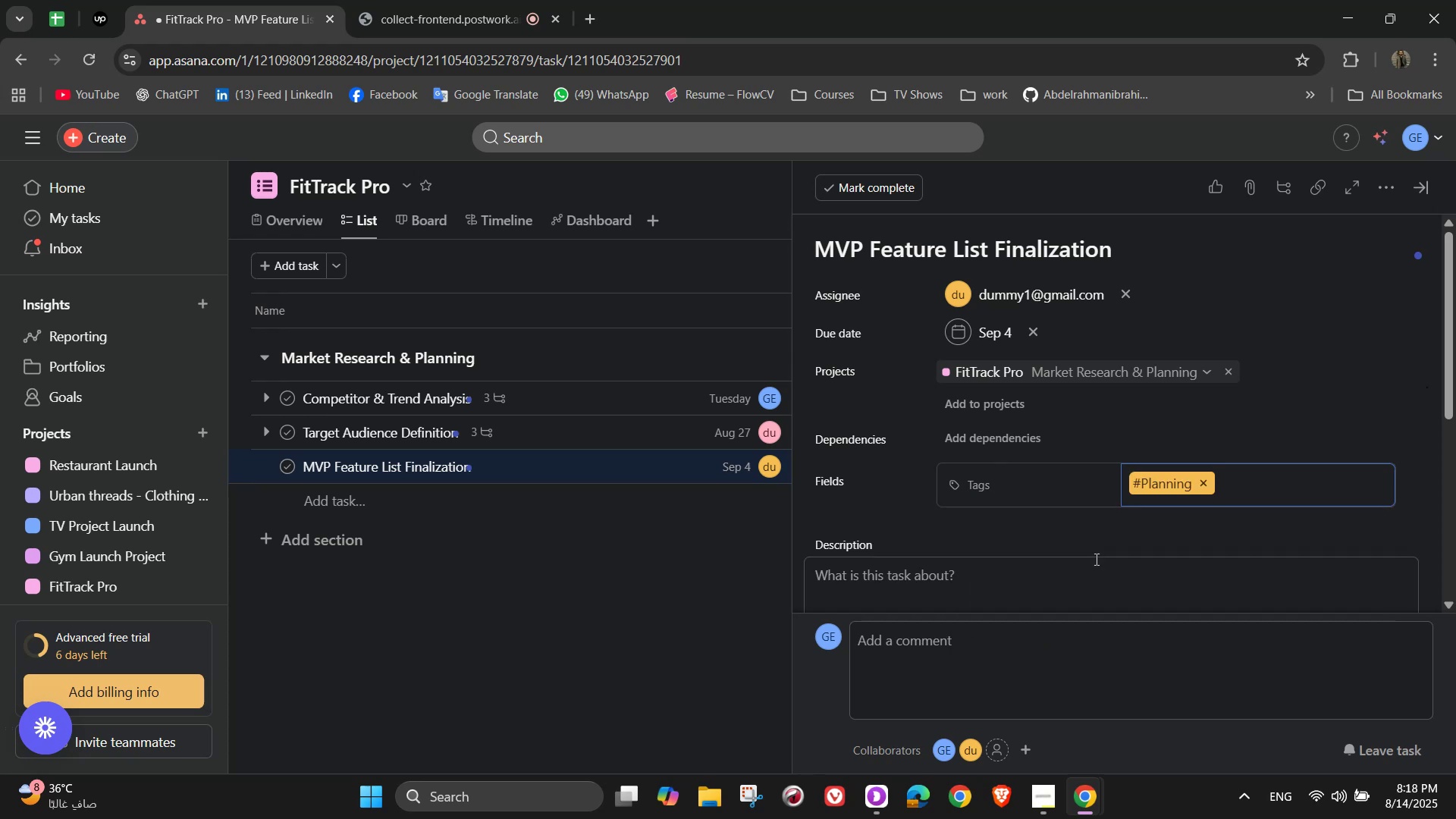 
scroll: coordinate [1095, 559], scroll_direction: down, amount: 3.0
 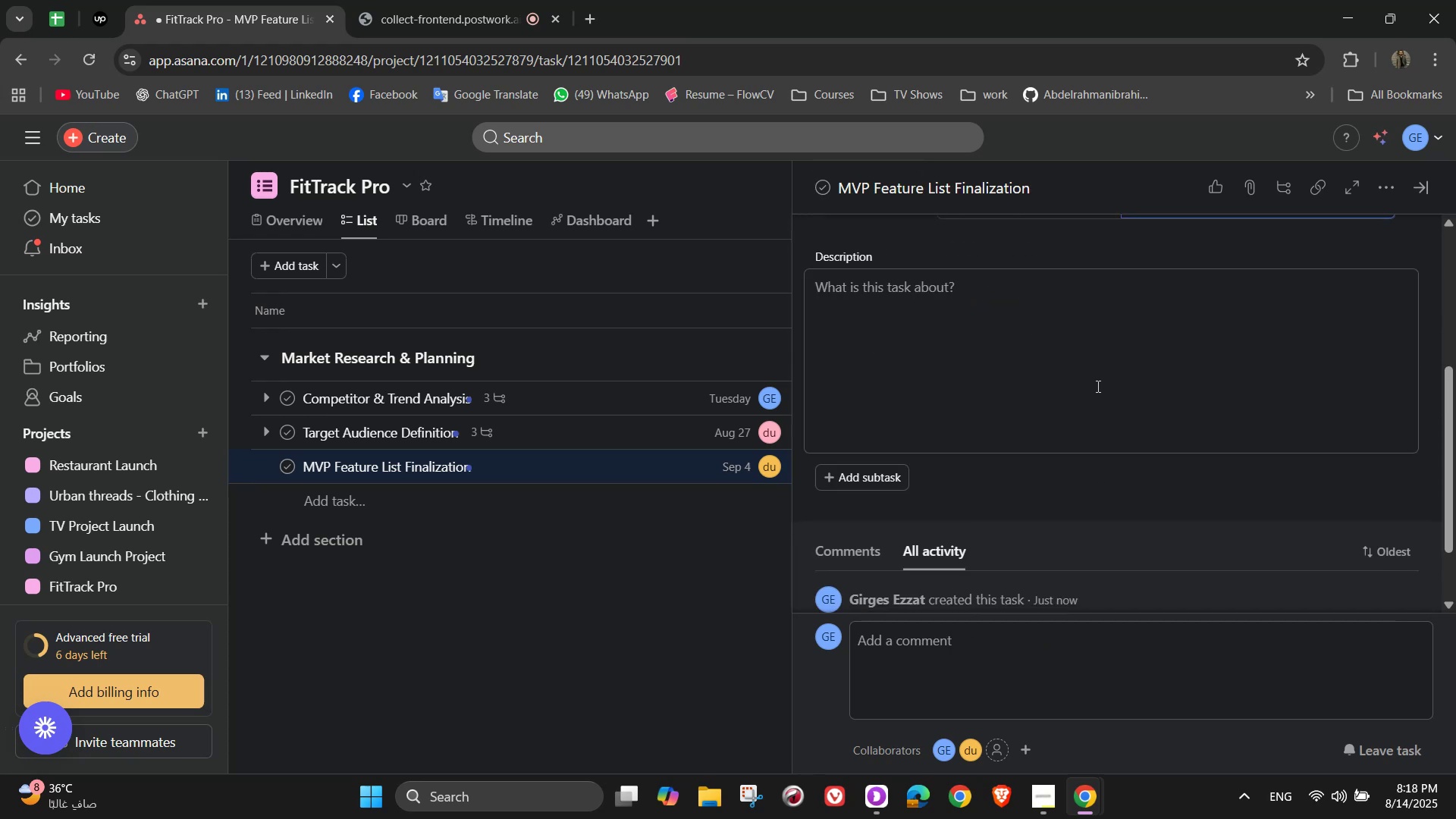 
left_click([1097, 350])
 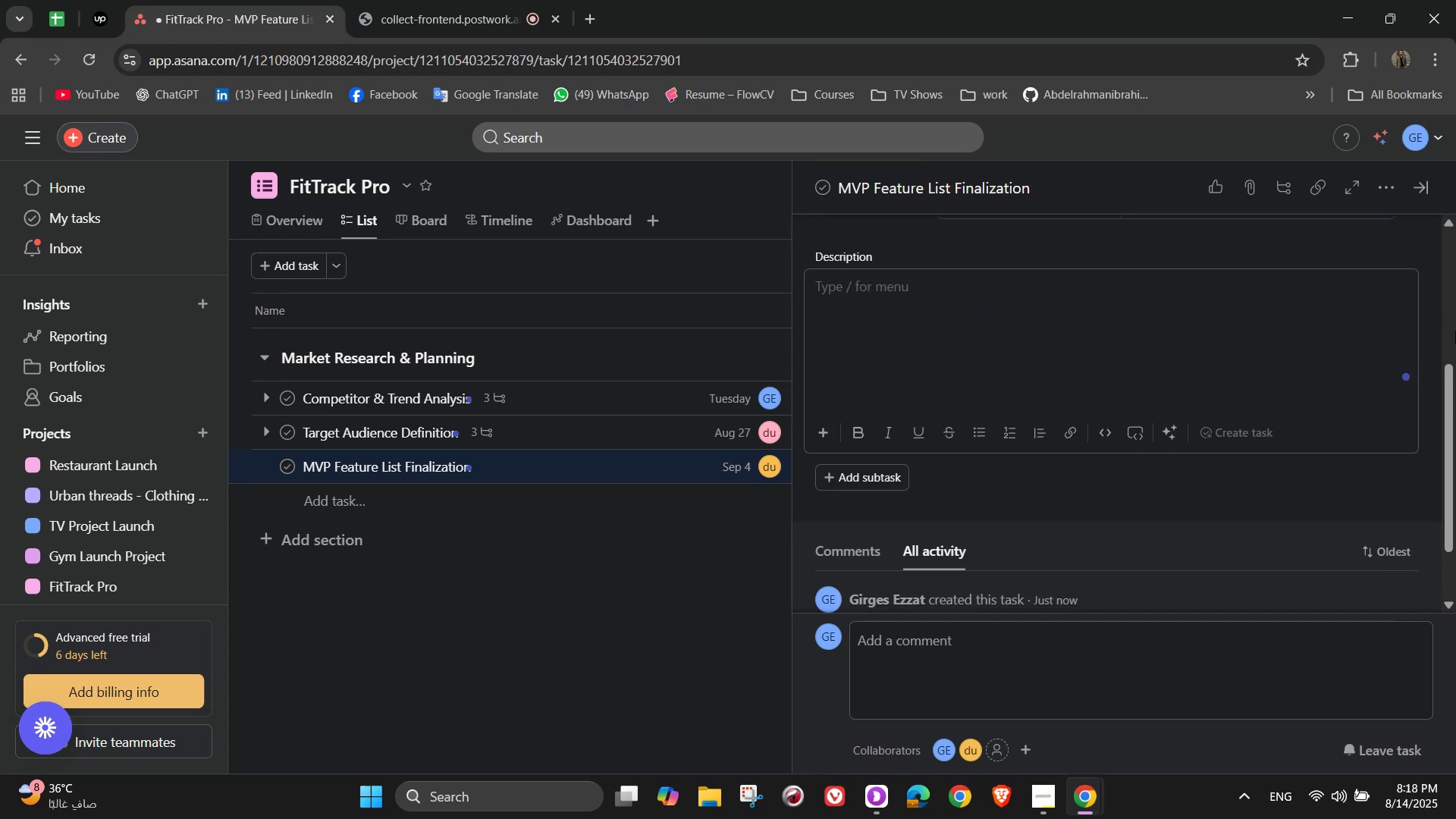 
type(Define core )
 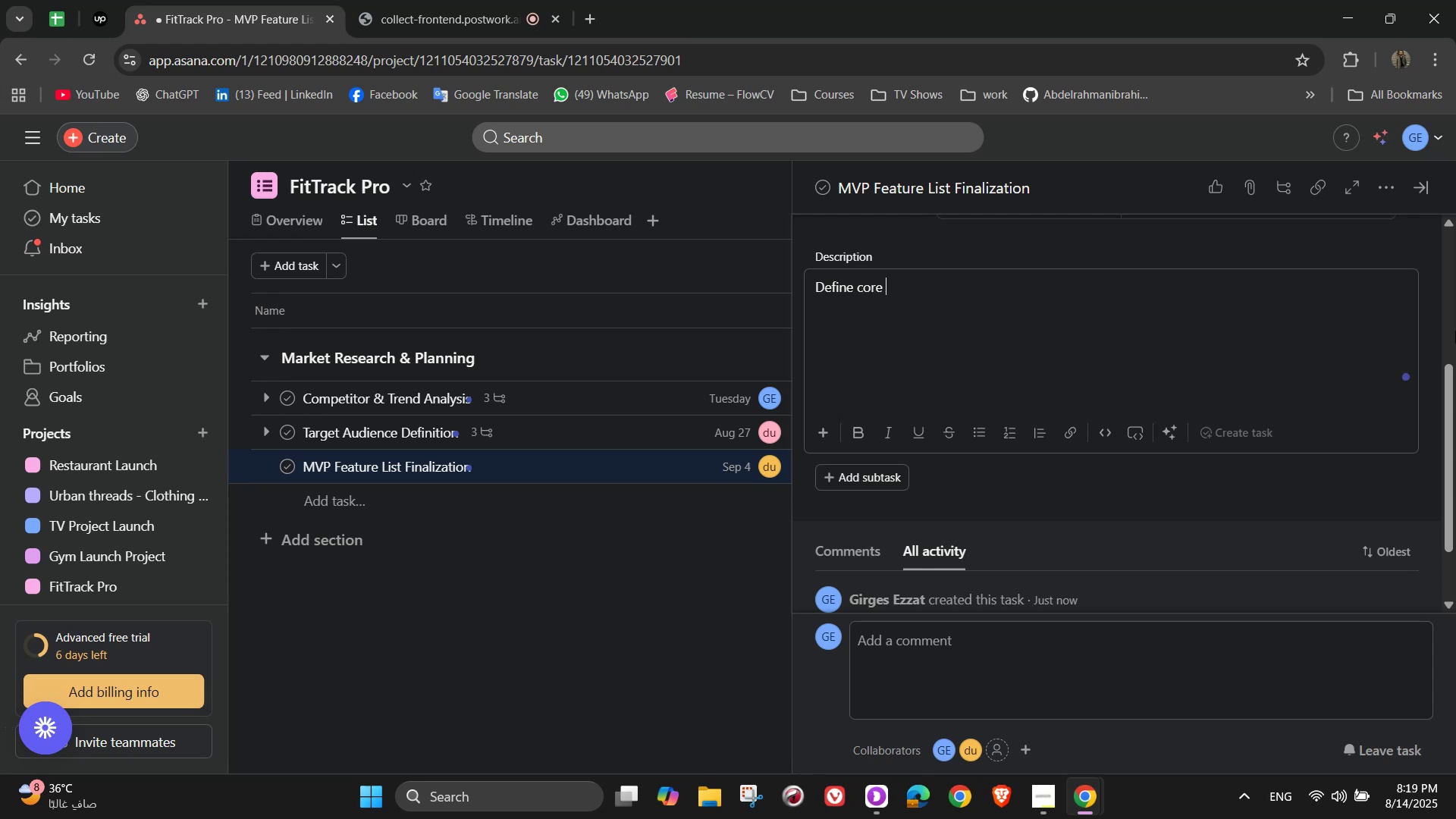 
type(launch )
 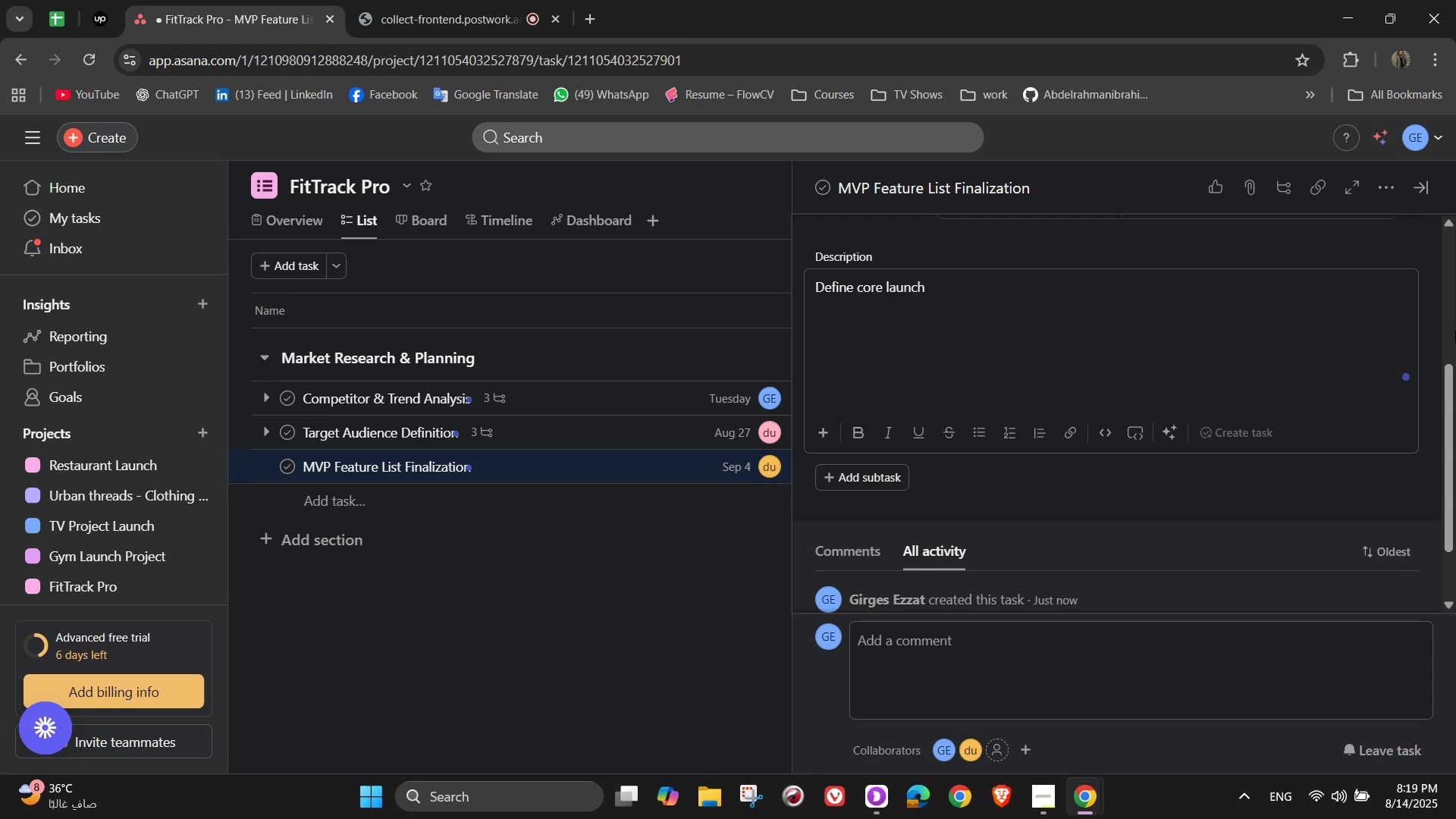 
type(feature )
key(Backspace)
type(s and set development priorites)
key(Backspace)
key(Backspace)
type(ies)
 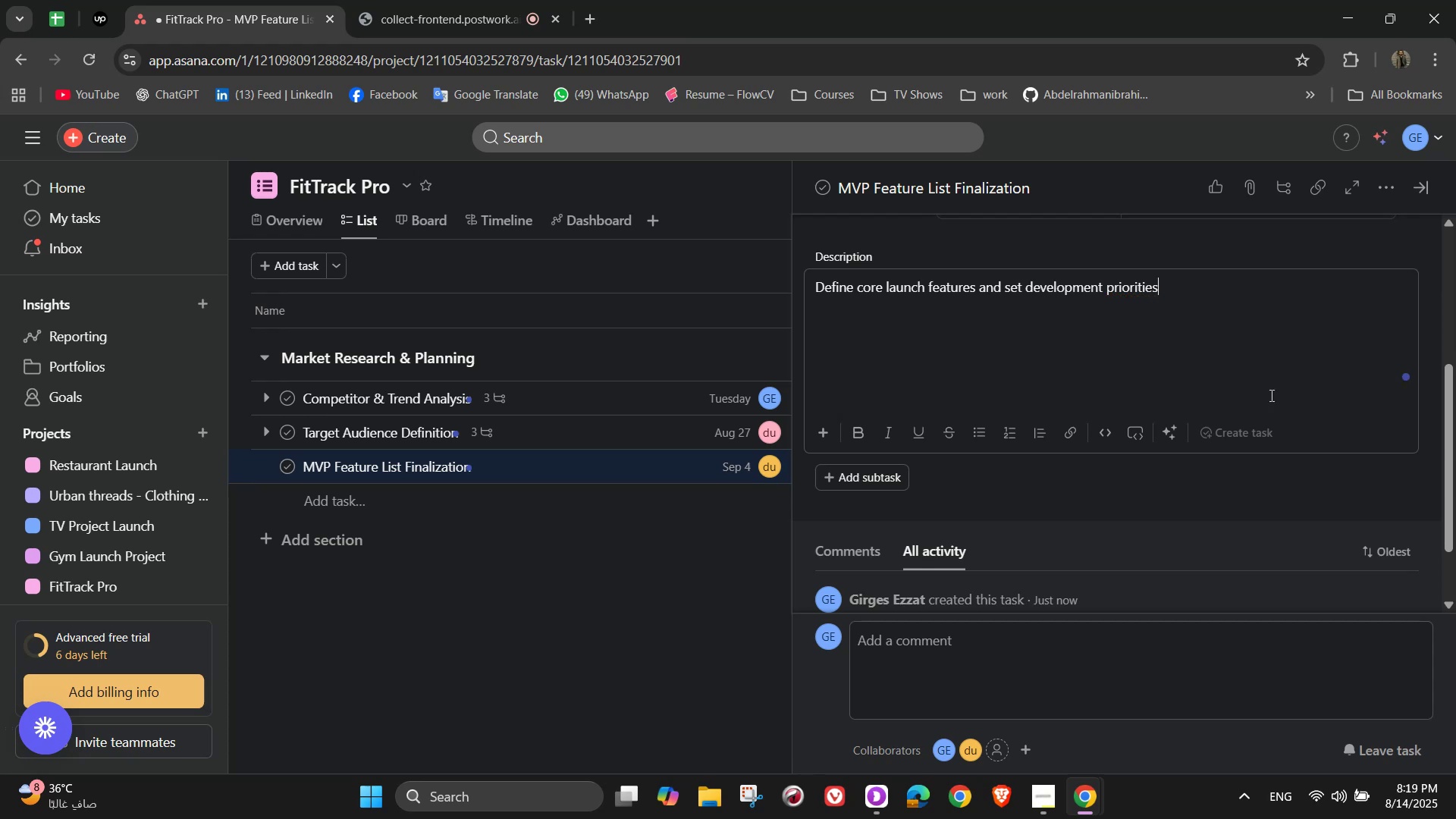 
left_click([1062, 480])
 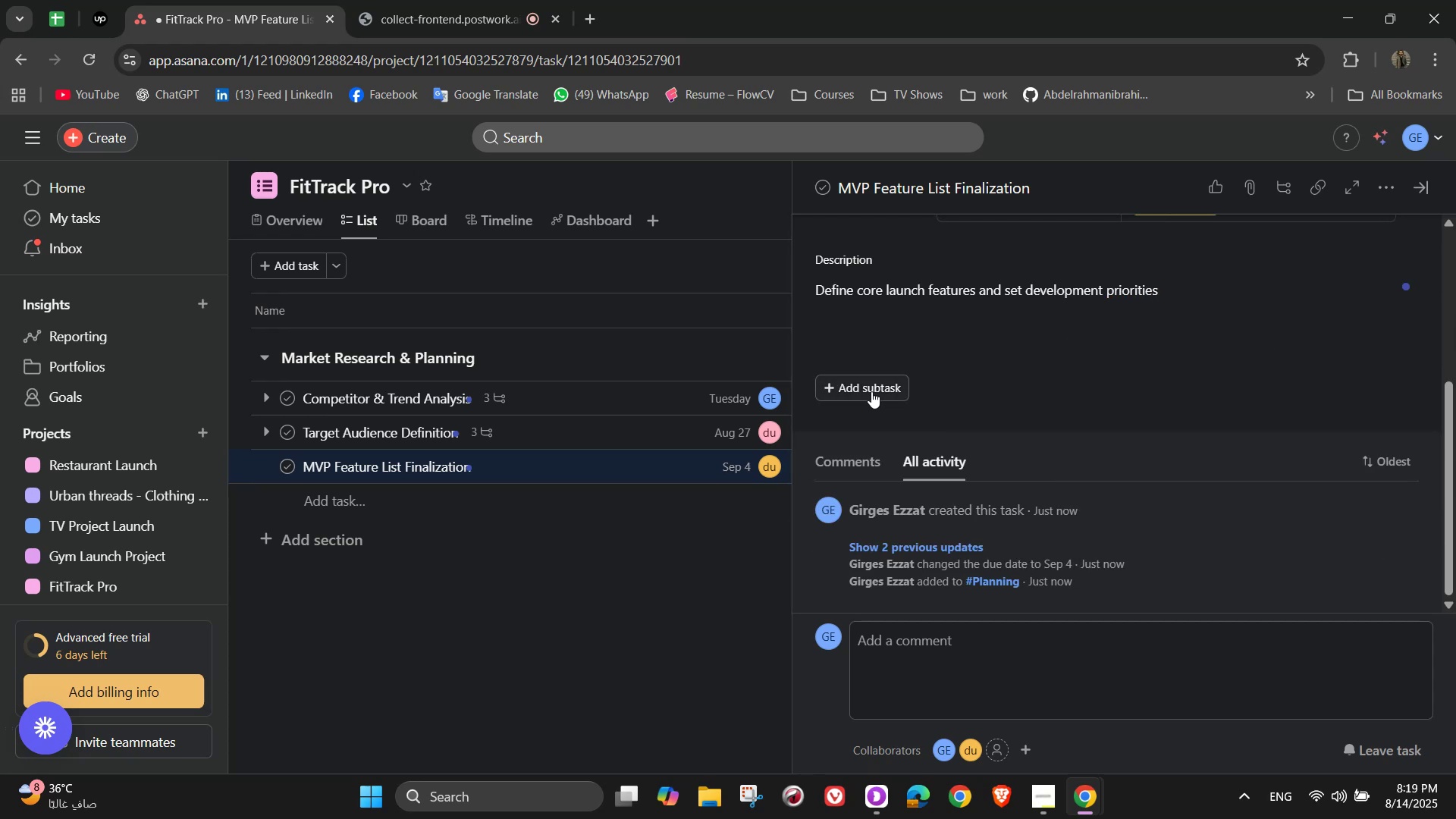 
left_click([871, 391])
 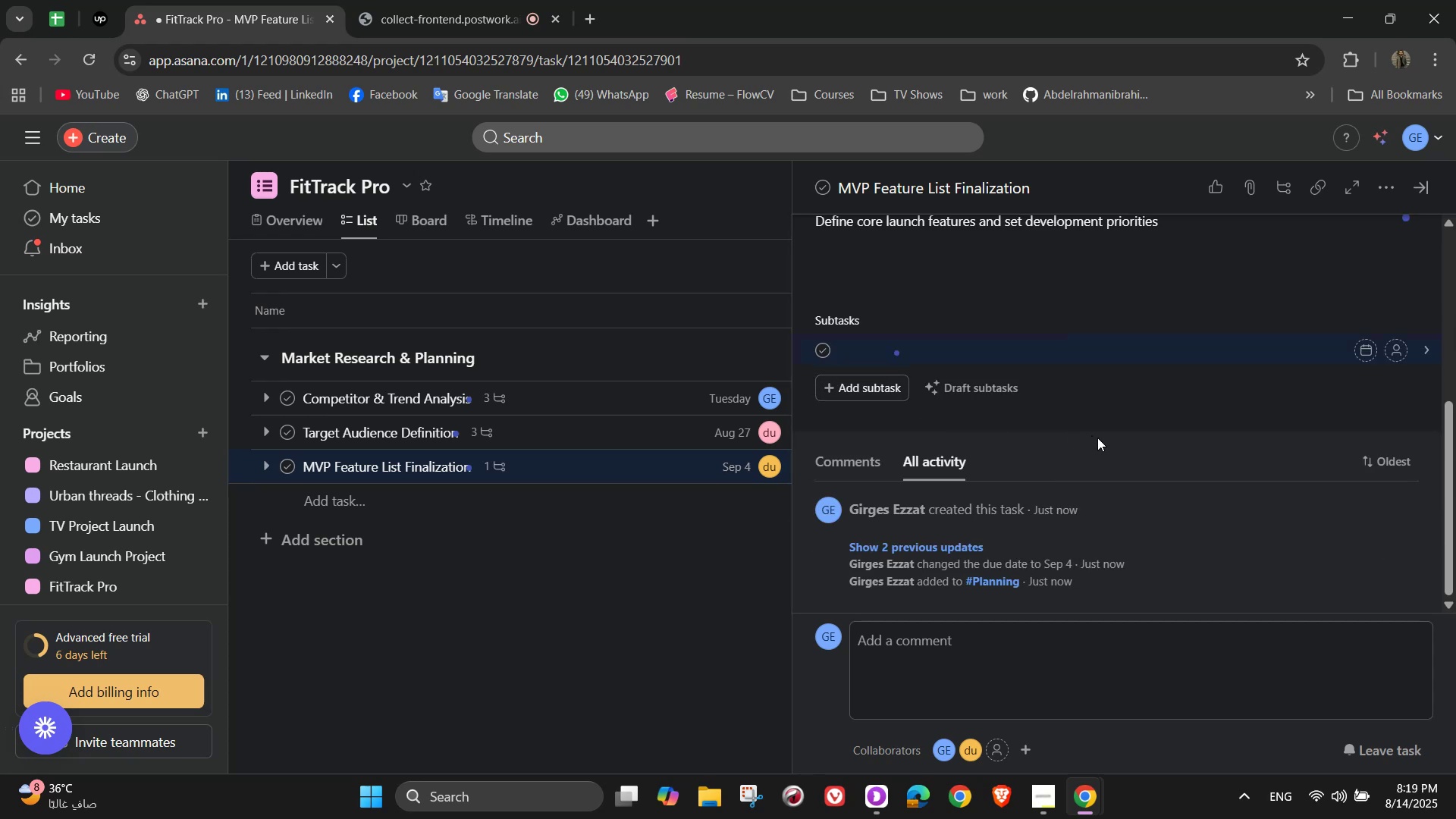 
type(Sel)
 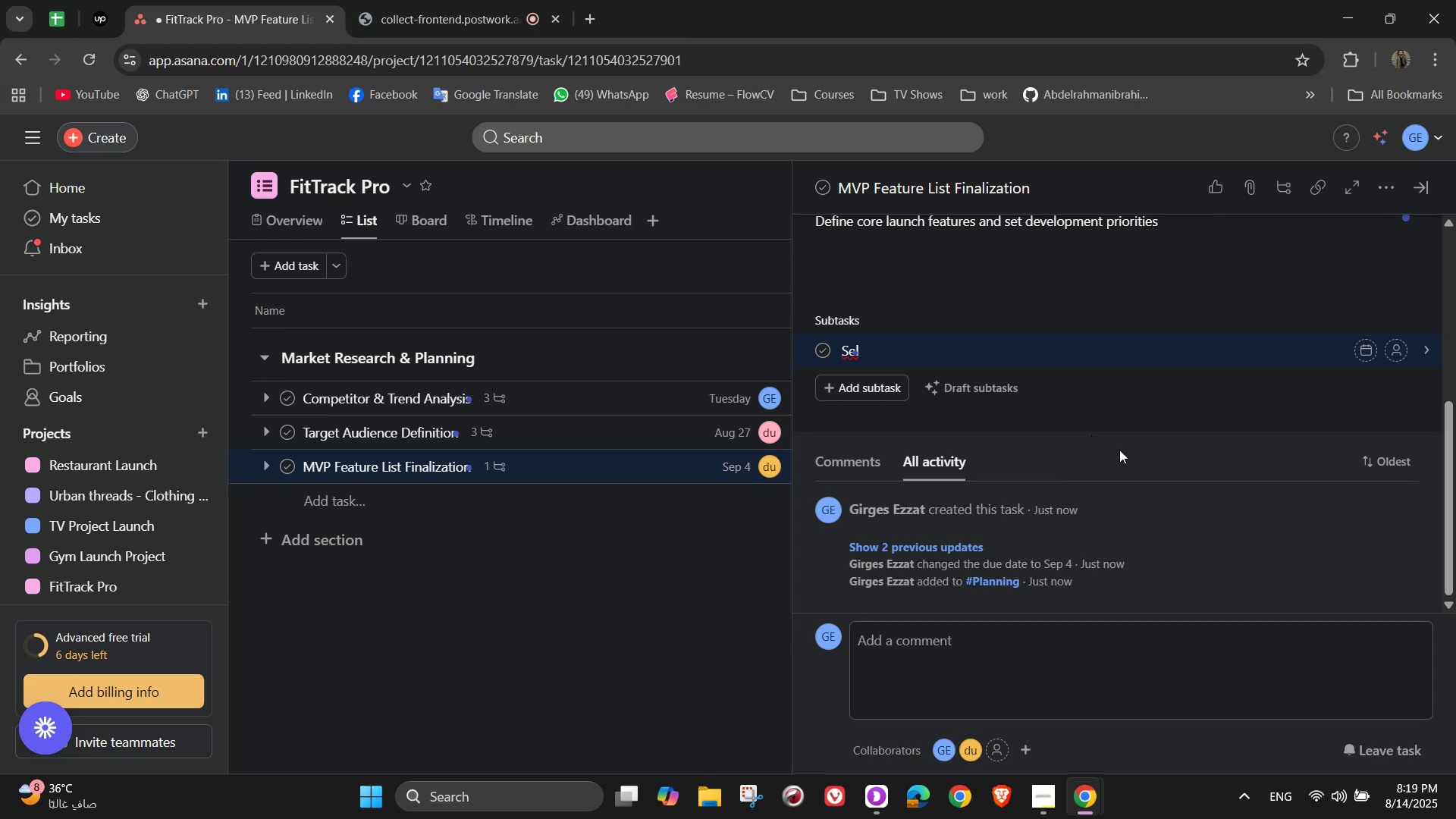 
type(ect must )
key(Backspace)
type(-hac)
key(Backspace)
type(ve features )
 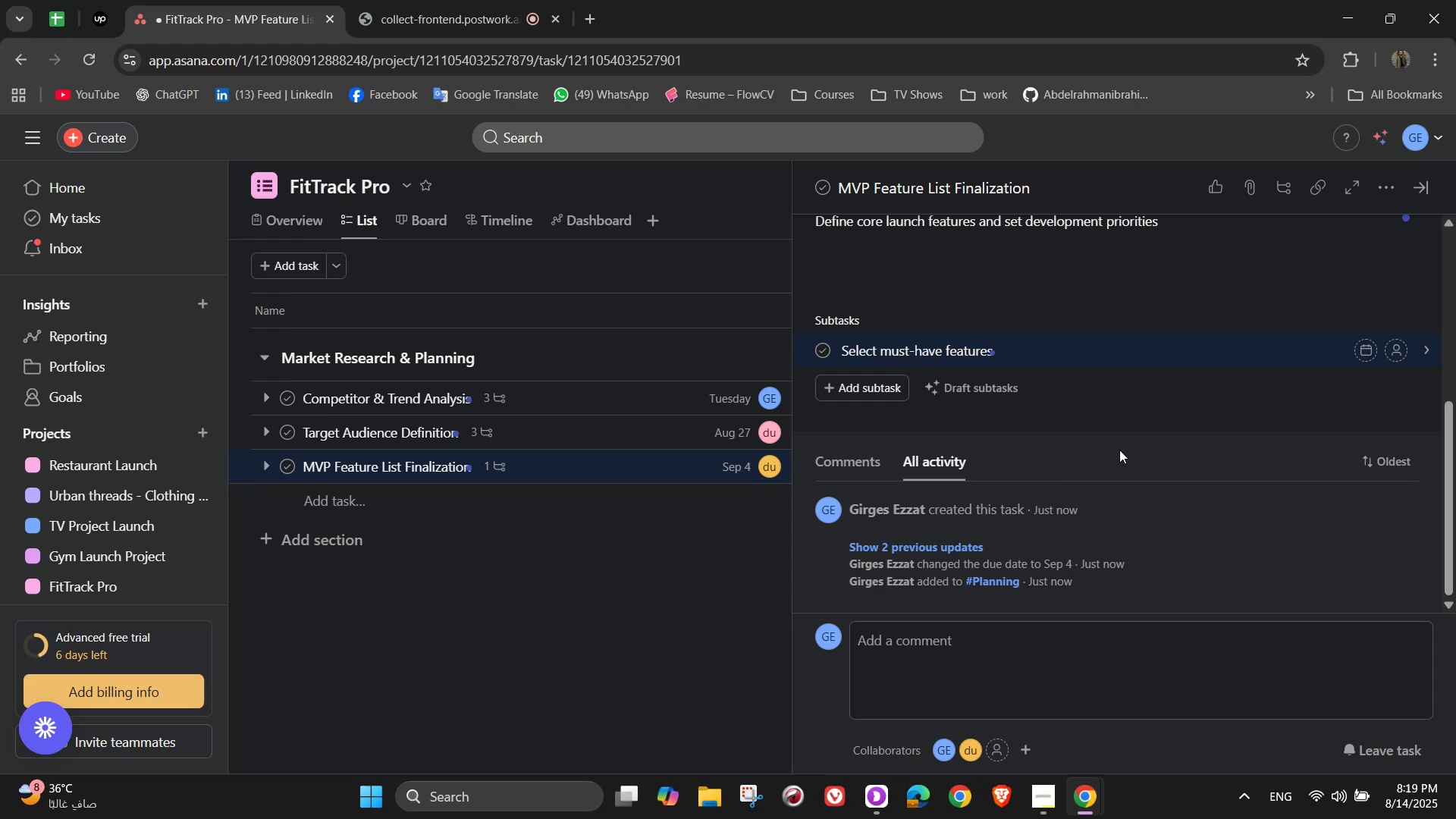 
type(())
 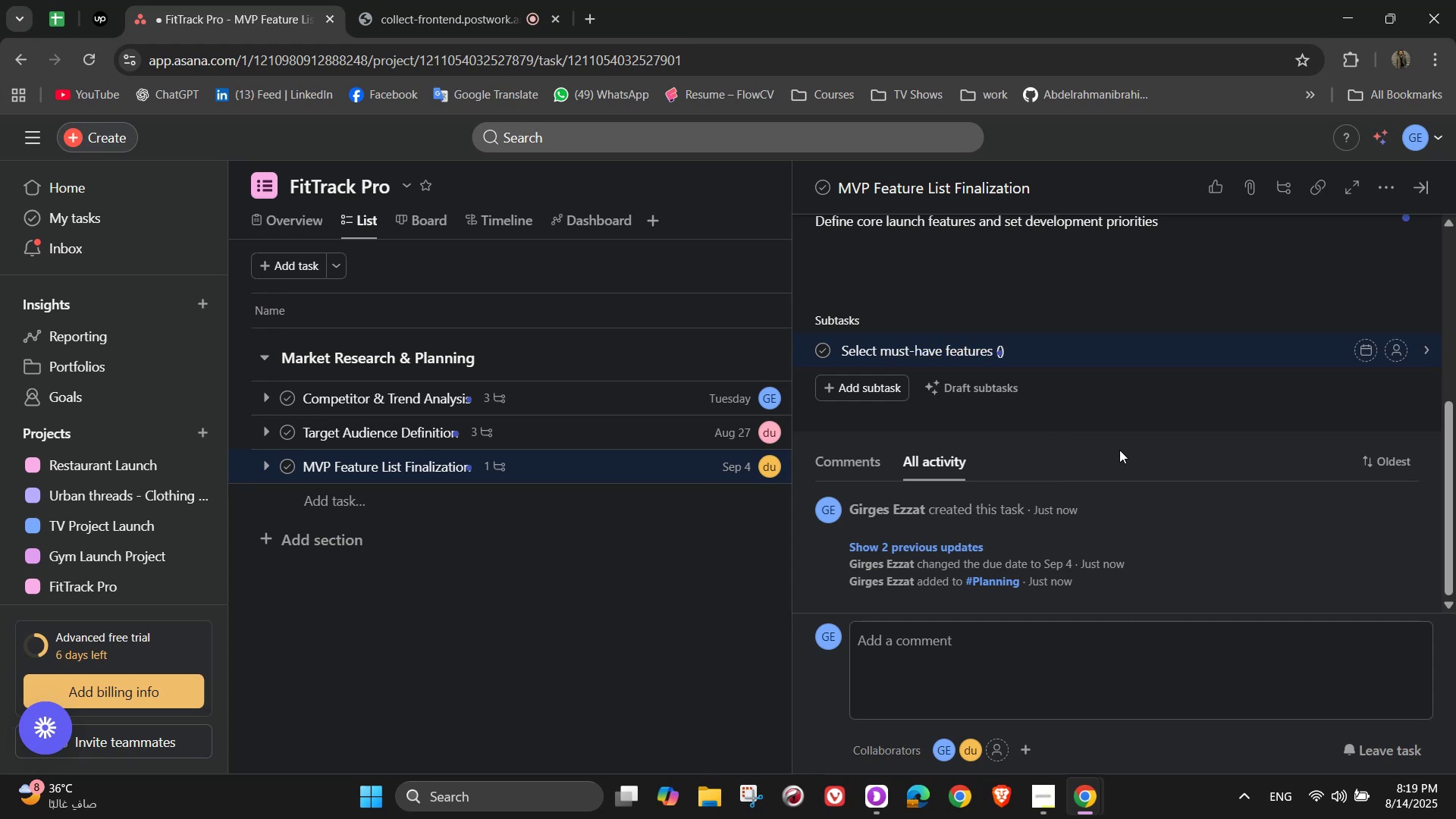 
key(ArrowLeft)
 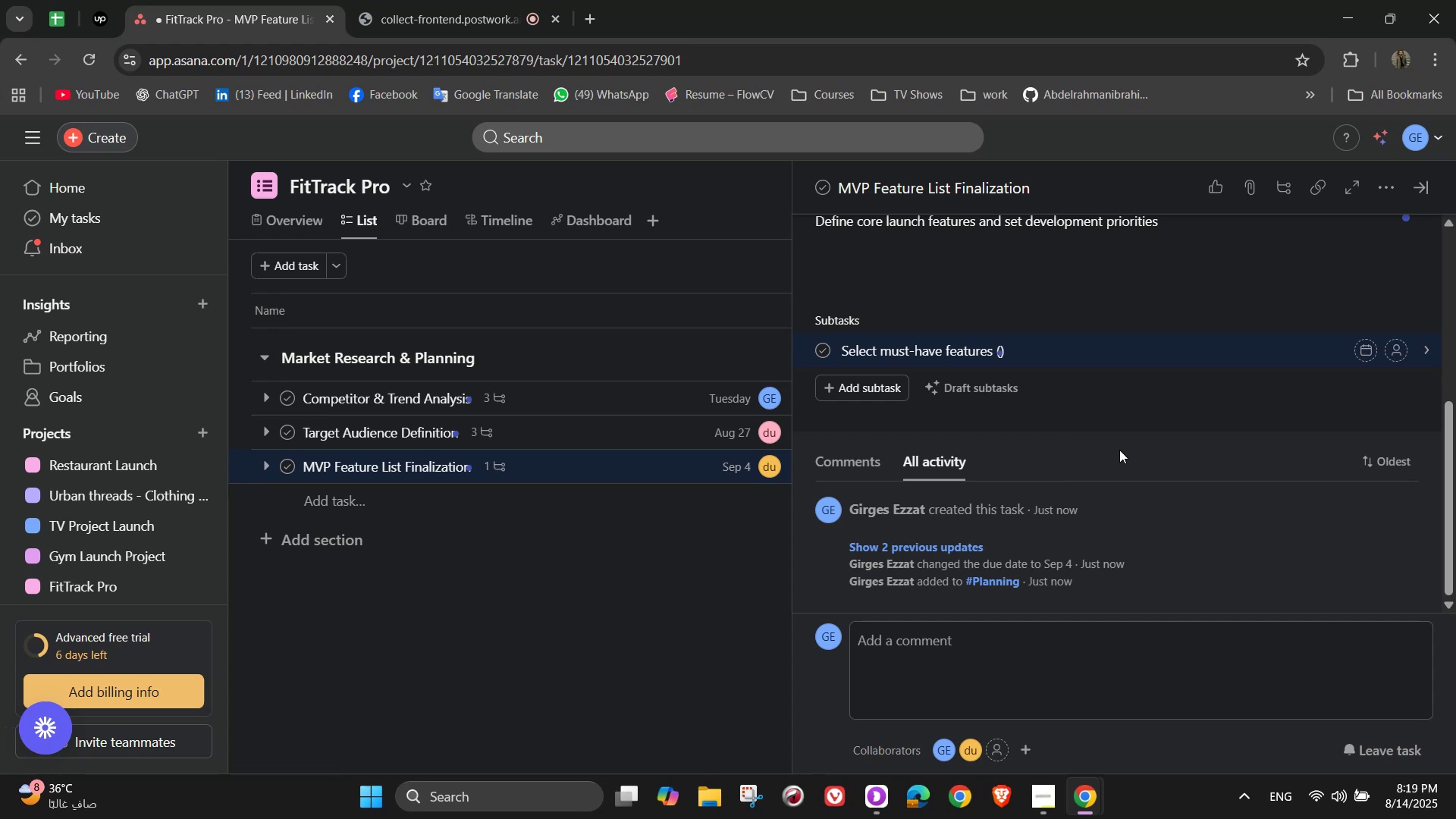 
type(workouts, nutrition tracking )
key(Backspace)
type(, wearable )
key(Backspace)
type( sync)
 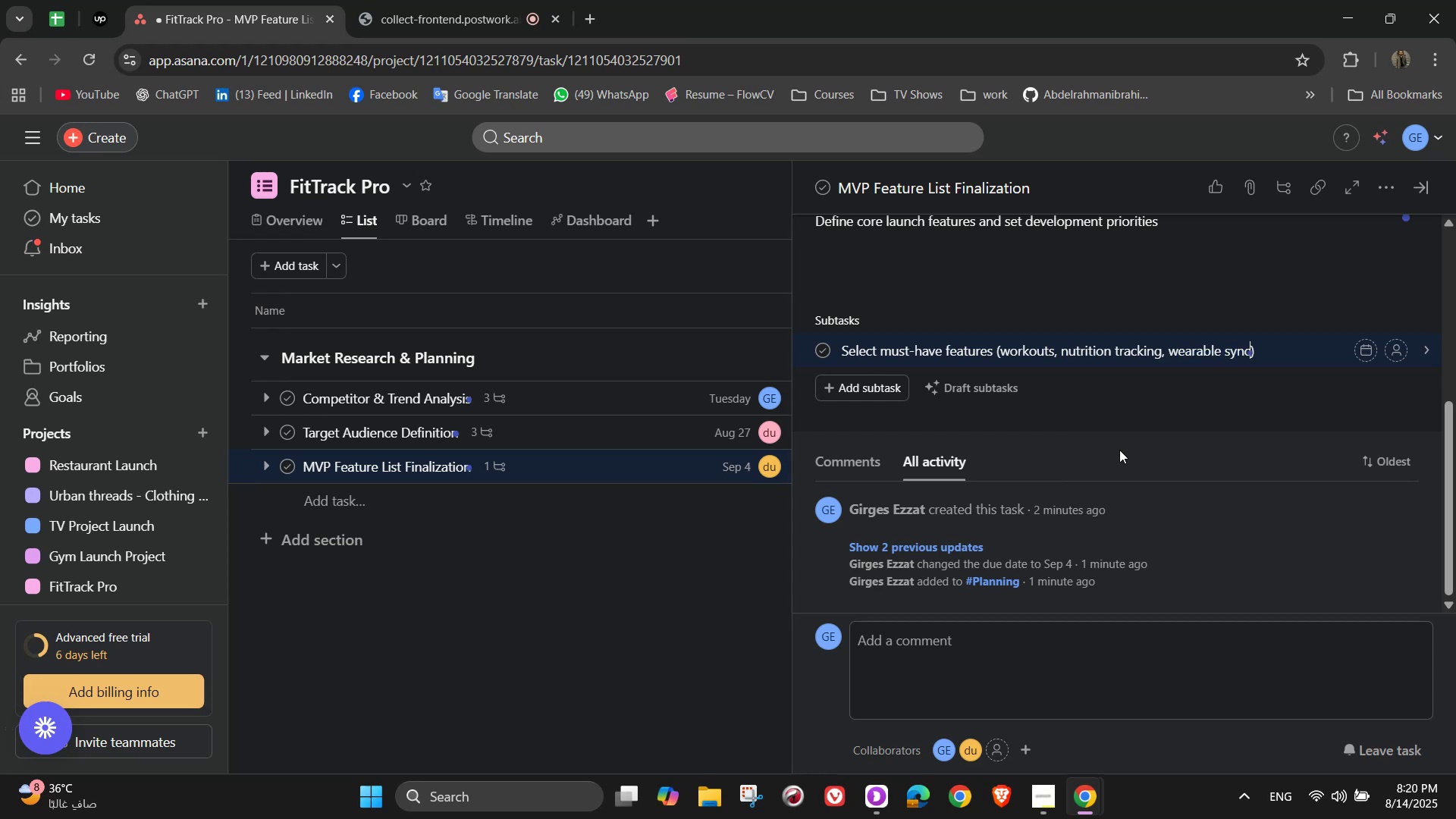 
key(ArrowRight)
 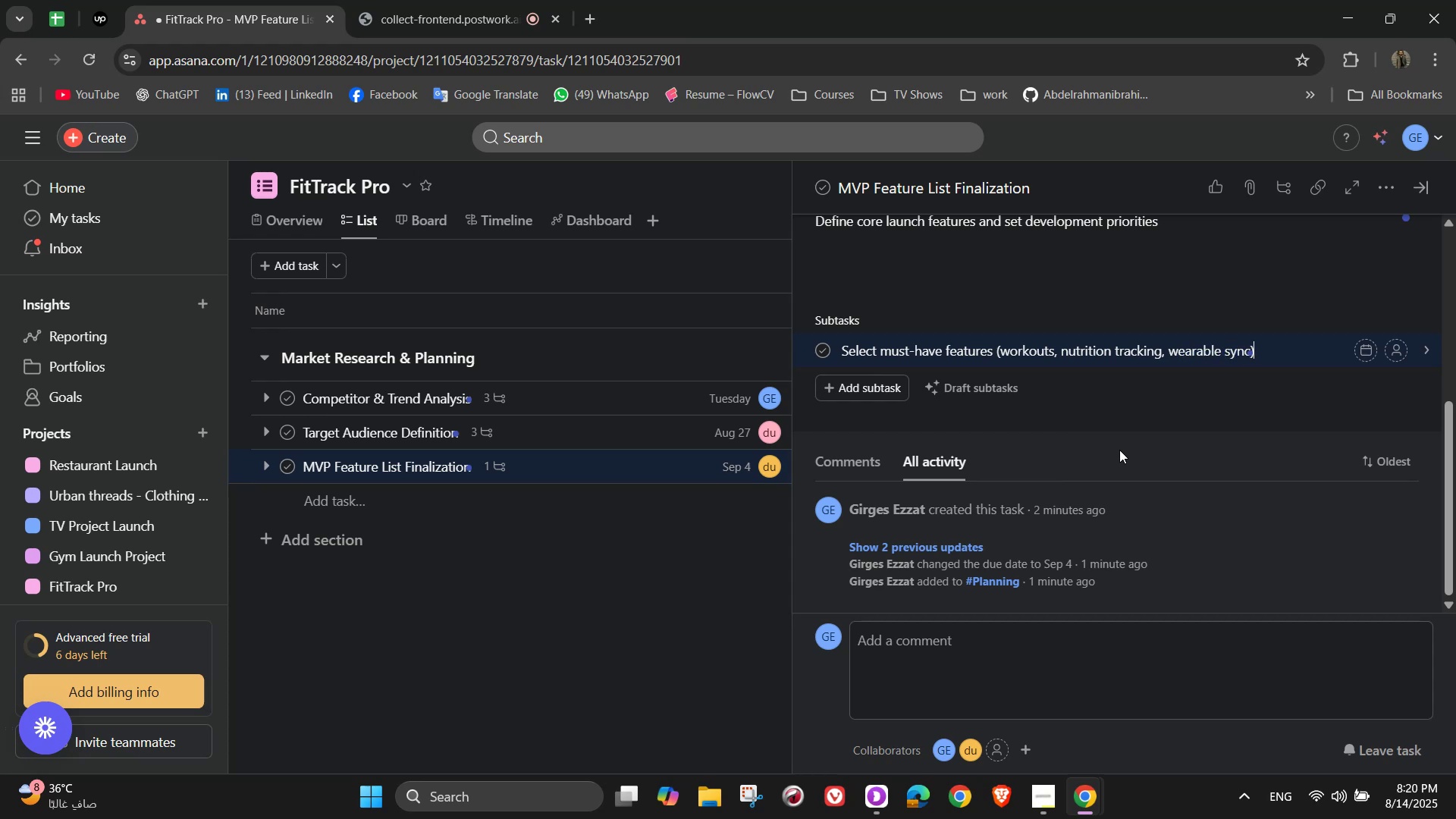 
key(Enter)
 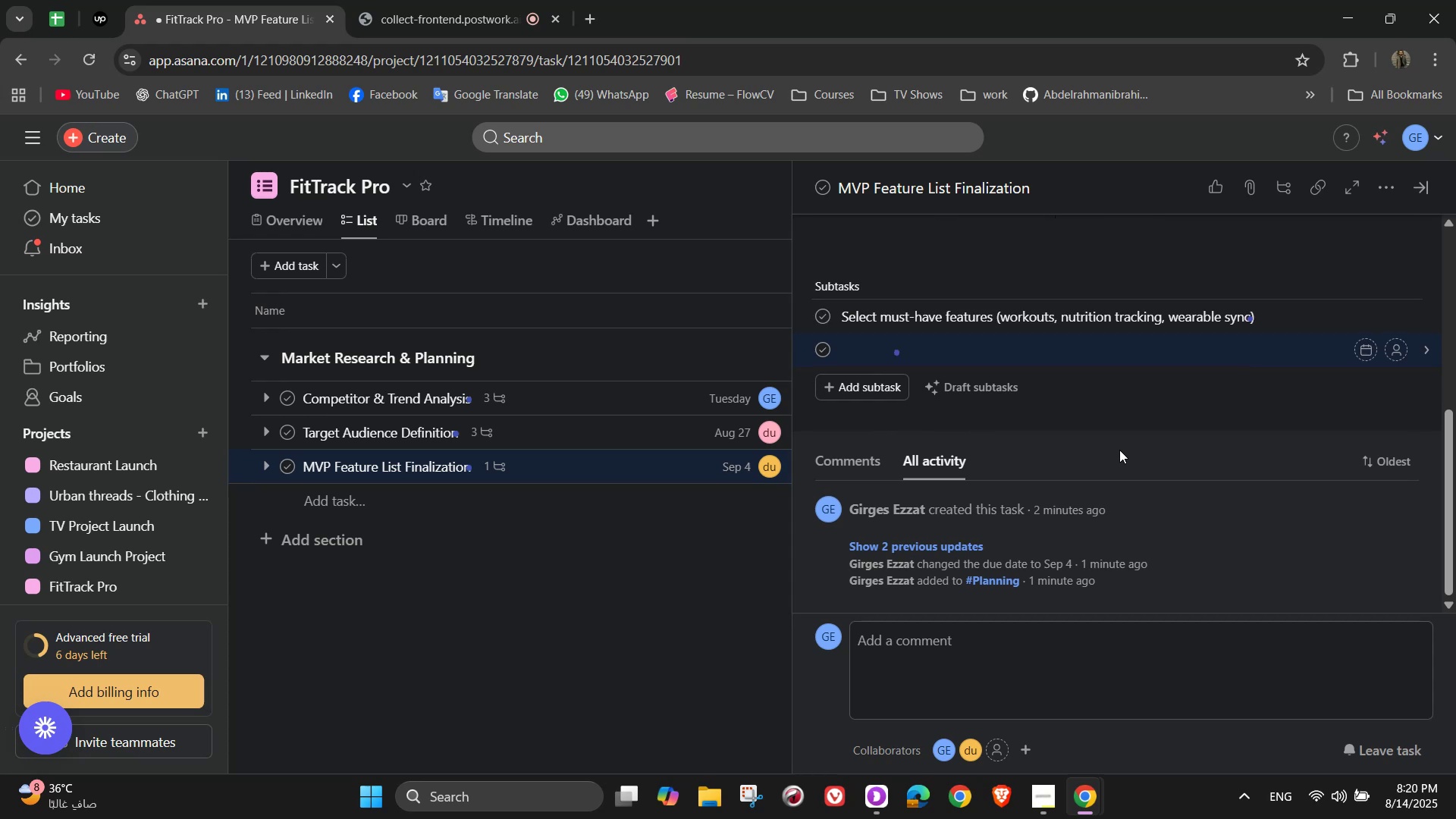 
type(Assign feature to MVP)
 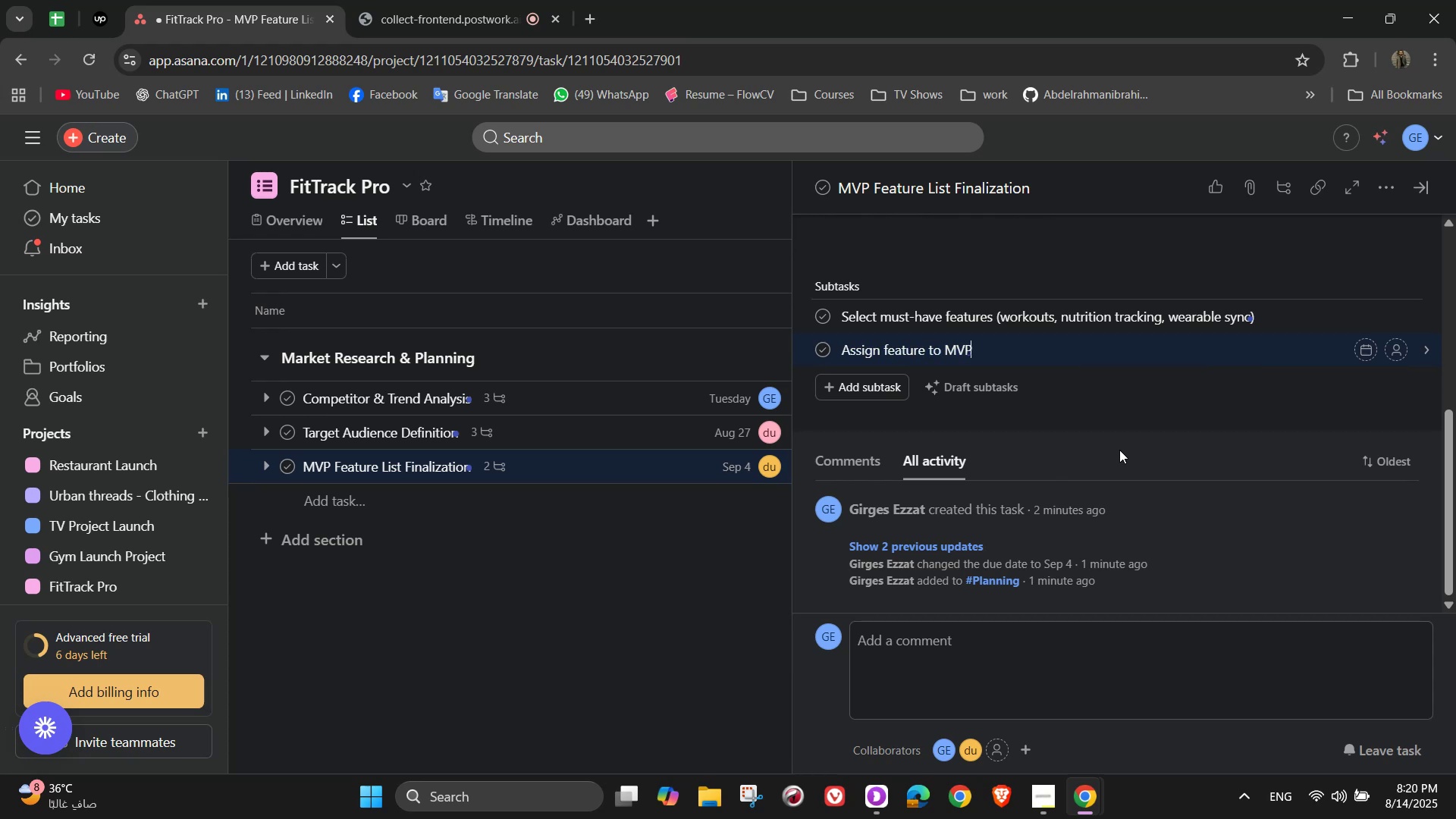 
wait(6.05)
 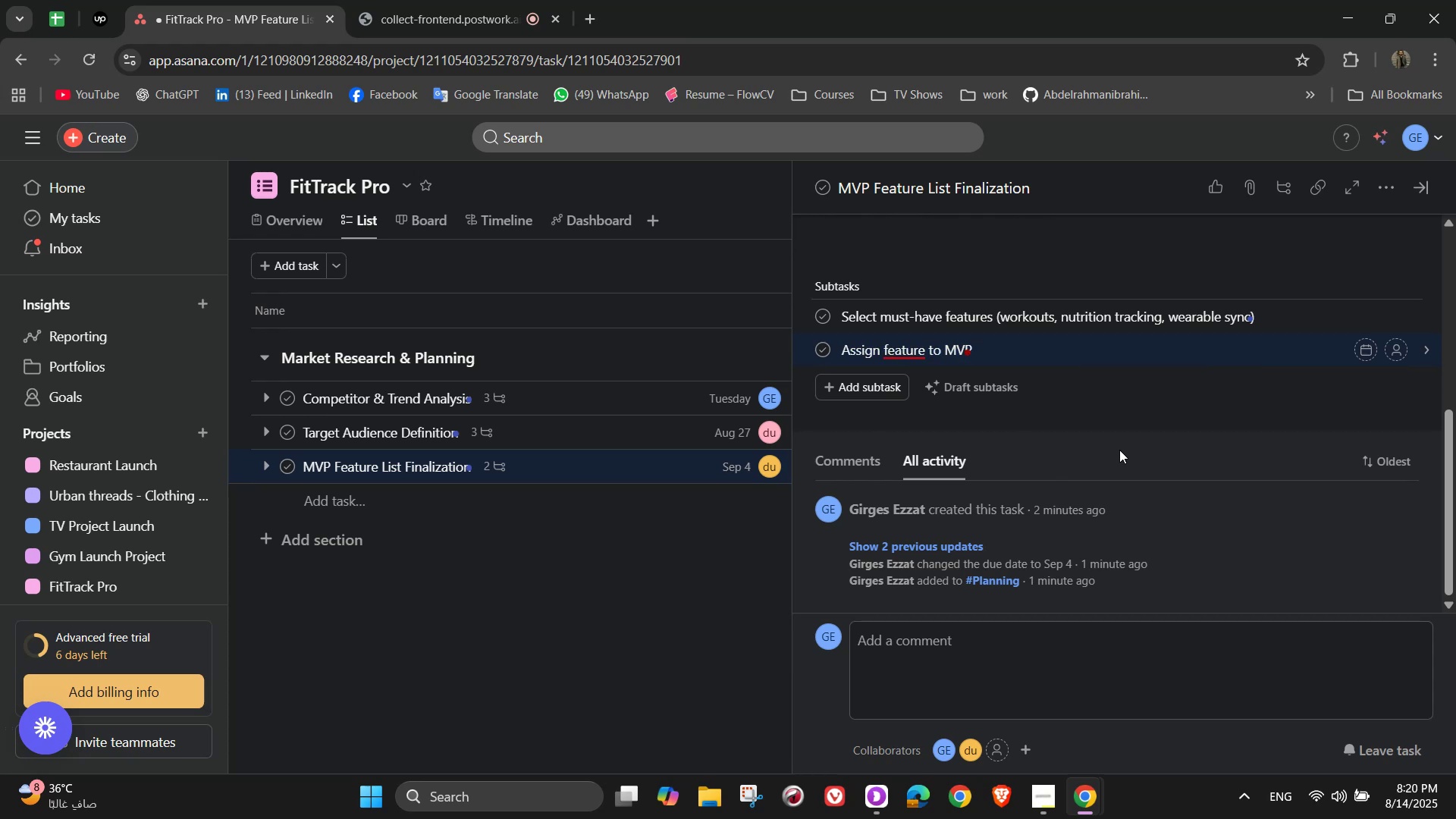 
hold_key(key=ArrowLeft, duration=0.9)
 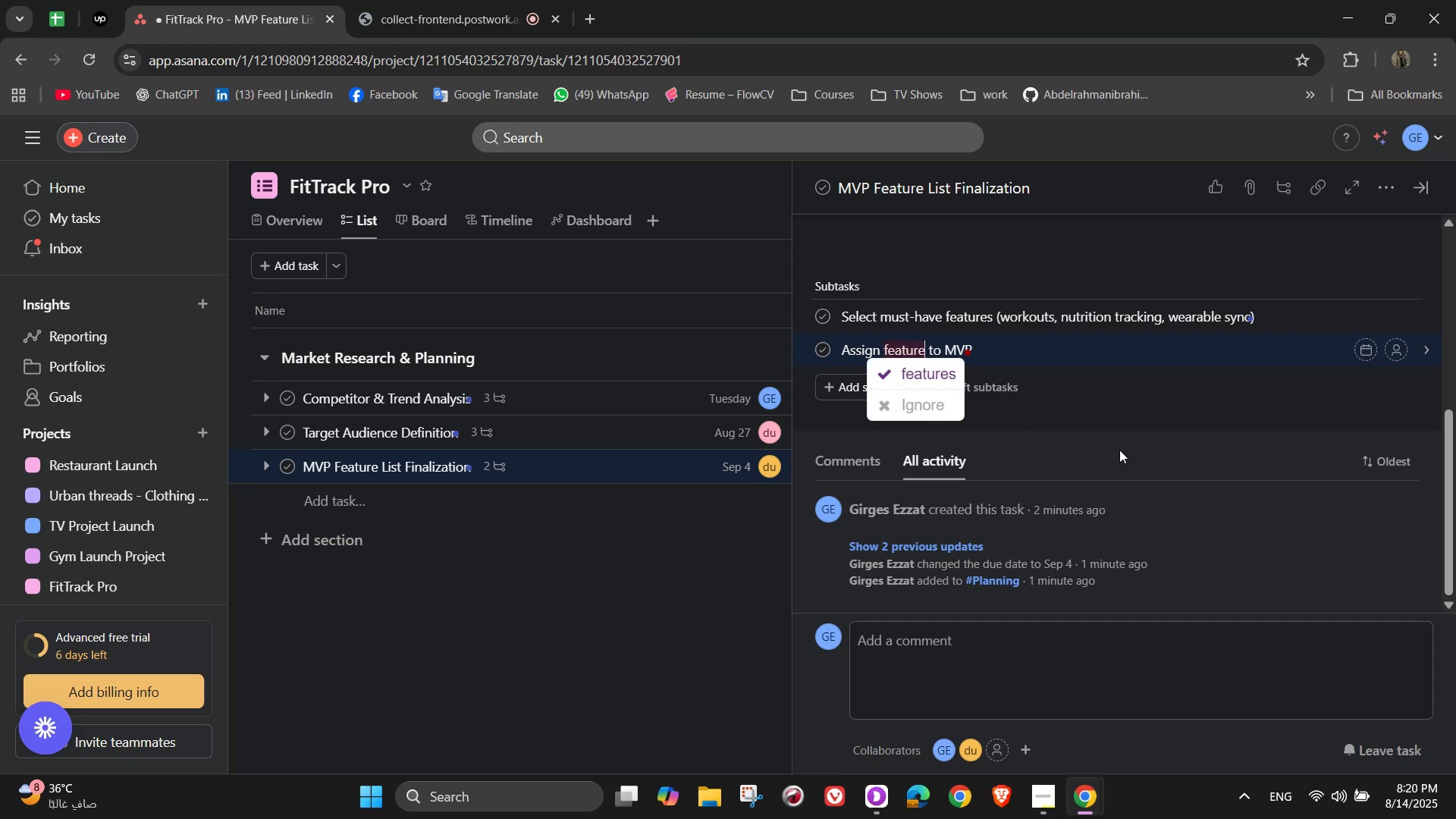 
type(s vs future update )
key(Backspace)
type(s)
 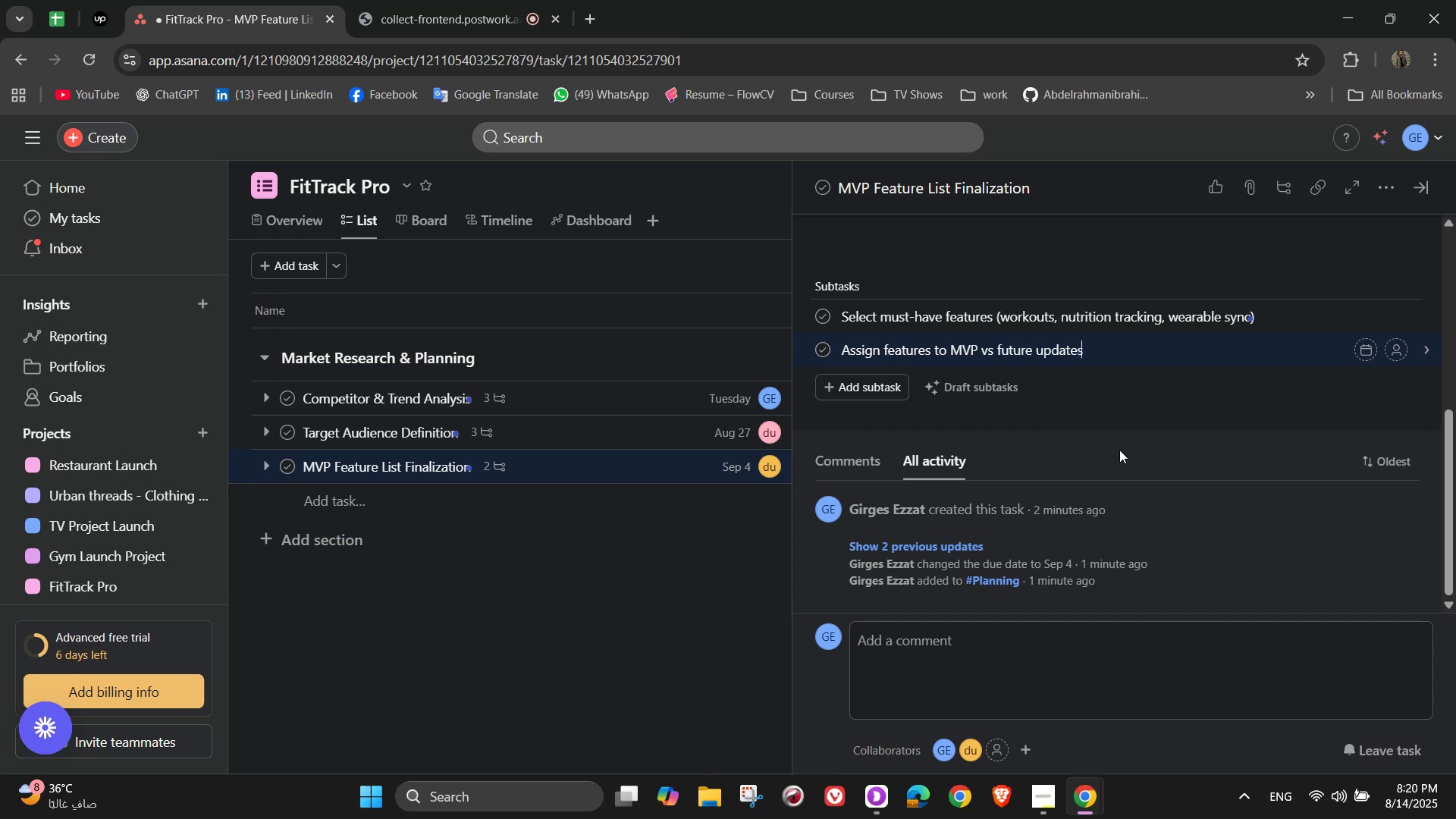 
hold_key(key=ArrowRight, duration=0.89)
 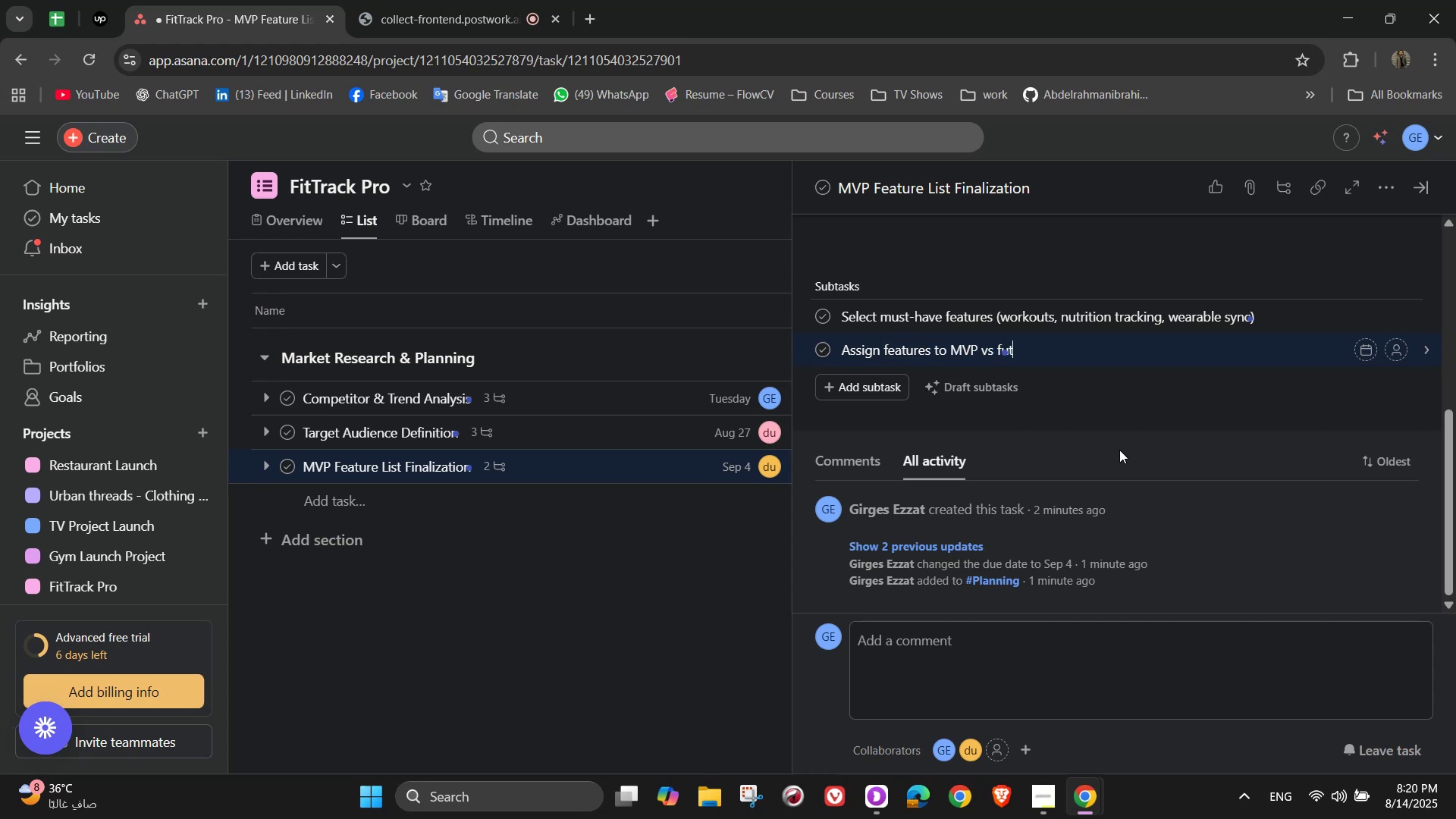 
key(Enter)
 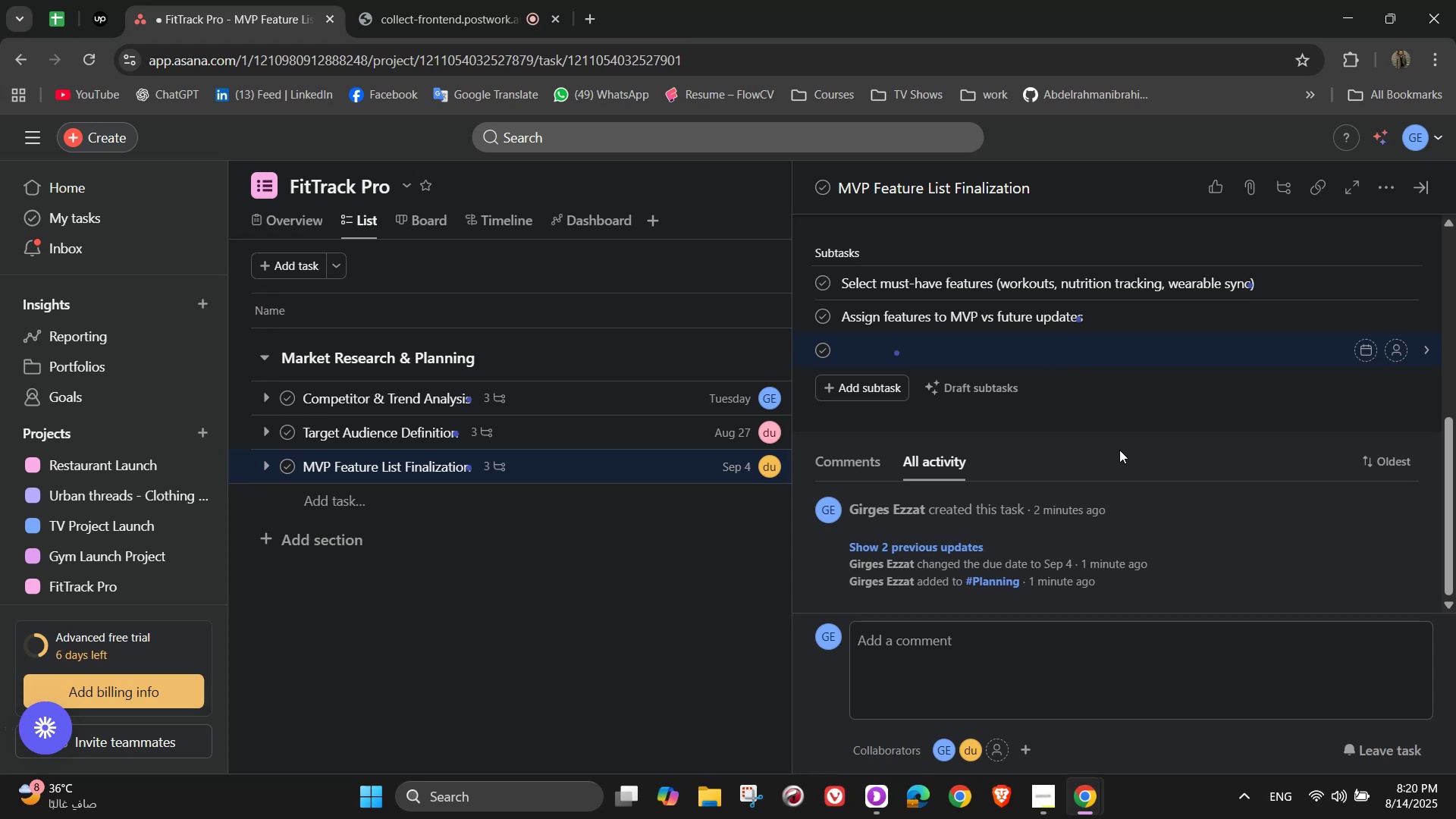 
type(Approve feature)
 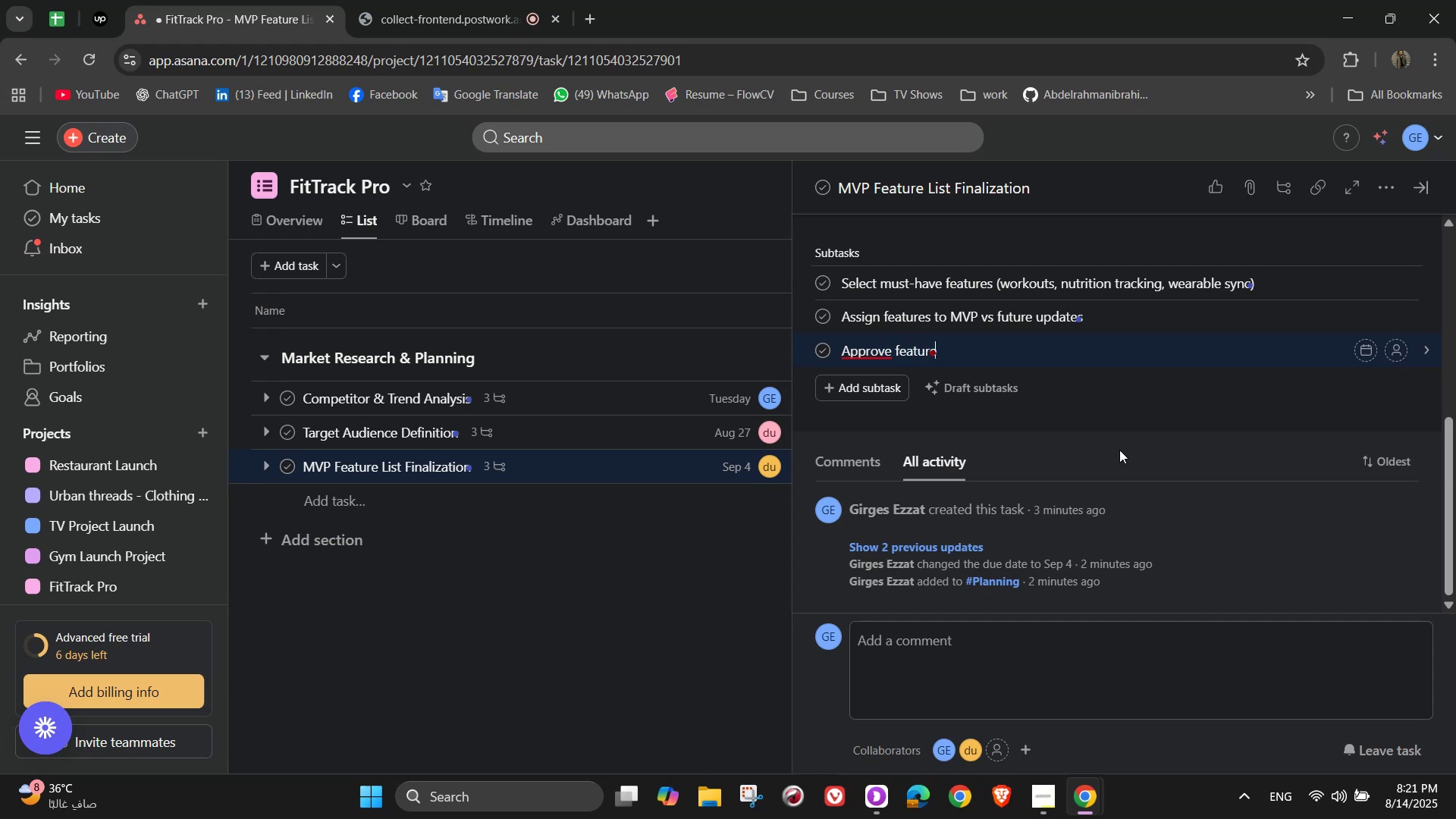 
type(list )
 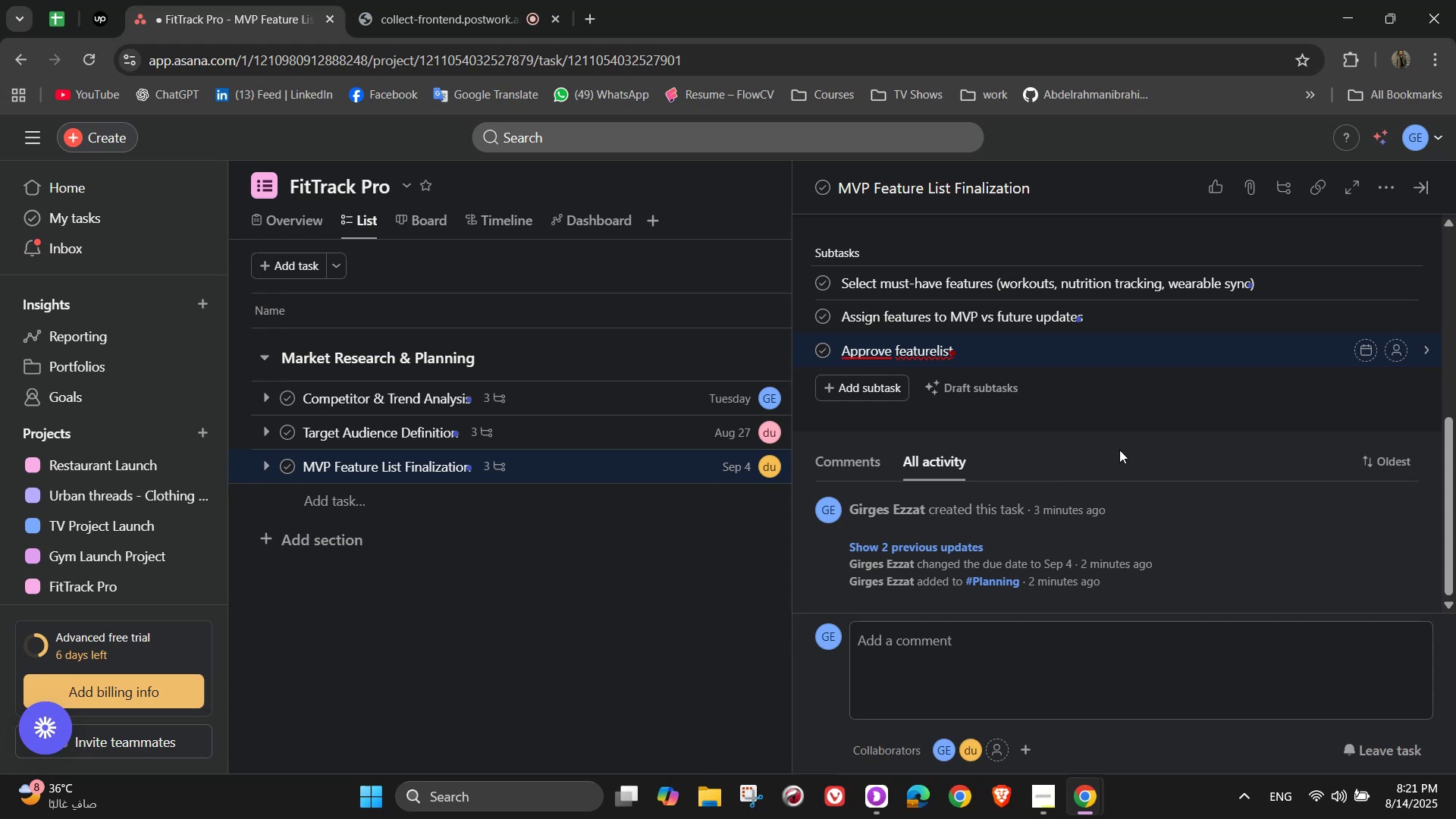 
key(Backspace)
key(Backspace)
key(Backspace)
key(Backspace)
type( )
key(Backspace)
key(Backspace)
type( list with stakeholders)
 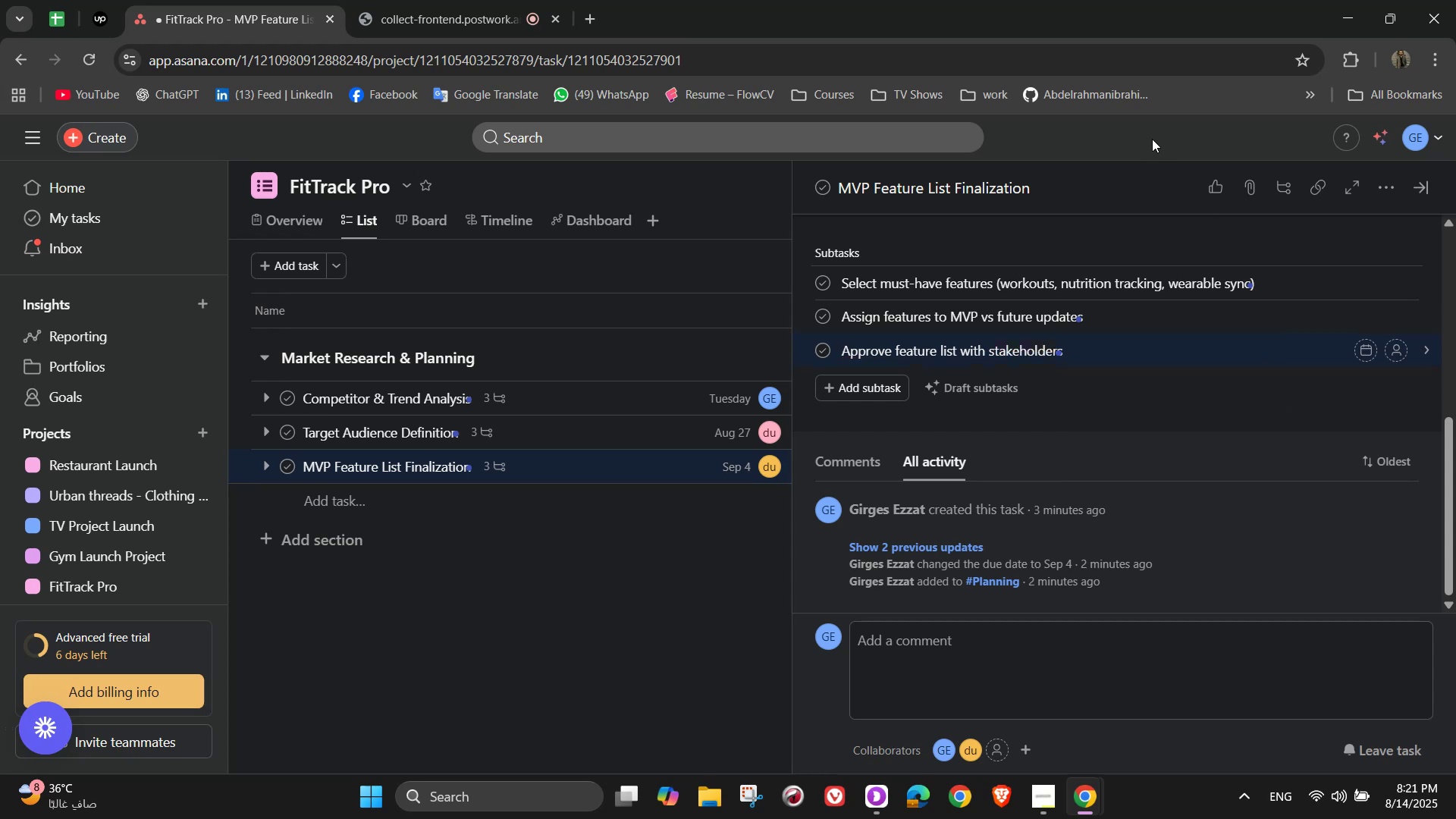 
wait(9.88)
 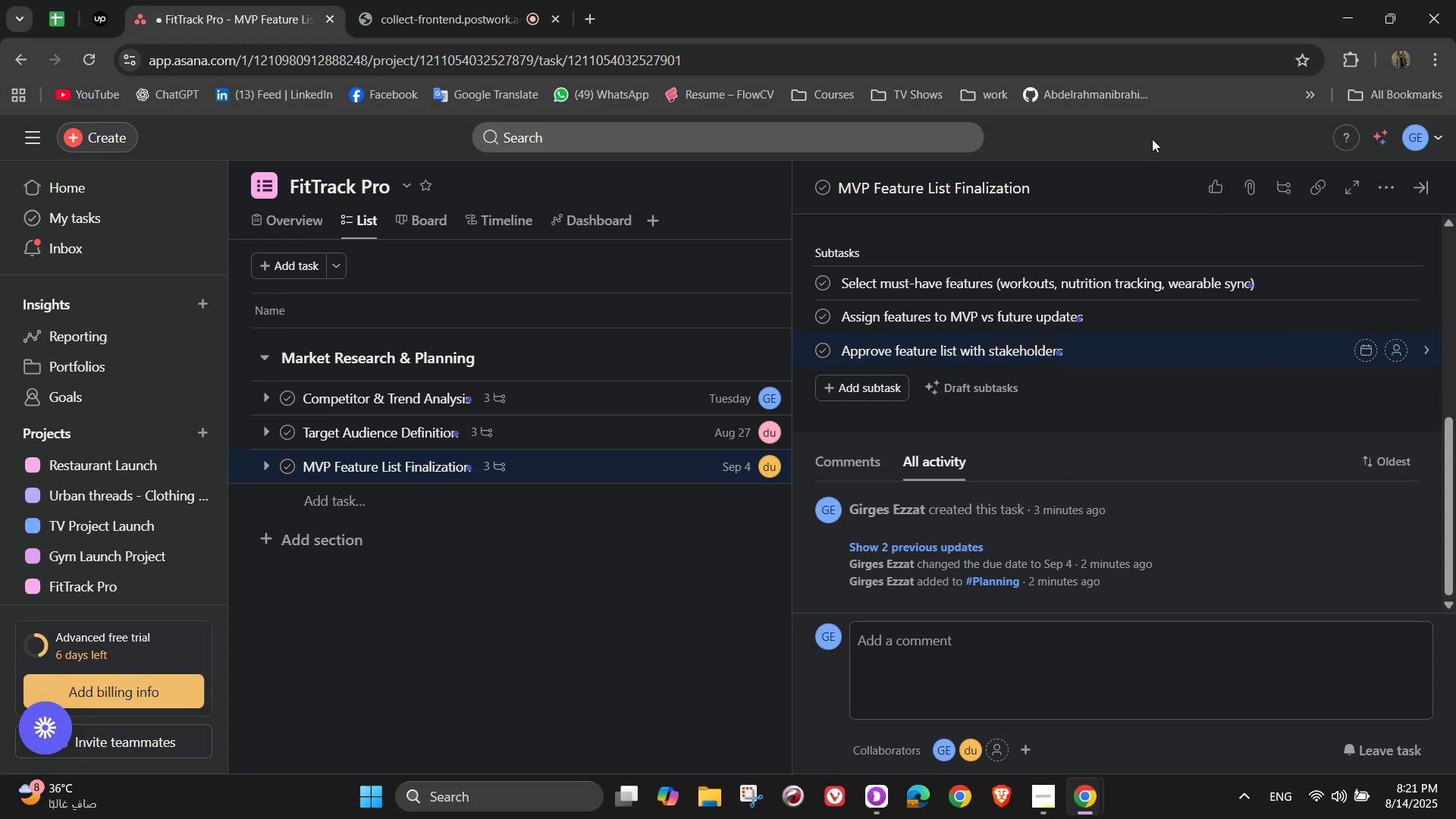 
left_click([1396, 281])
 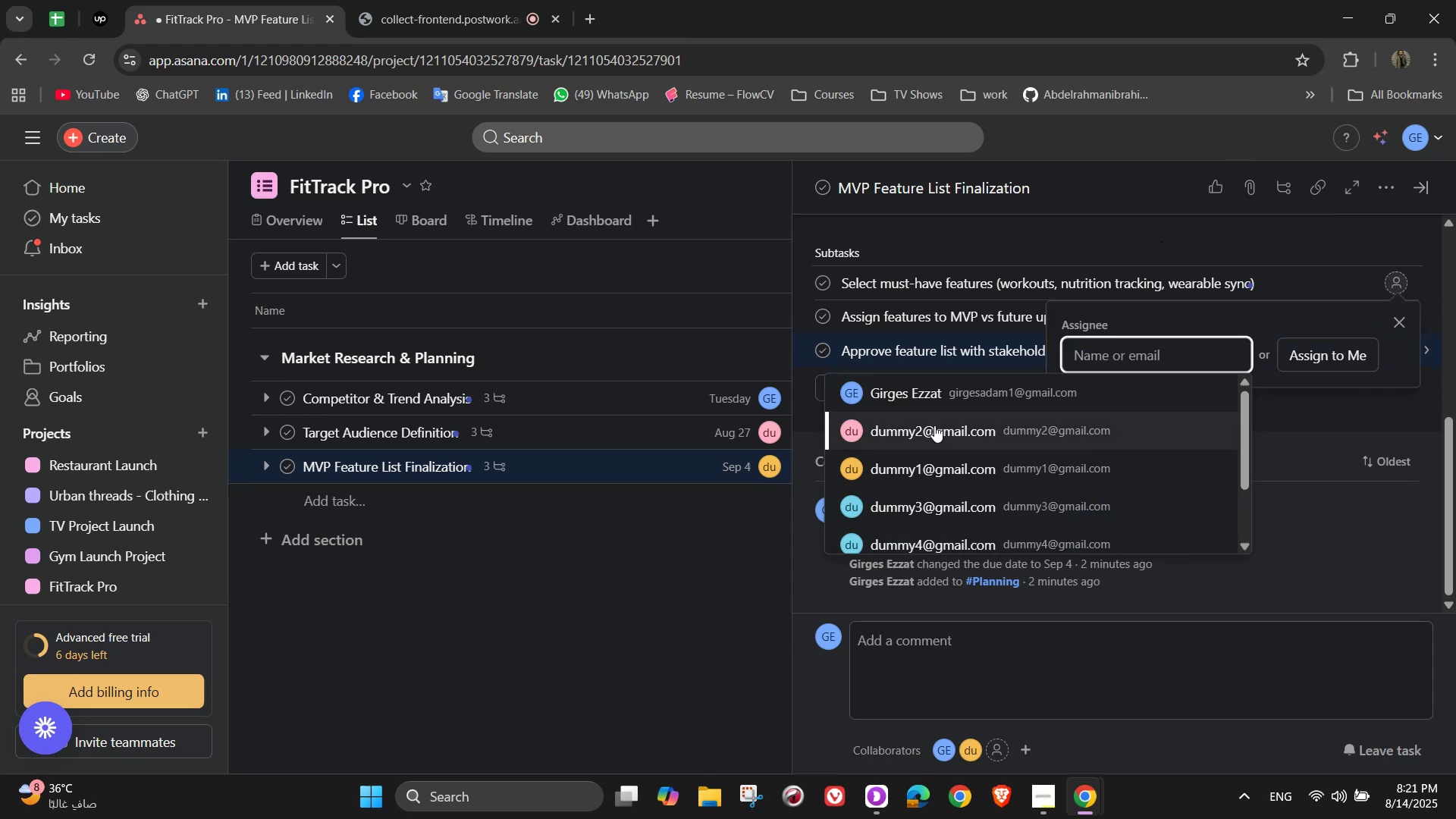 
left_click([934, 425])
 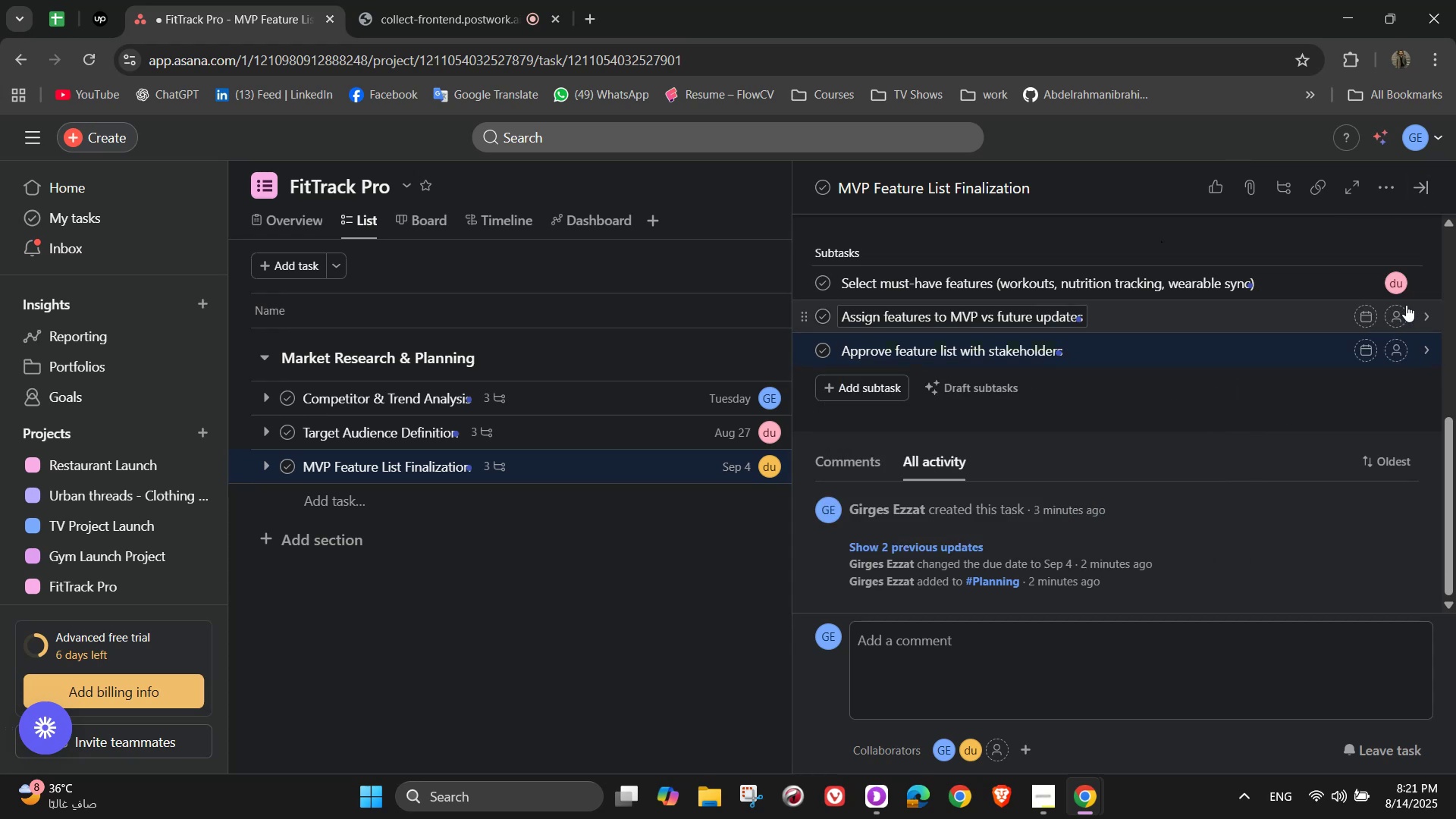 
left_click([1407, 313])
 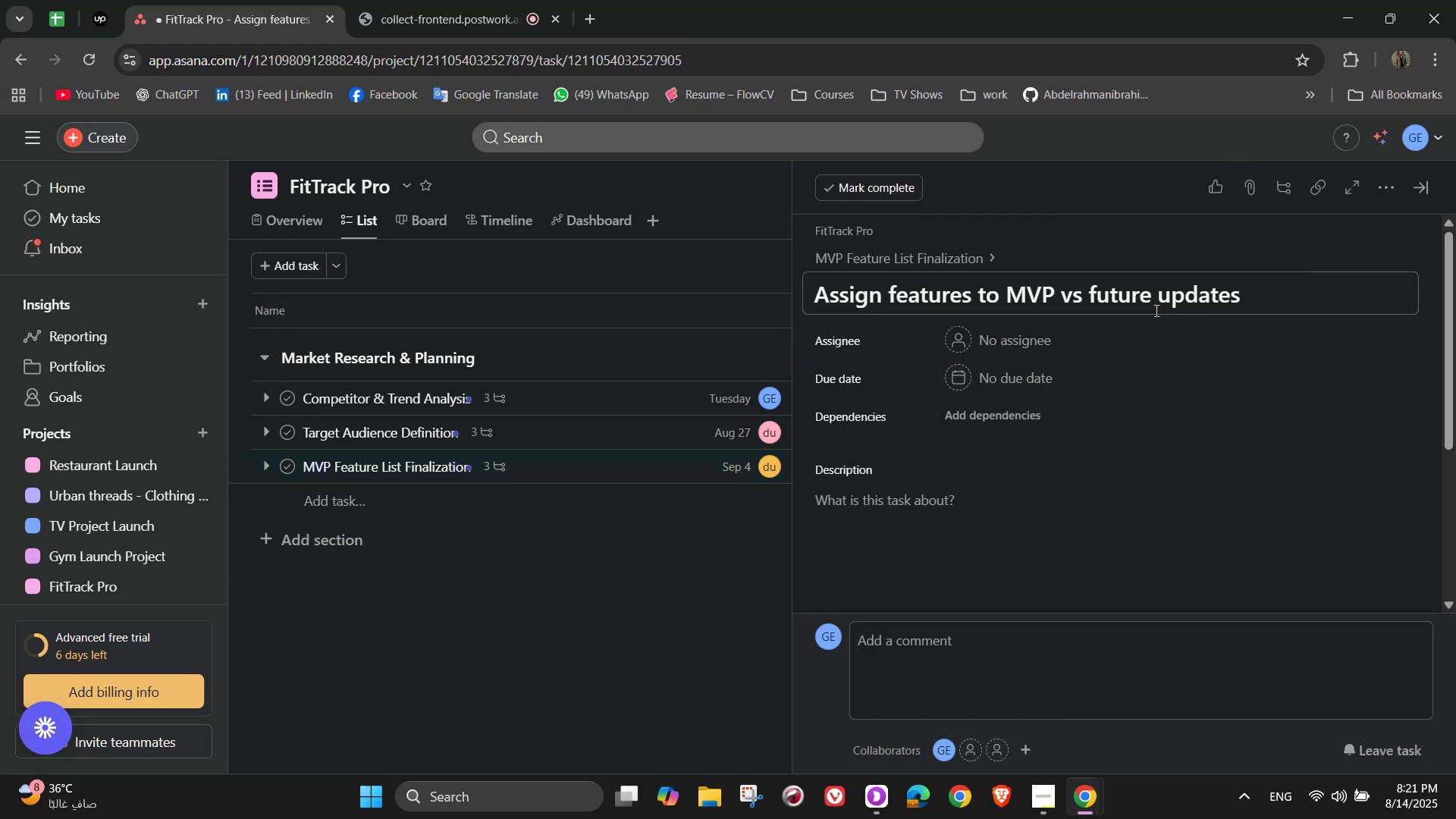 
left_click([902, 264])
 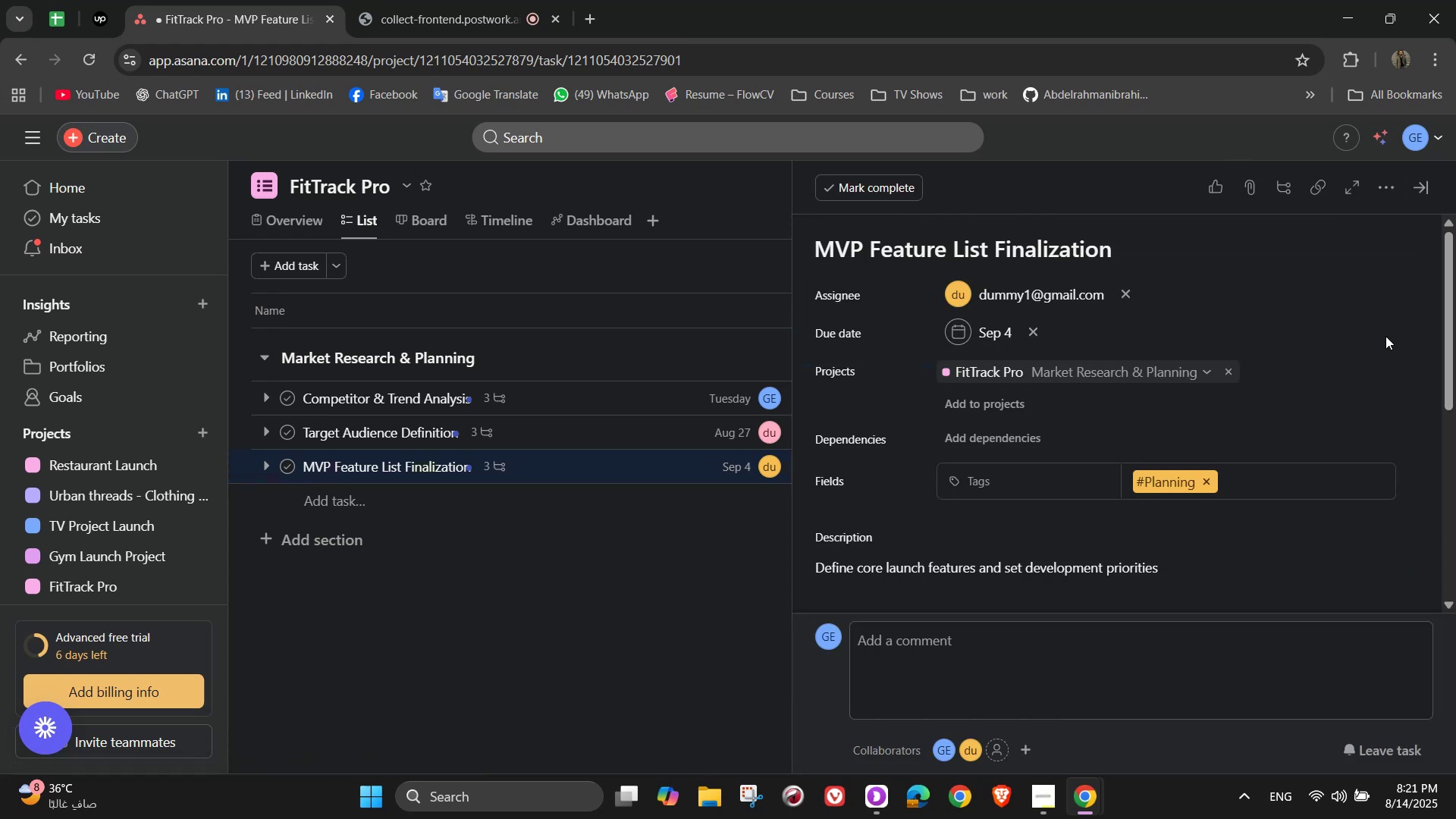 
scroll: coordinate [1359, 397], scroll_direction: down, amount: 4.0
 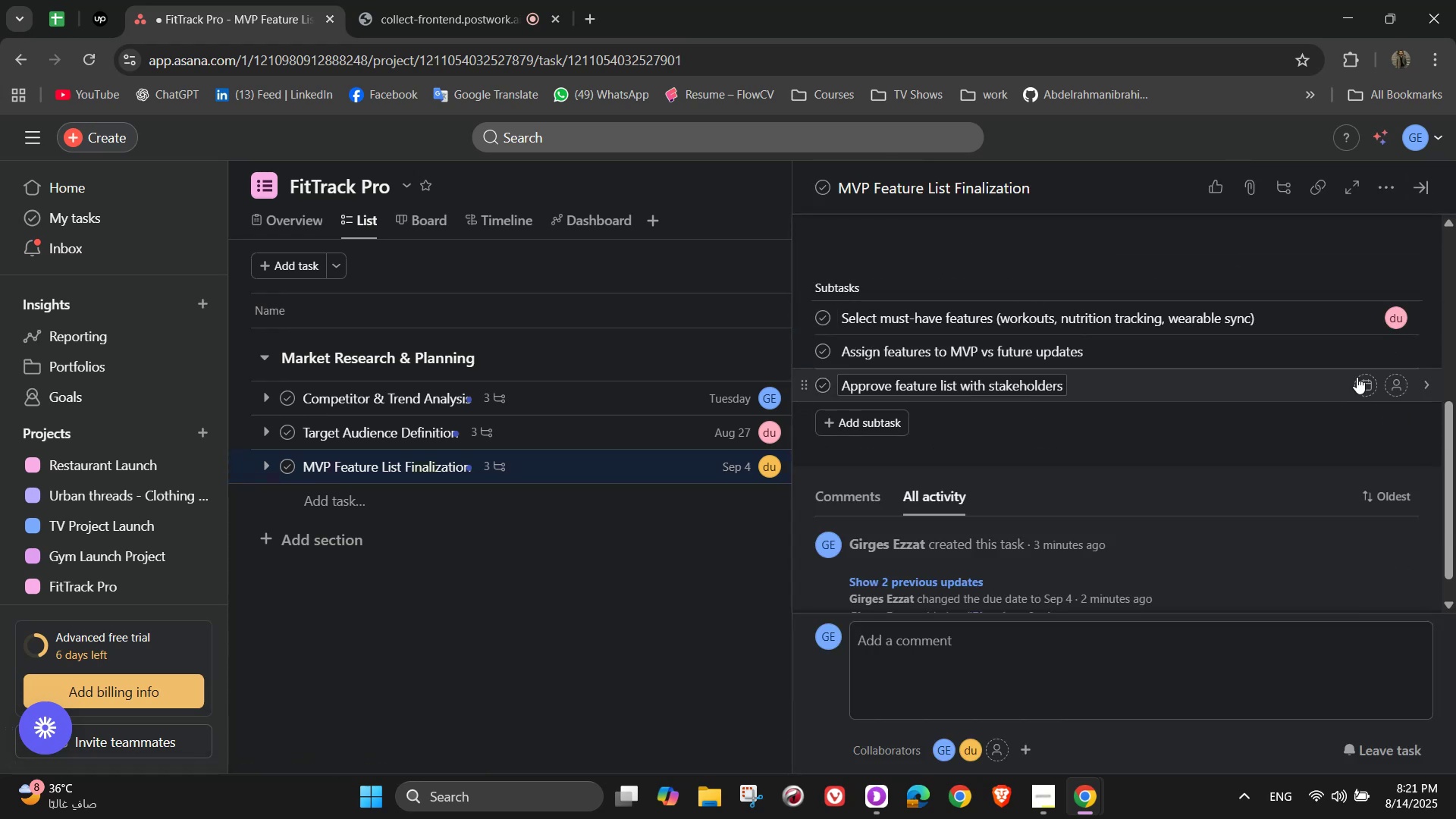 
mouse_move([1378, 358])
 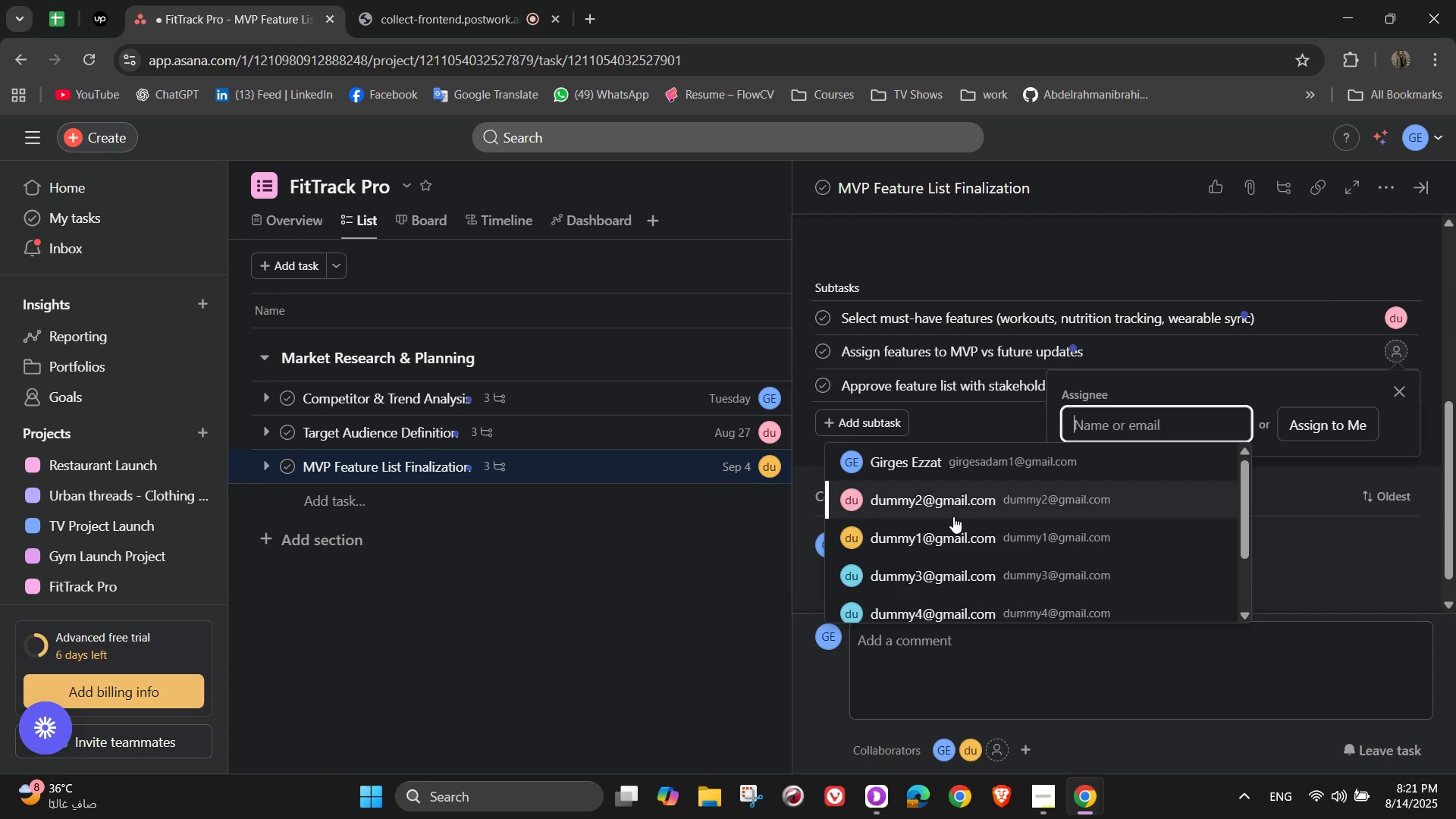 
left_click([949, 543])
 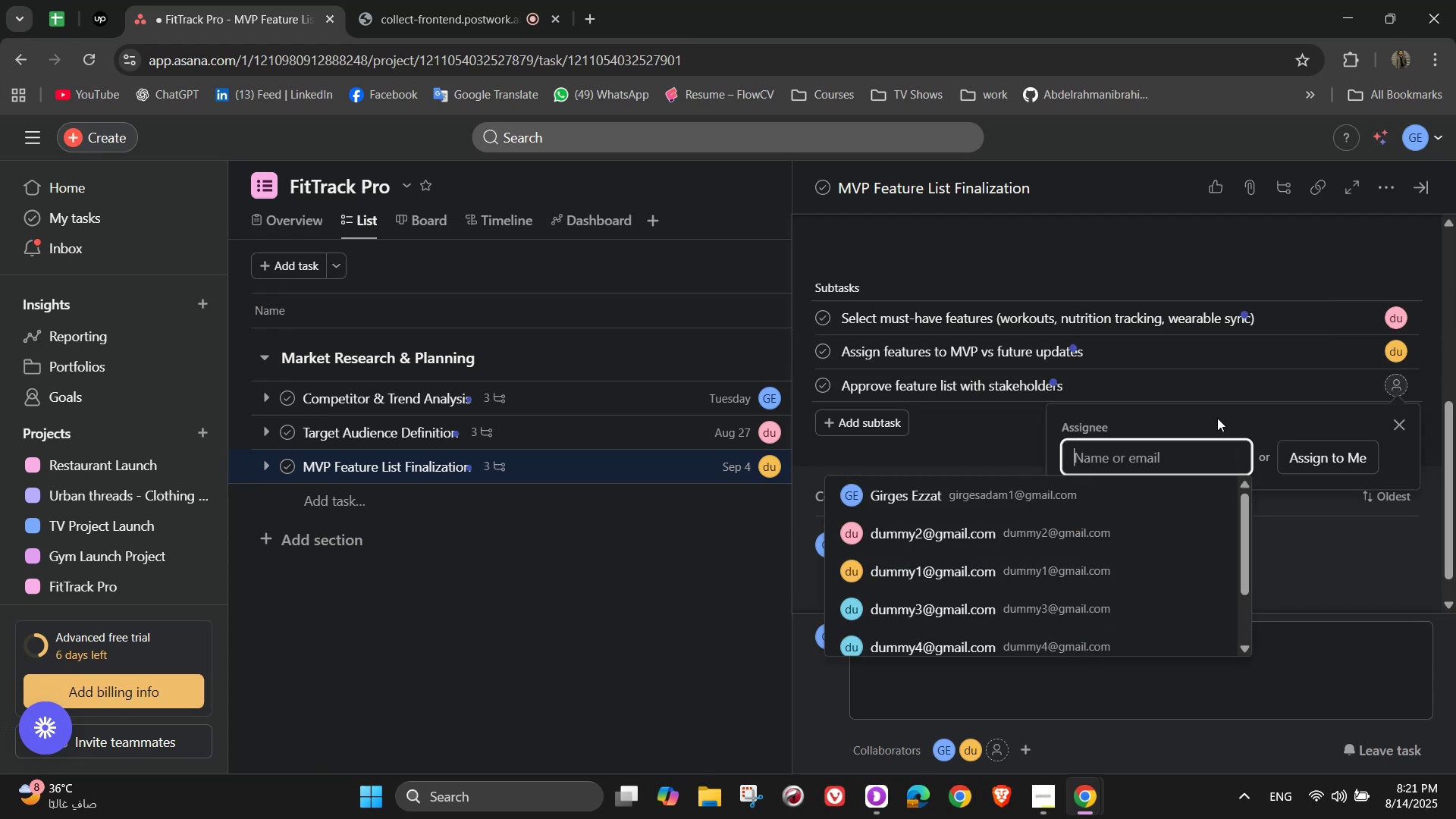 
left_click([977, 609])
 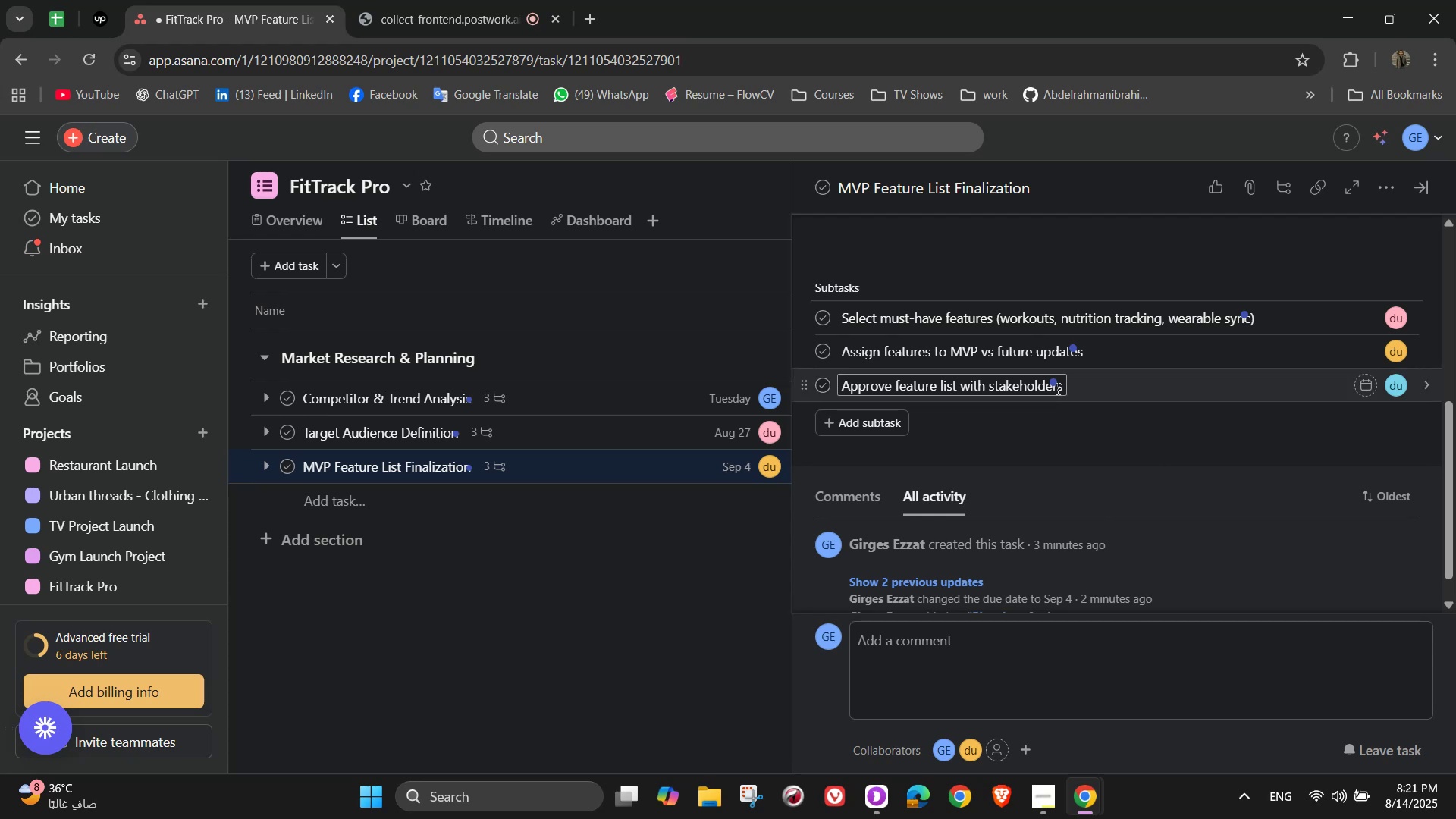 
wait(6.51)
 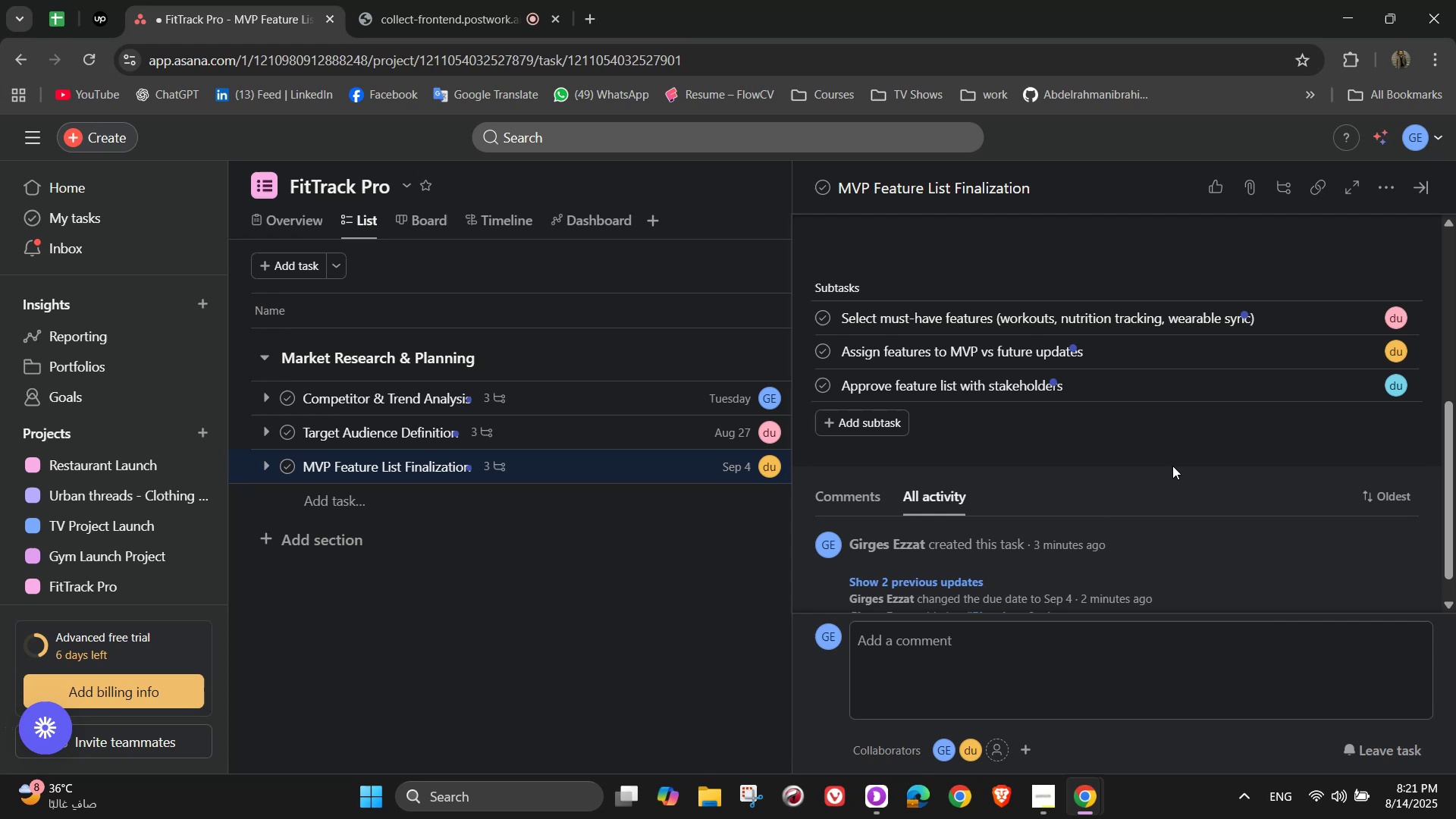 
scroll: coordinate [1207, 339], scroll_direction: up, amount: 4.0
 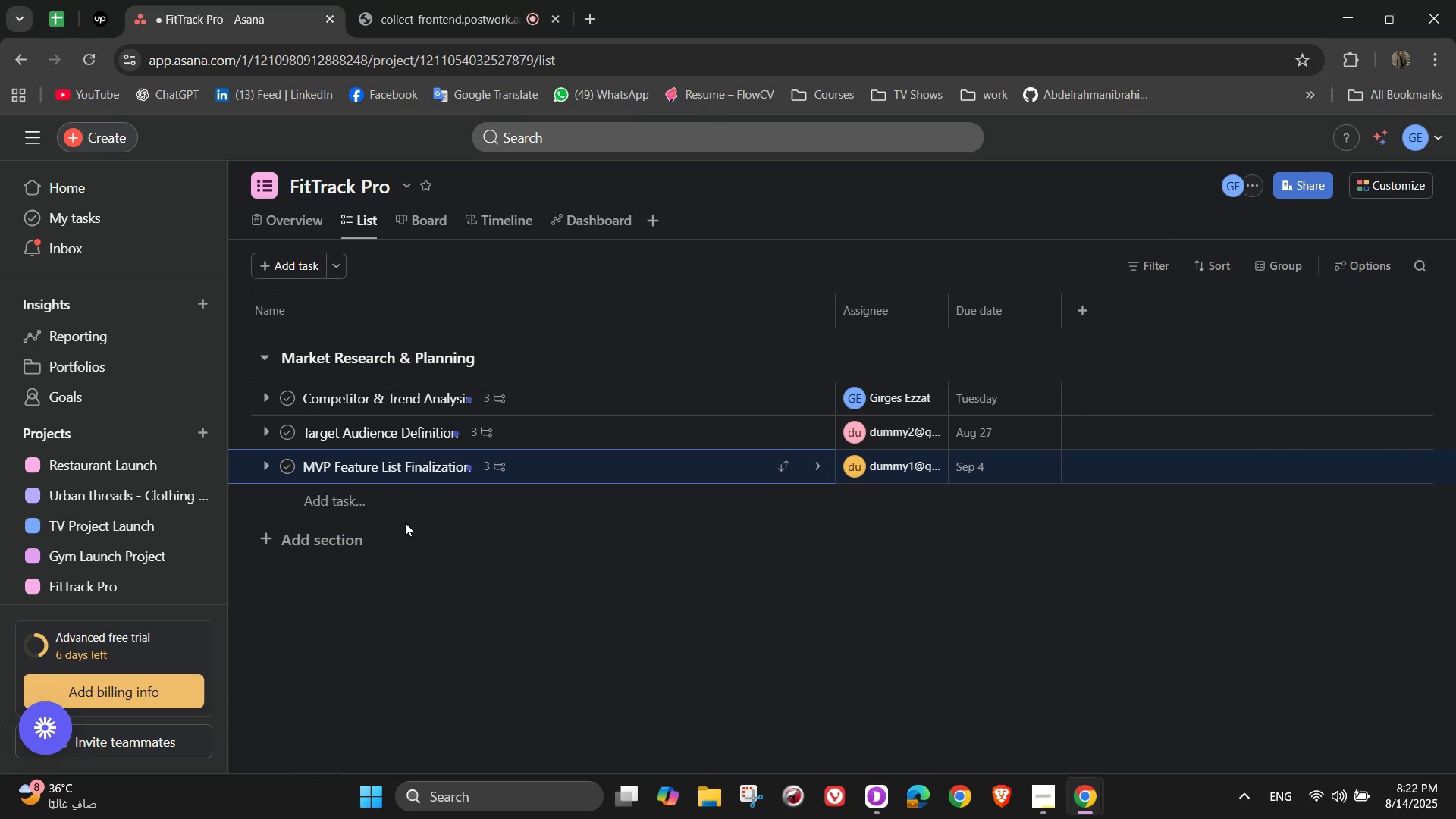 
wait(7.71)
 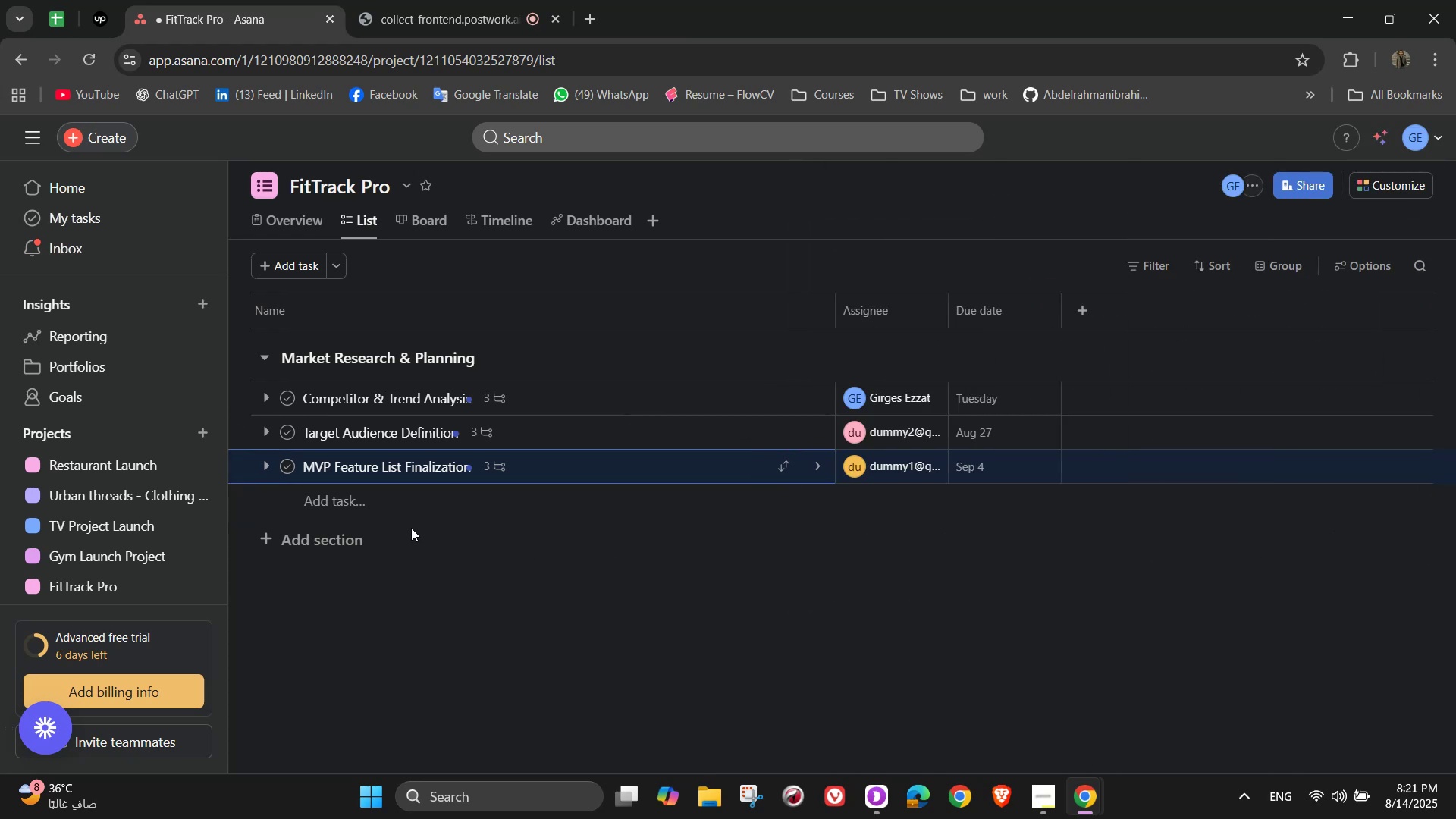 
left_click([321, 546])
 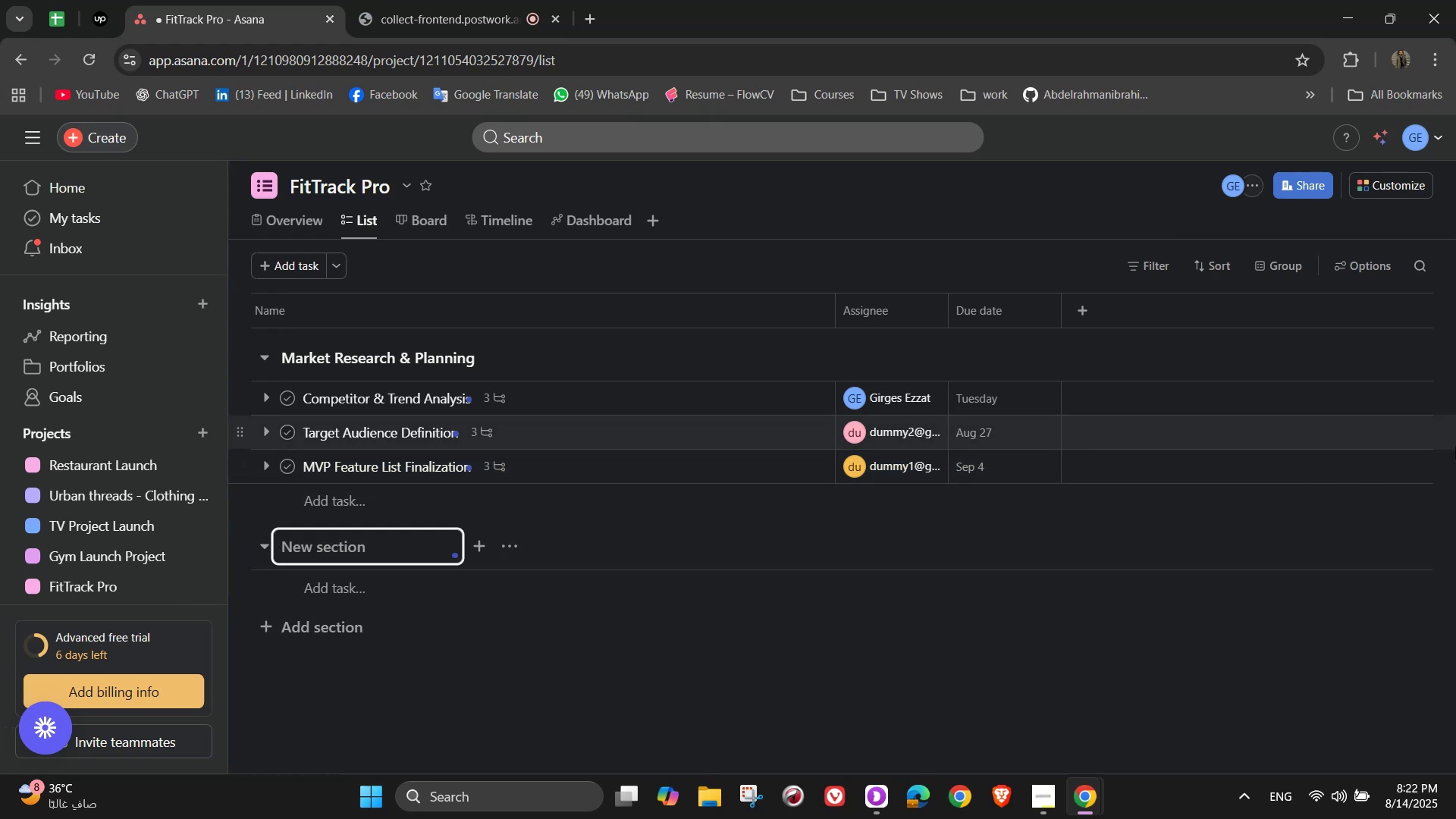 
type(UX/UI Design )
key(Backspace)
 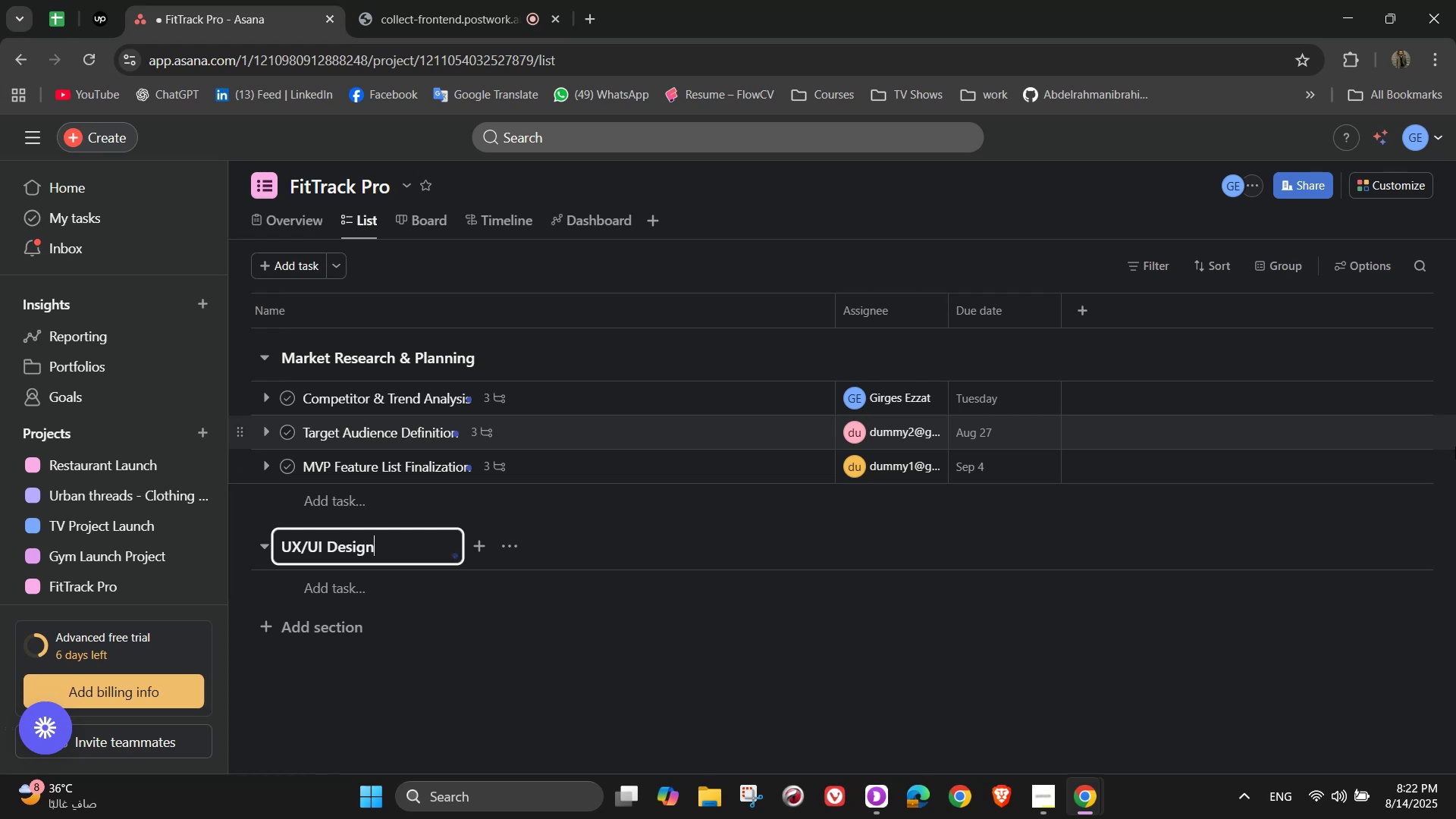 
wait(7.26)
 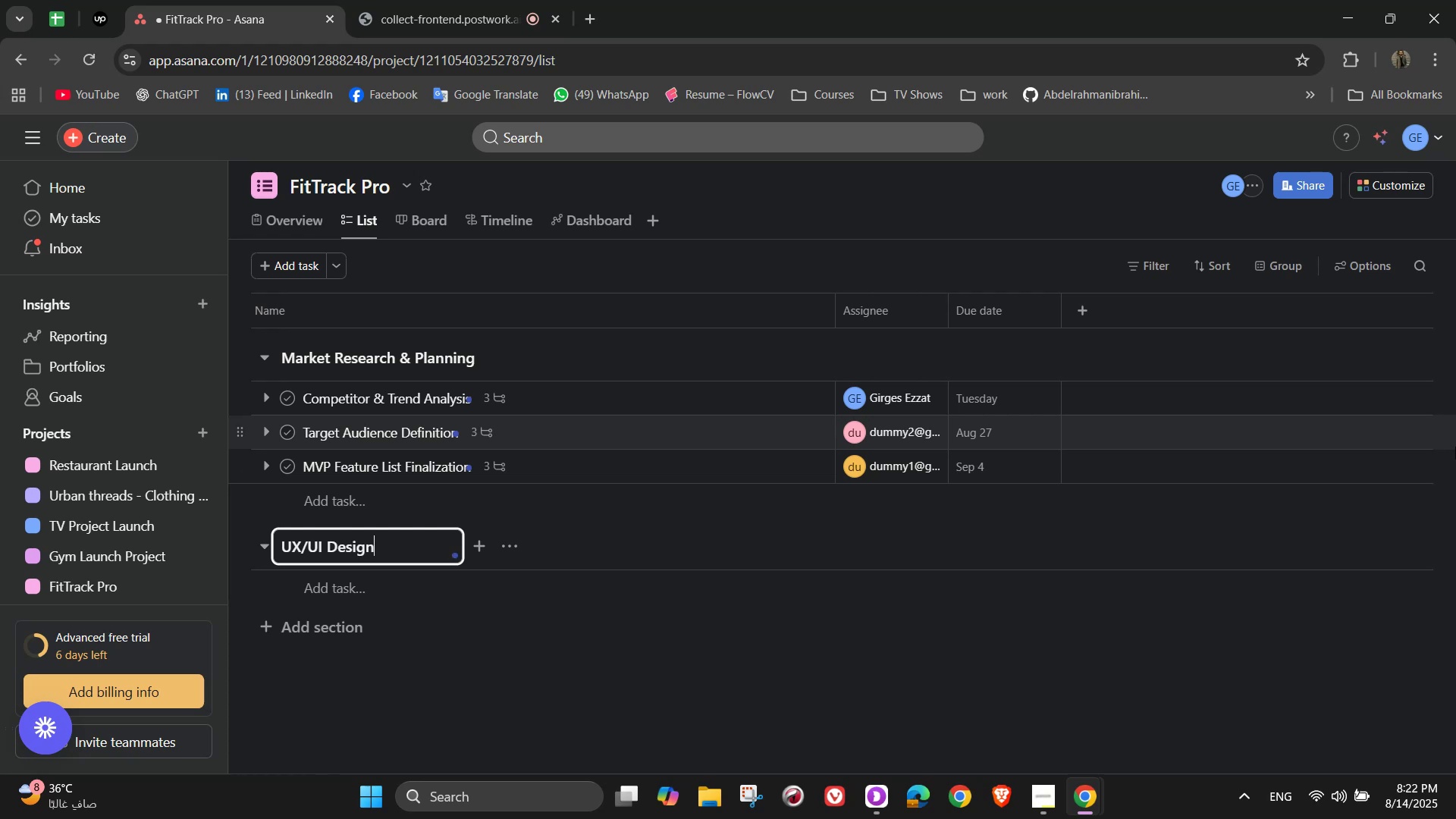 
left_click([369, 592])
 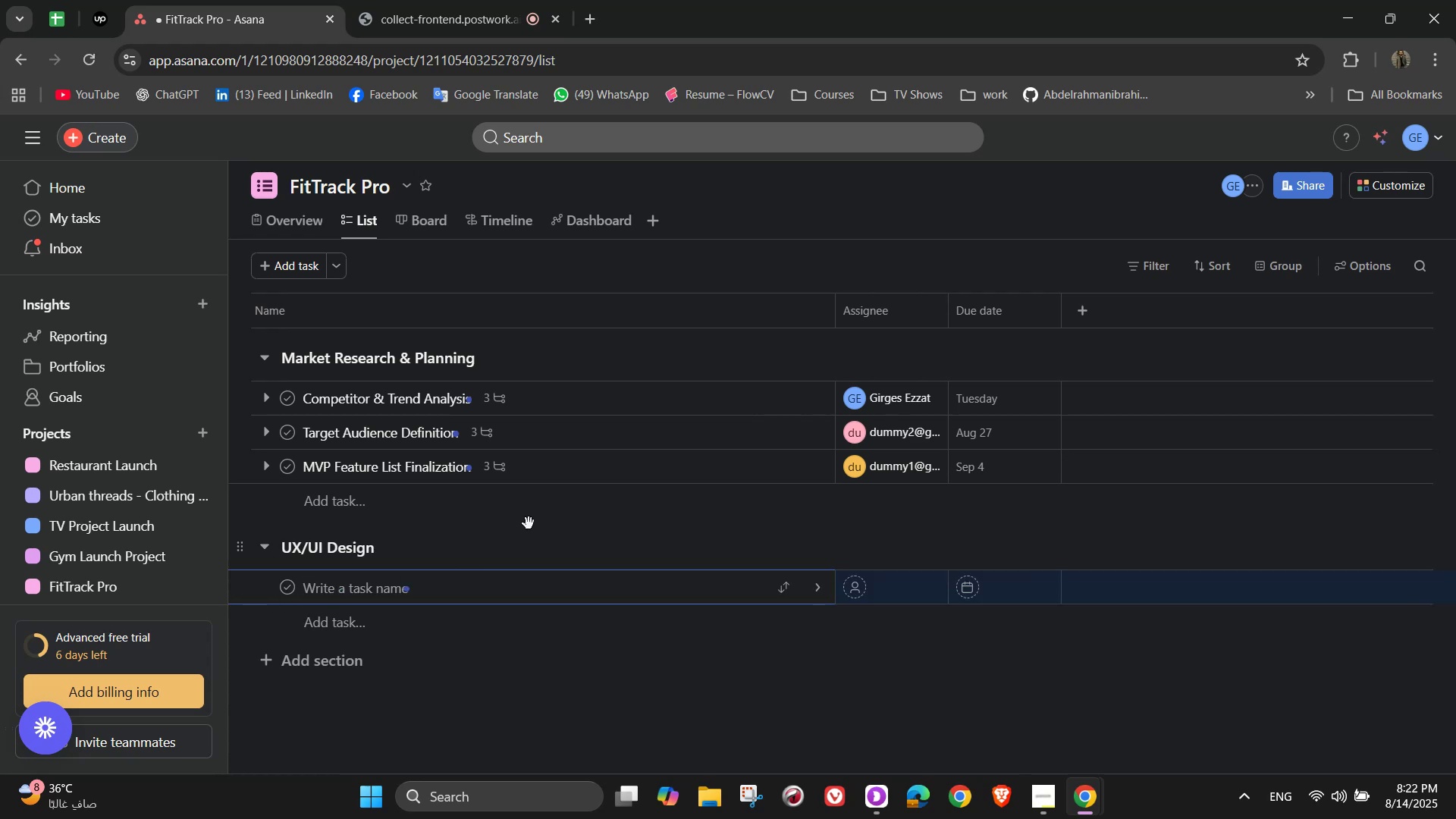 
type(Wireframing & App)
 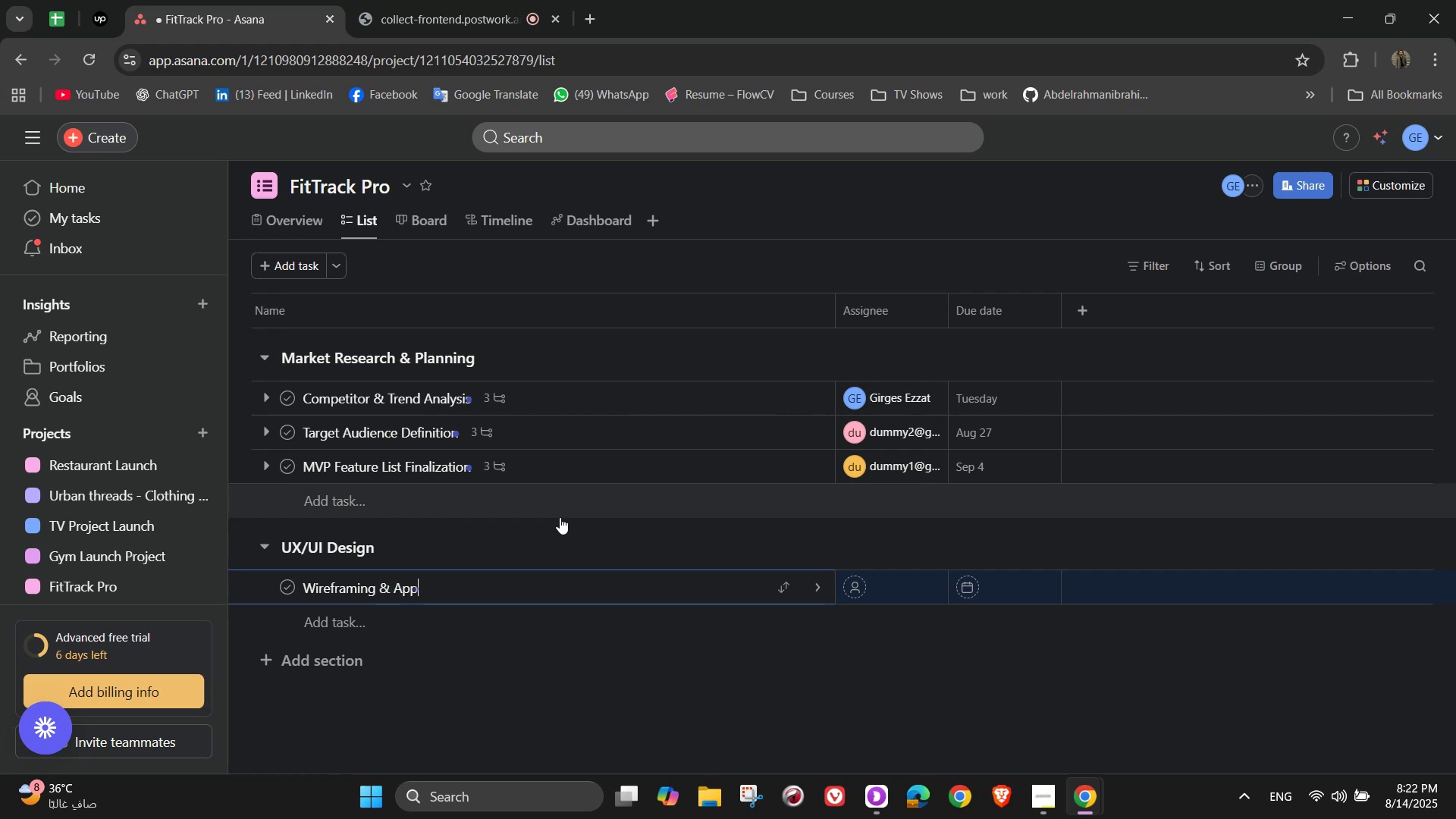 
type( Flow Design )
key(Backspace)
 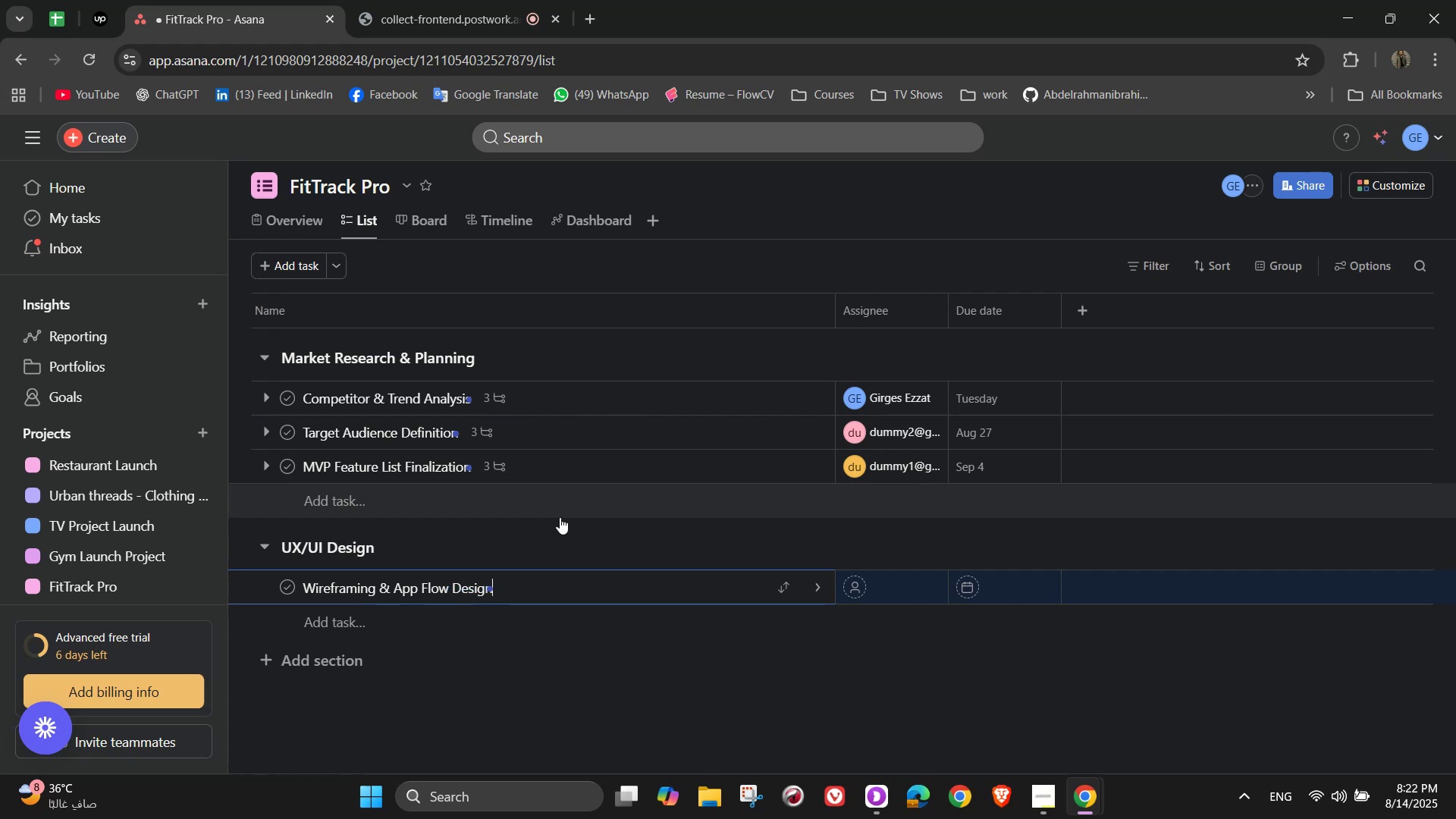 
left_click([816, 585])
 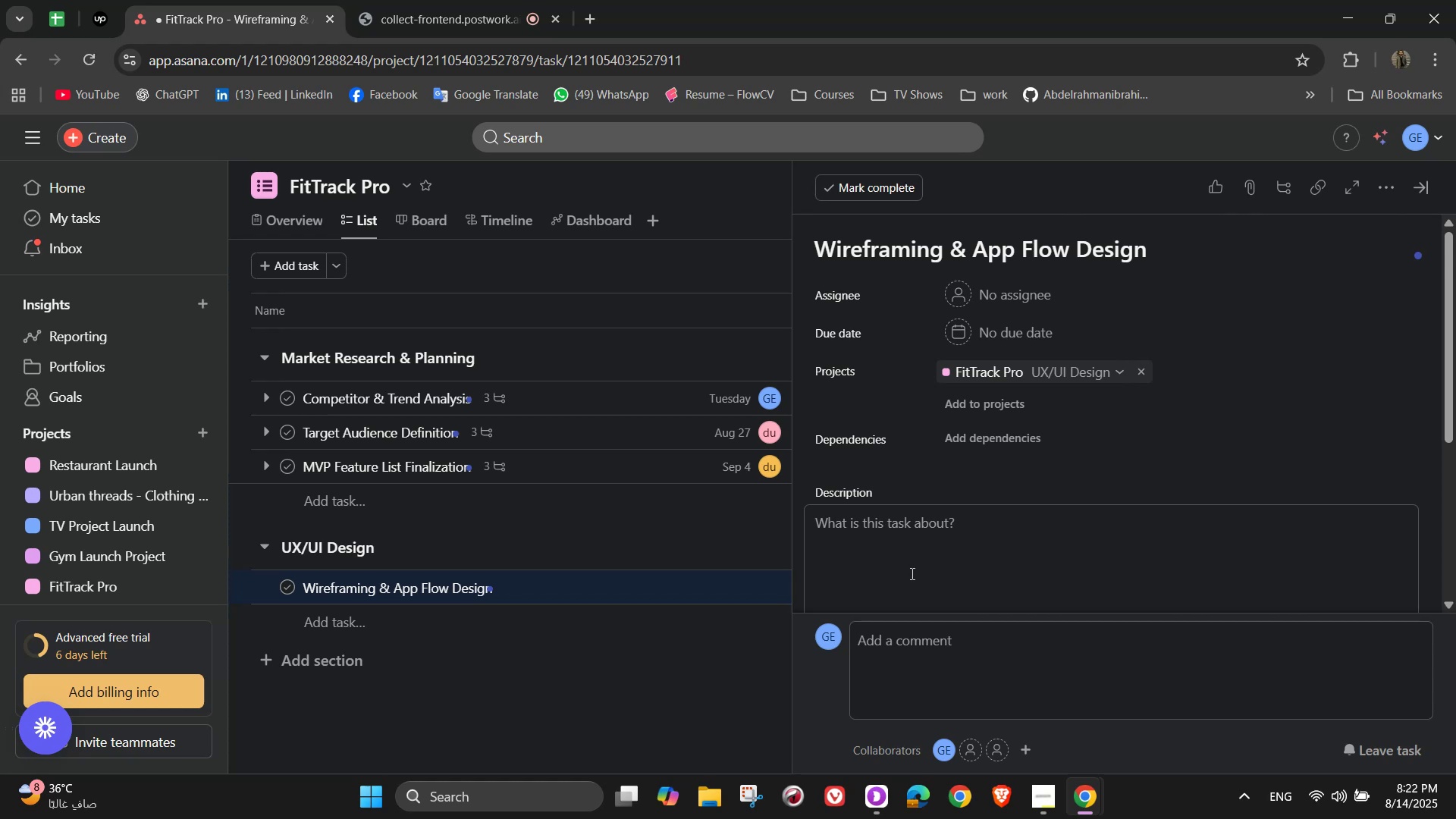 
wait(6.68)
 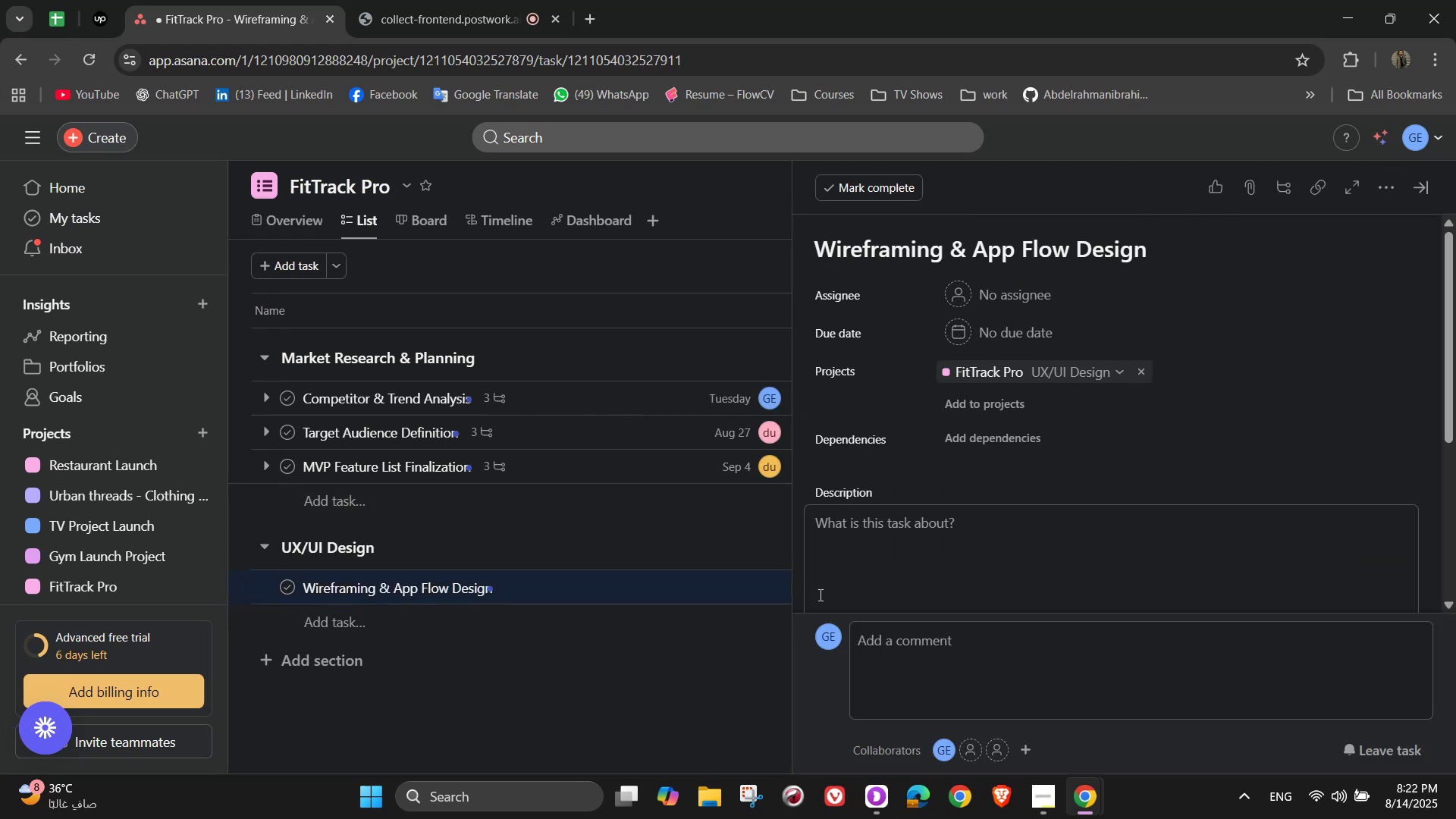 
left_click([1028, 285])
 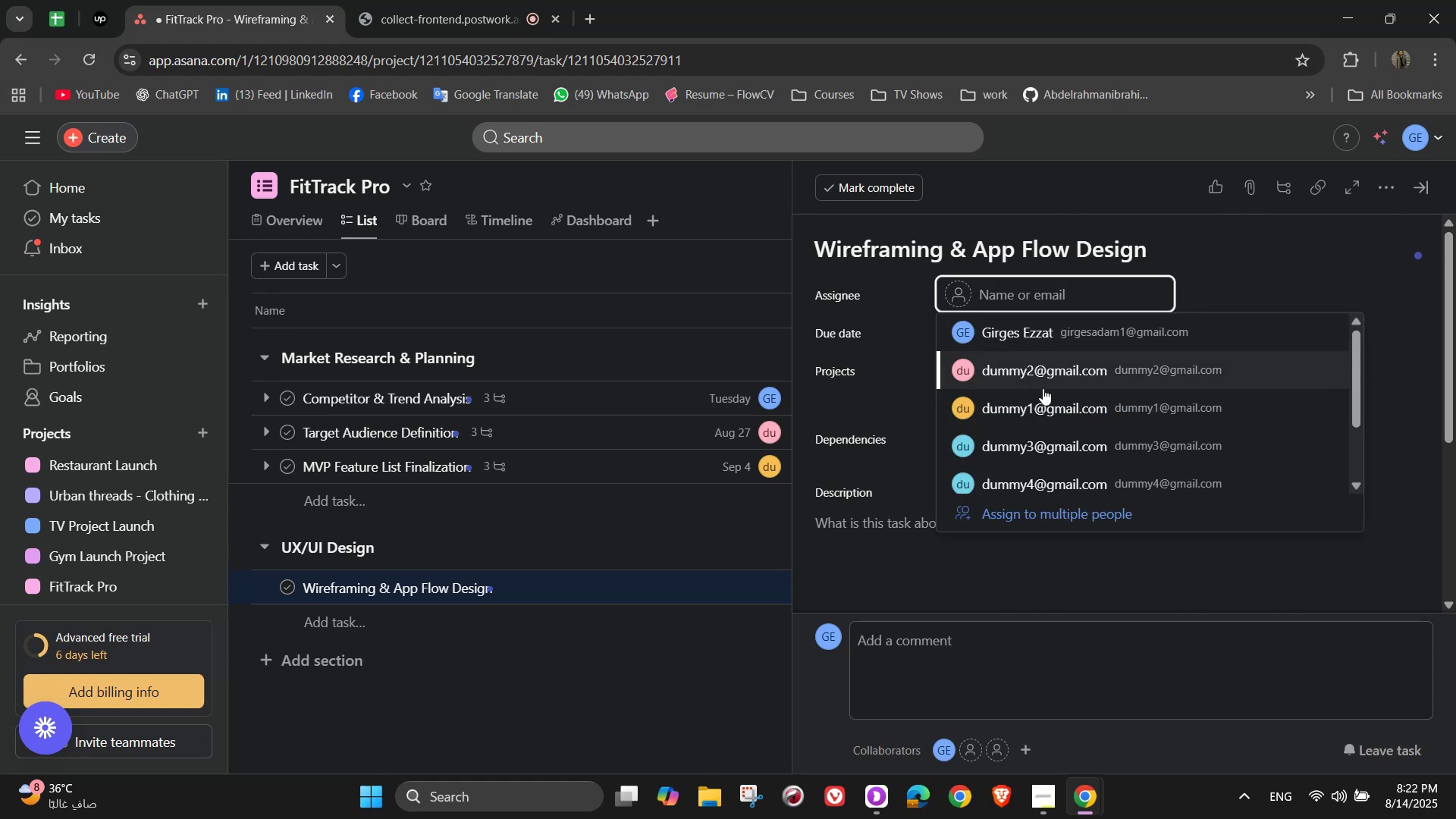 
left_click([1047, 428])
 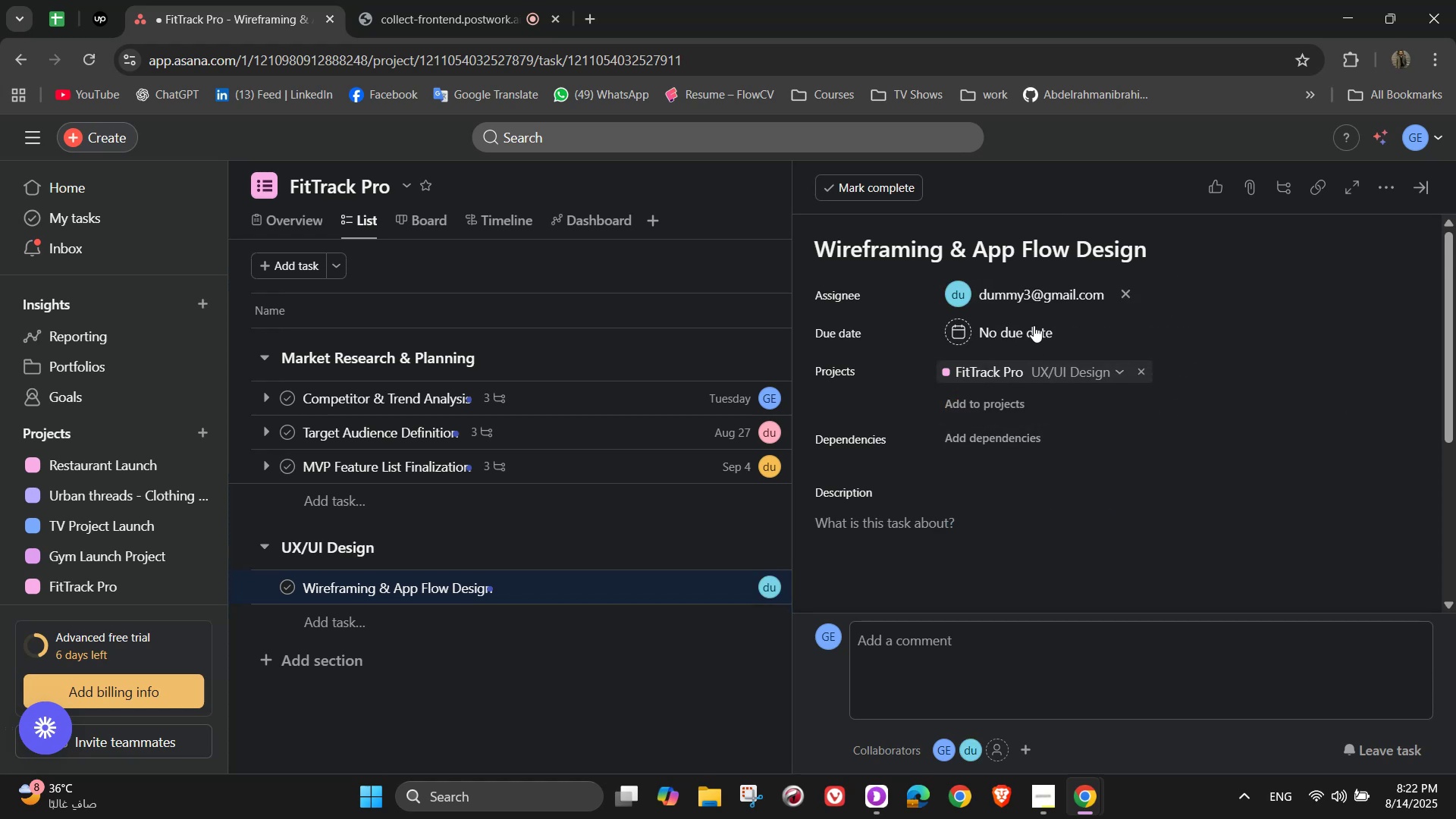 
left_click([1003, 301])
 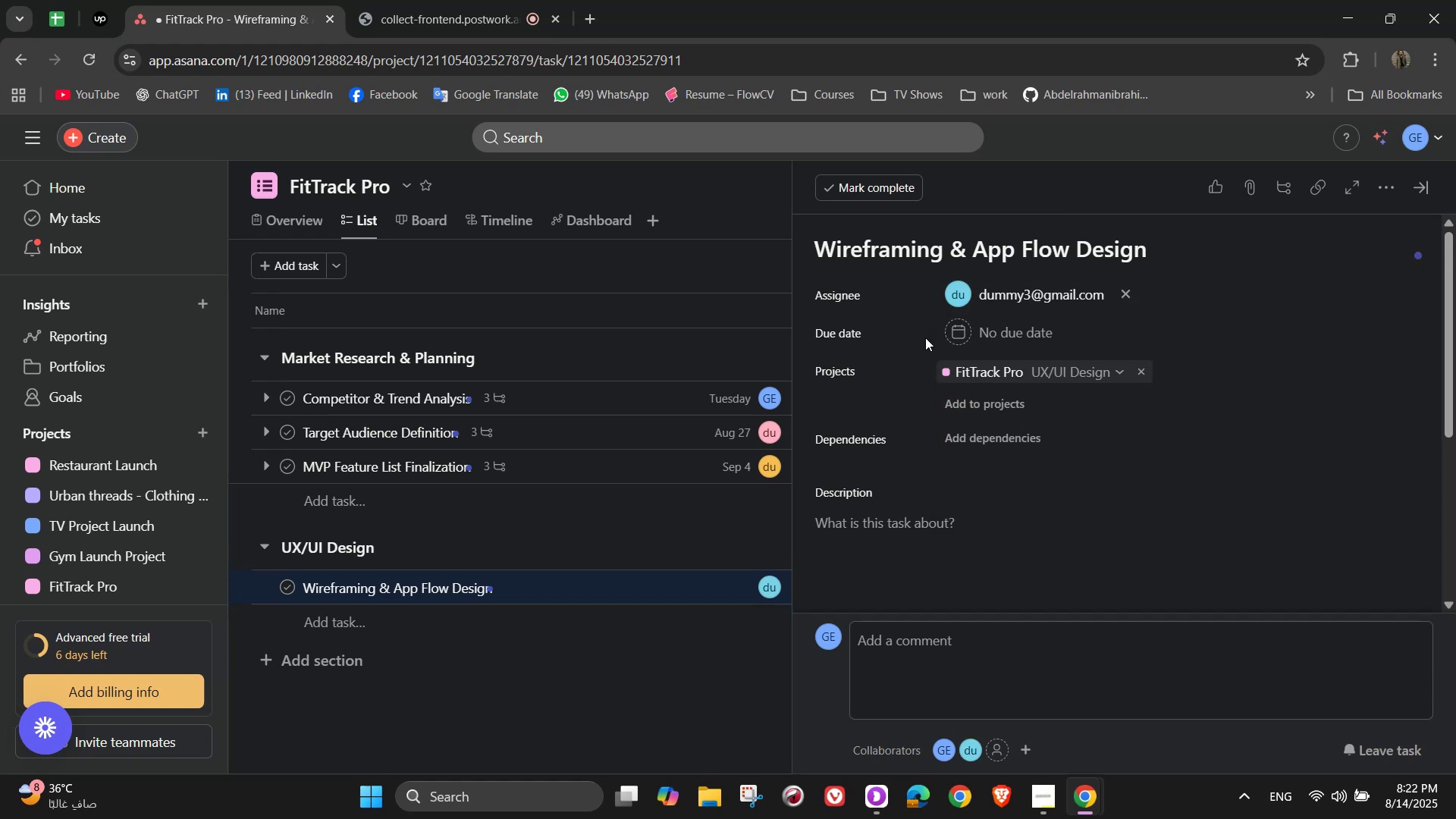 
double_click([984, 337])
 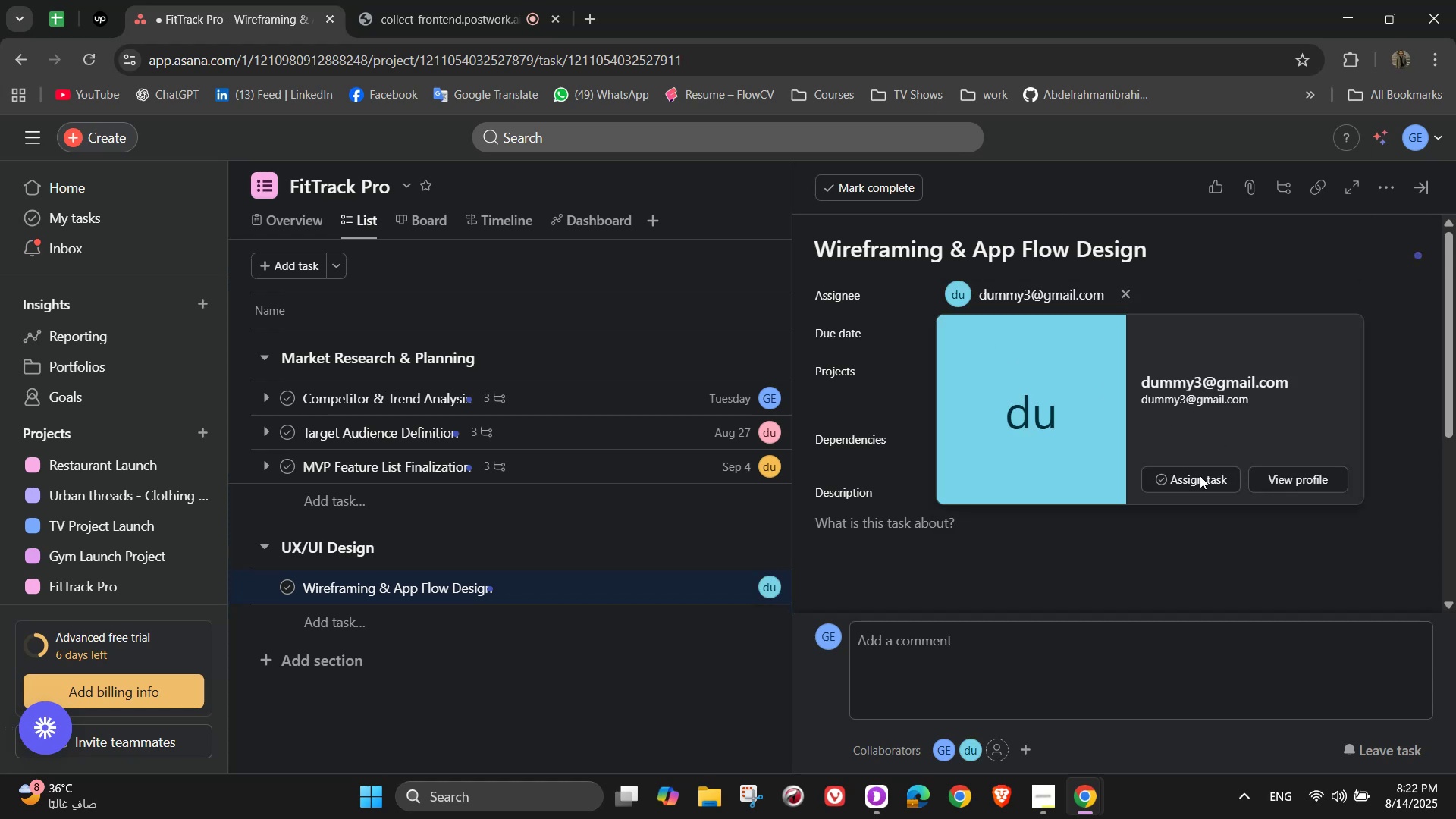 
left_click([1183, 544])
 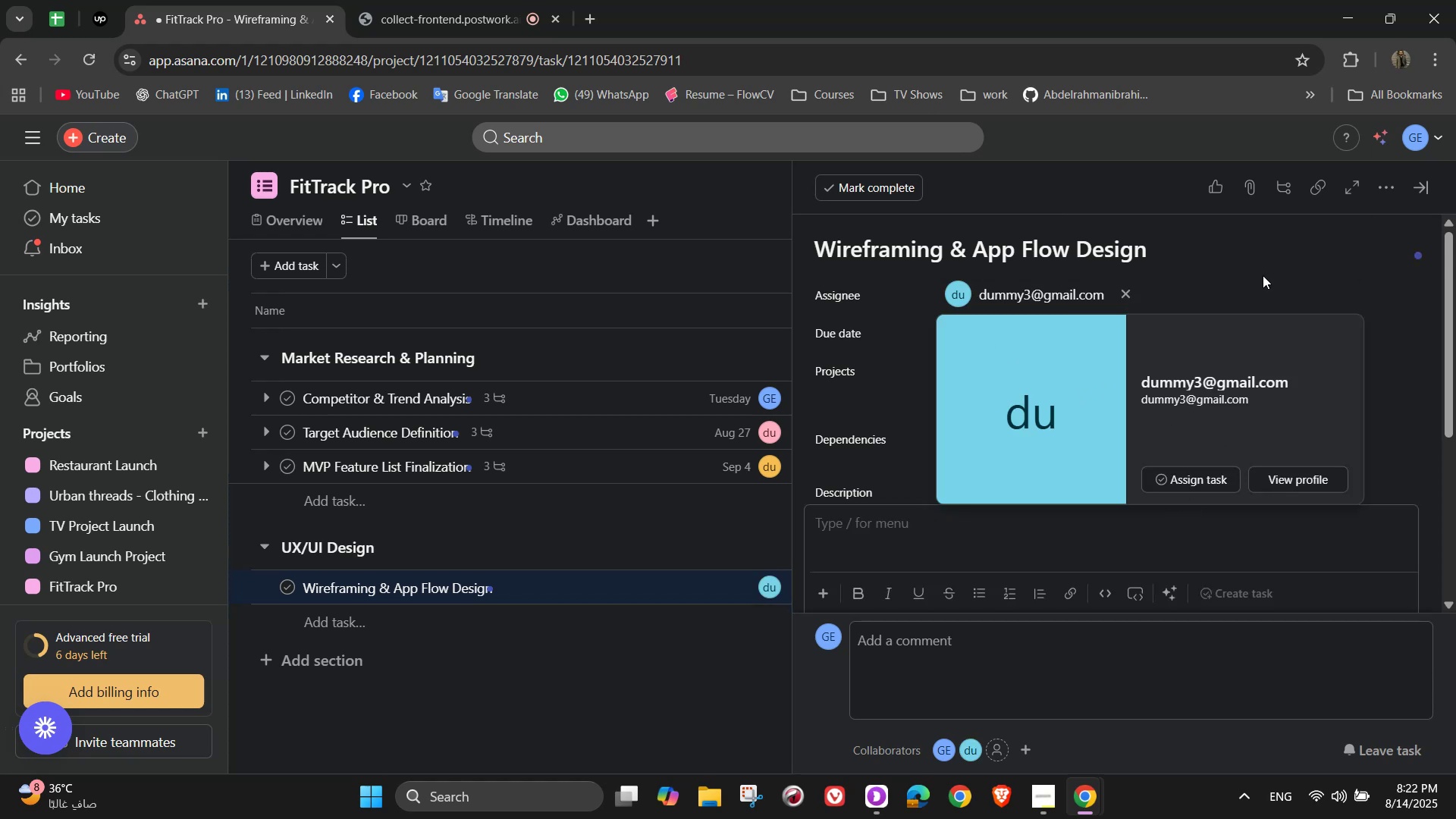 
left_click([1269, 269])
 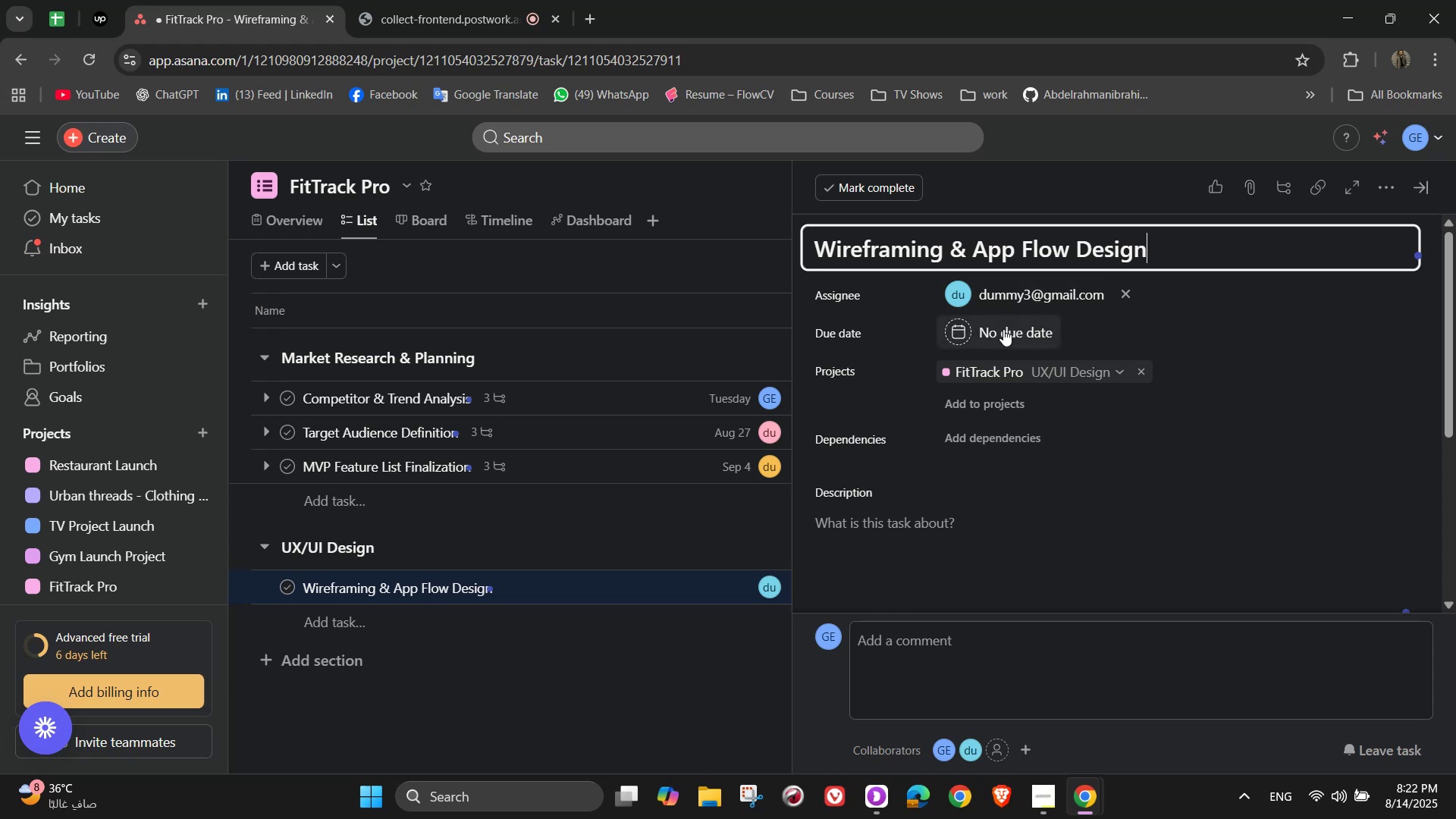 
left_click([1003, 329])
 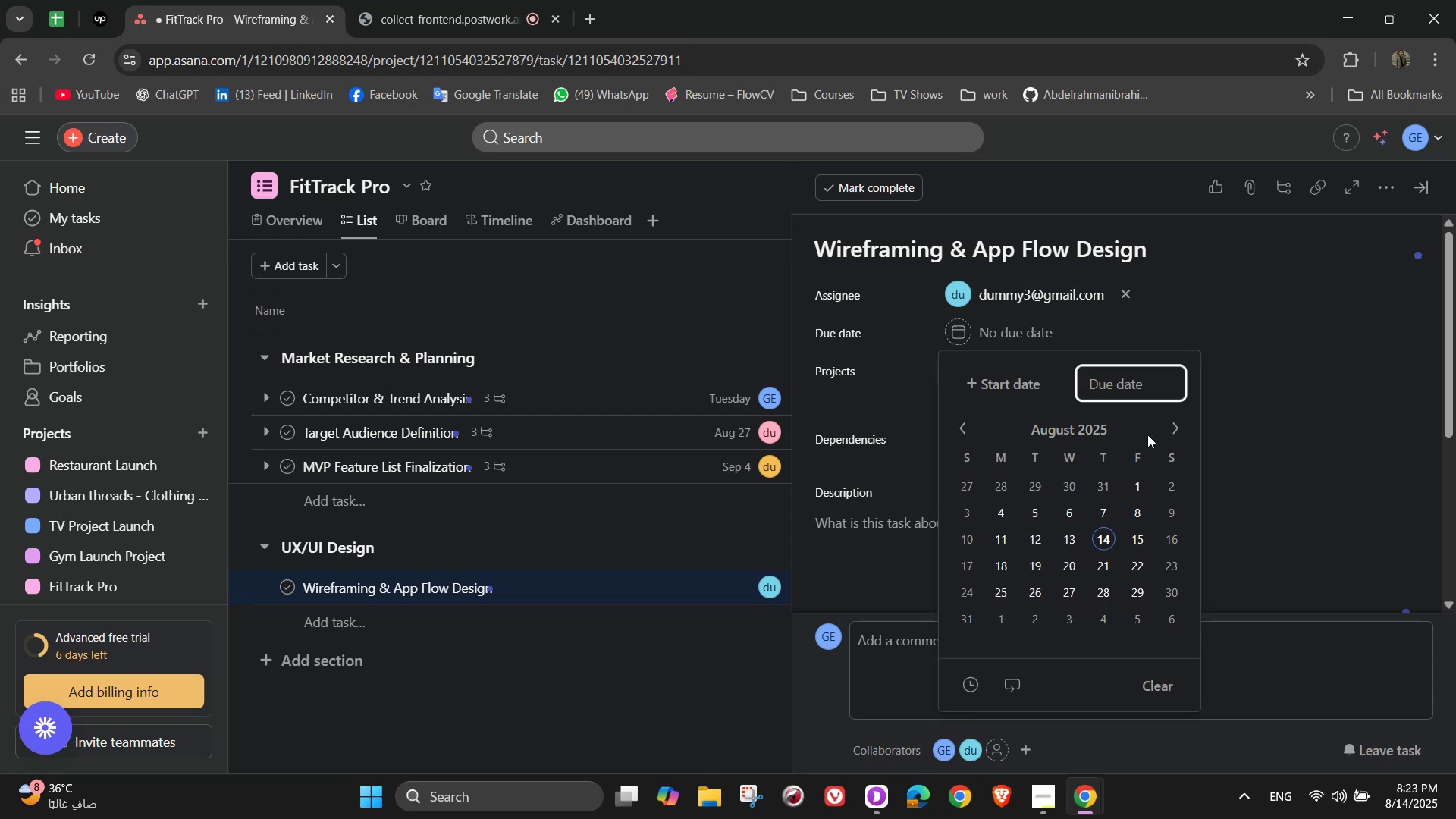 
left_click([1171, 423])
 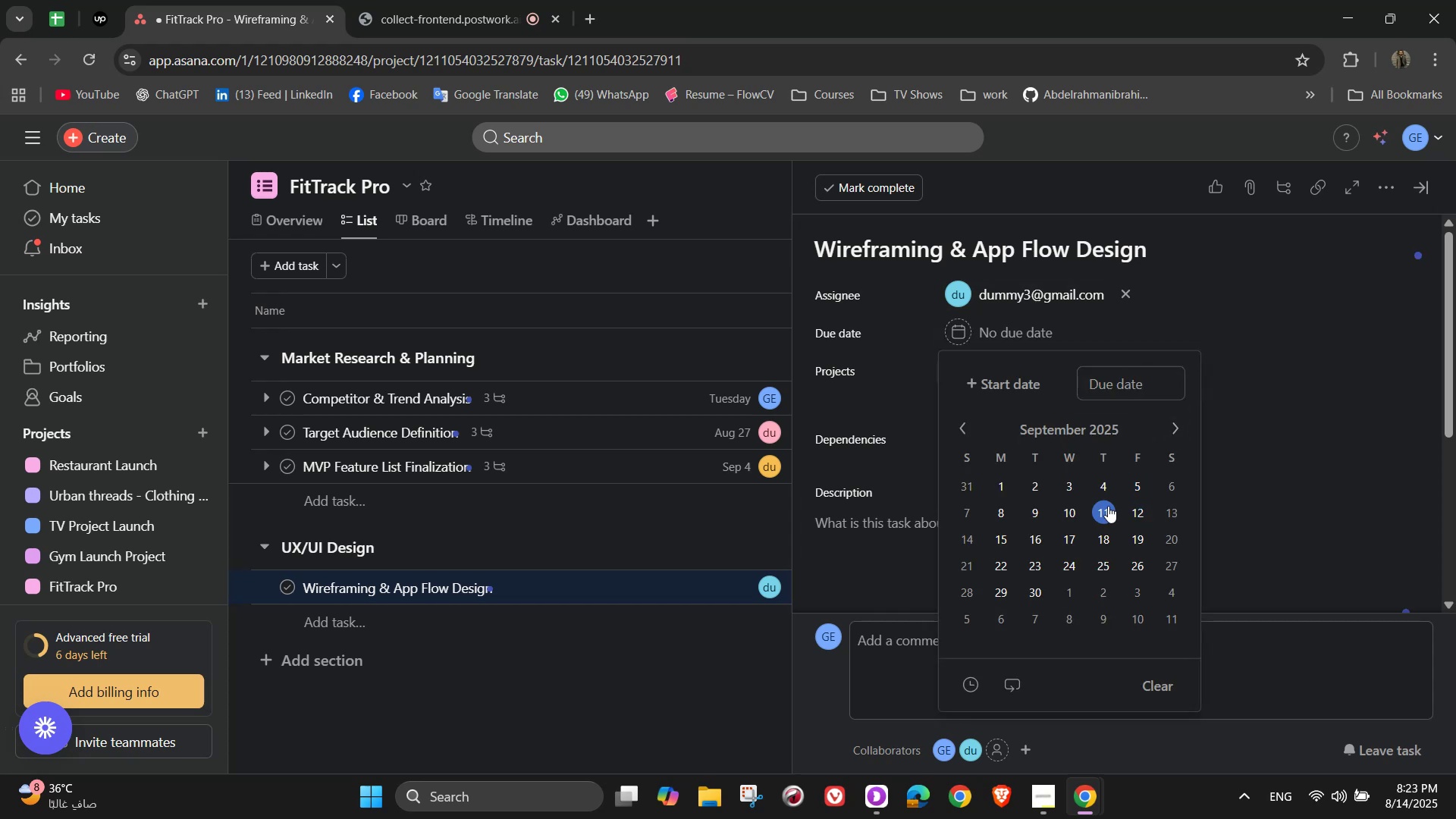 
double_click([1323, 382])
 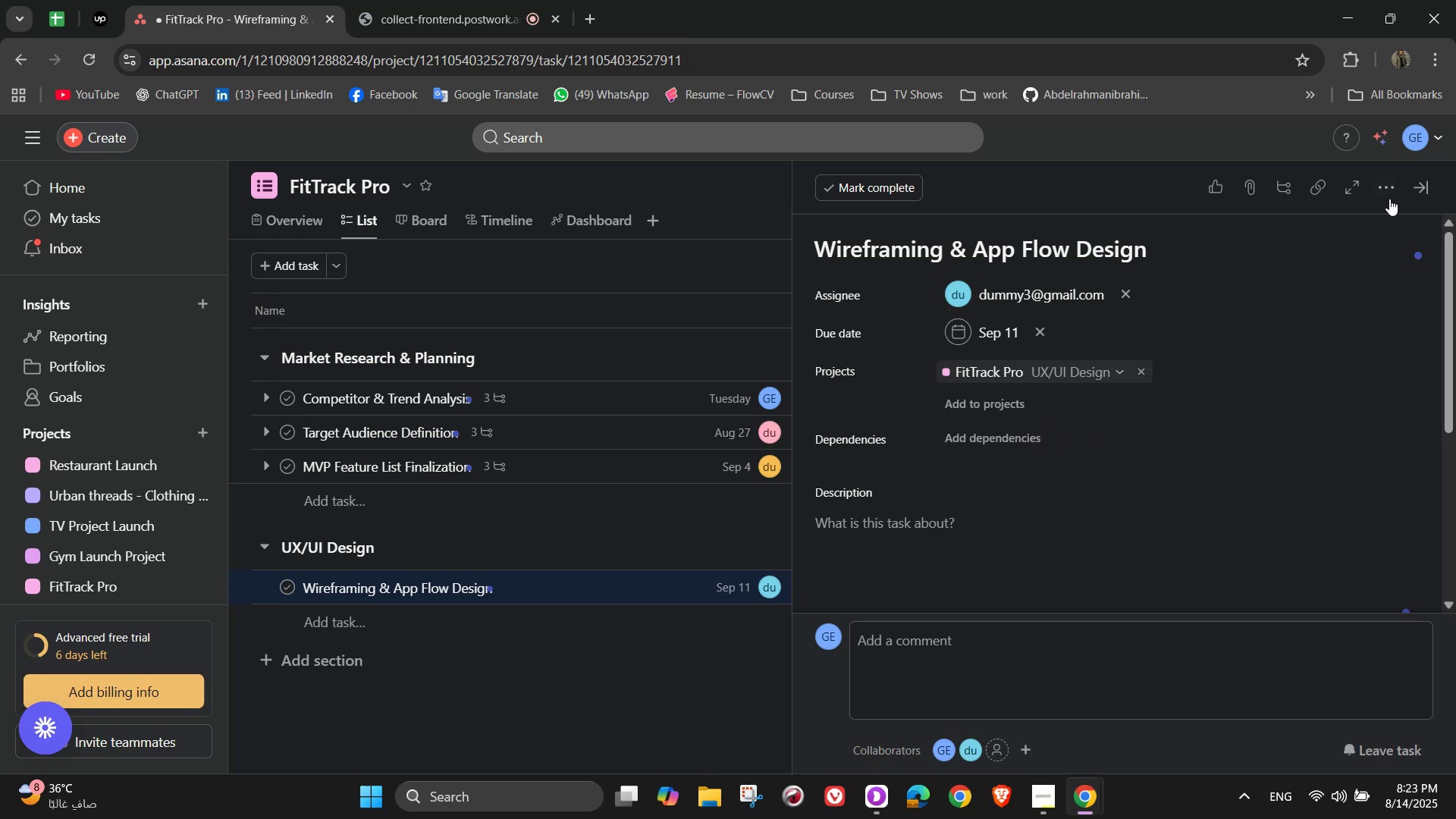 
left_click([1390, 199])
 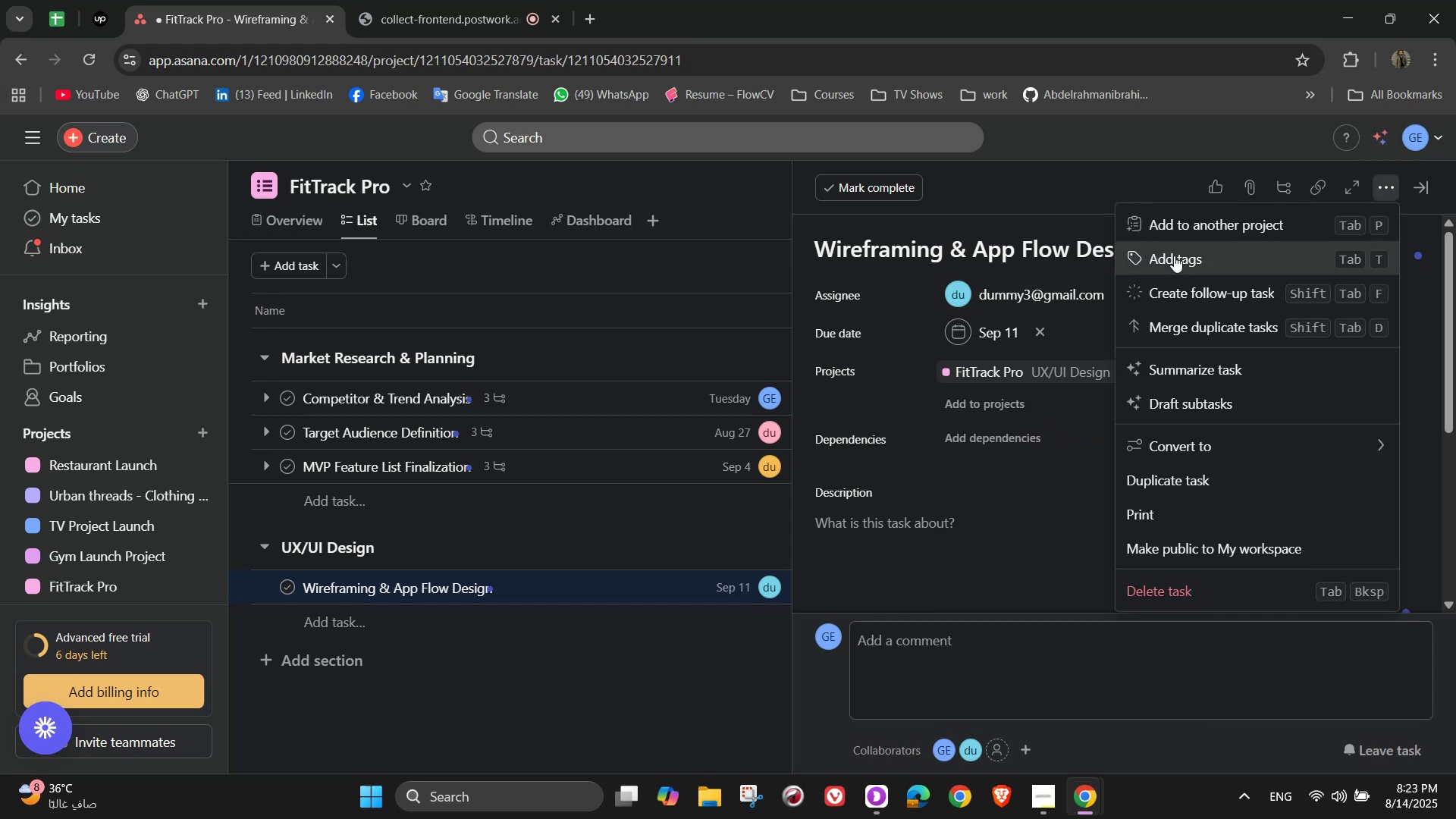 
left_click([1175, 254])
 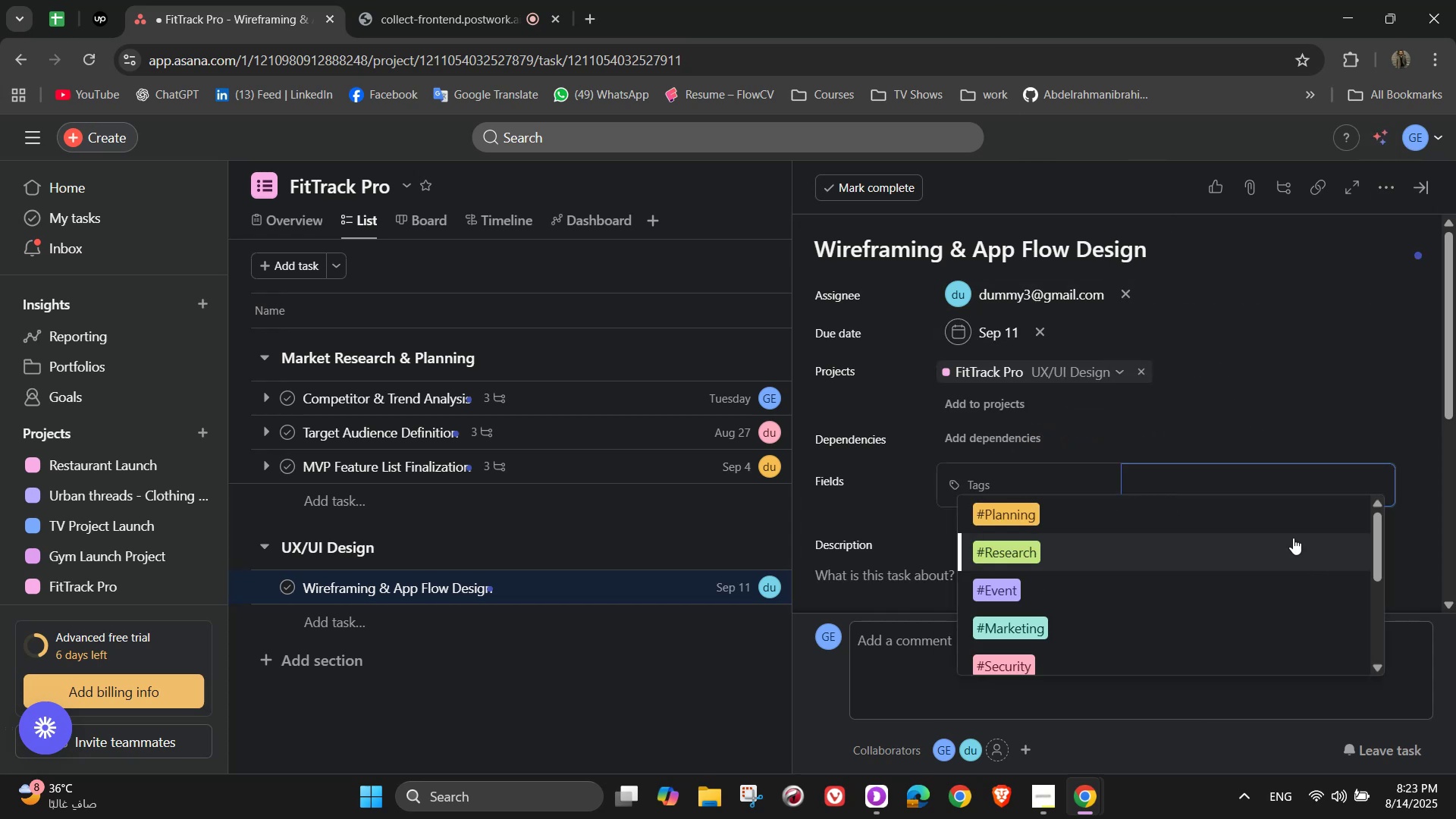 
key(D)
 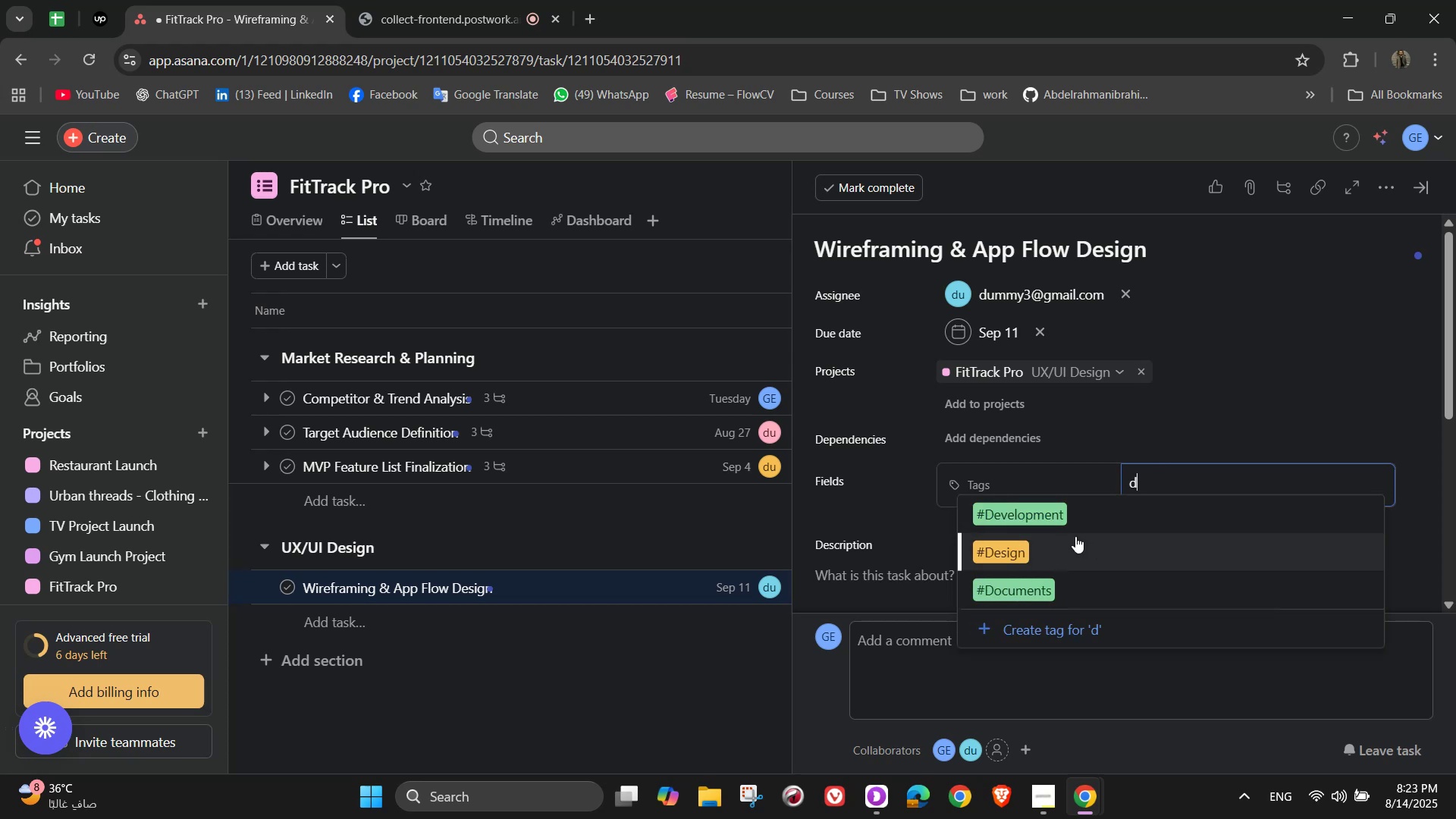 
left_click([1076, 548])
 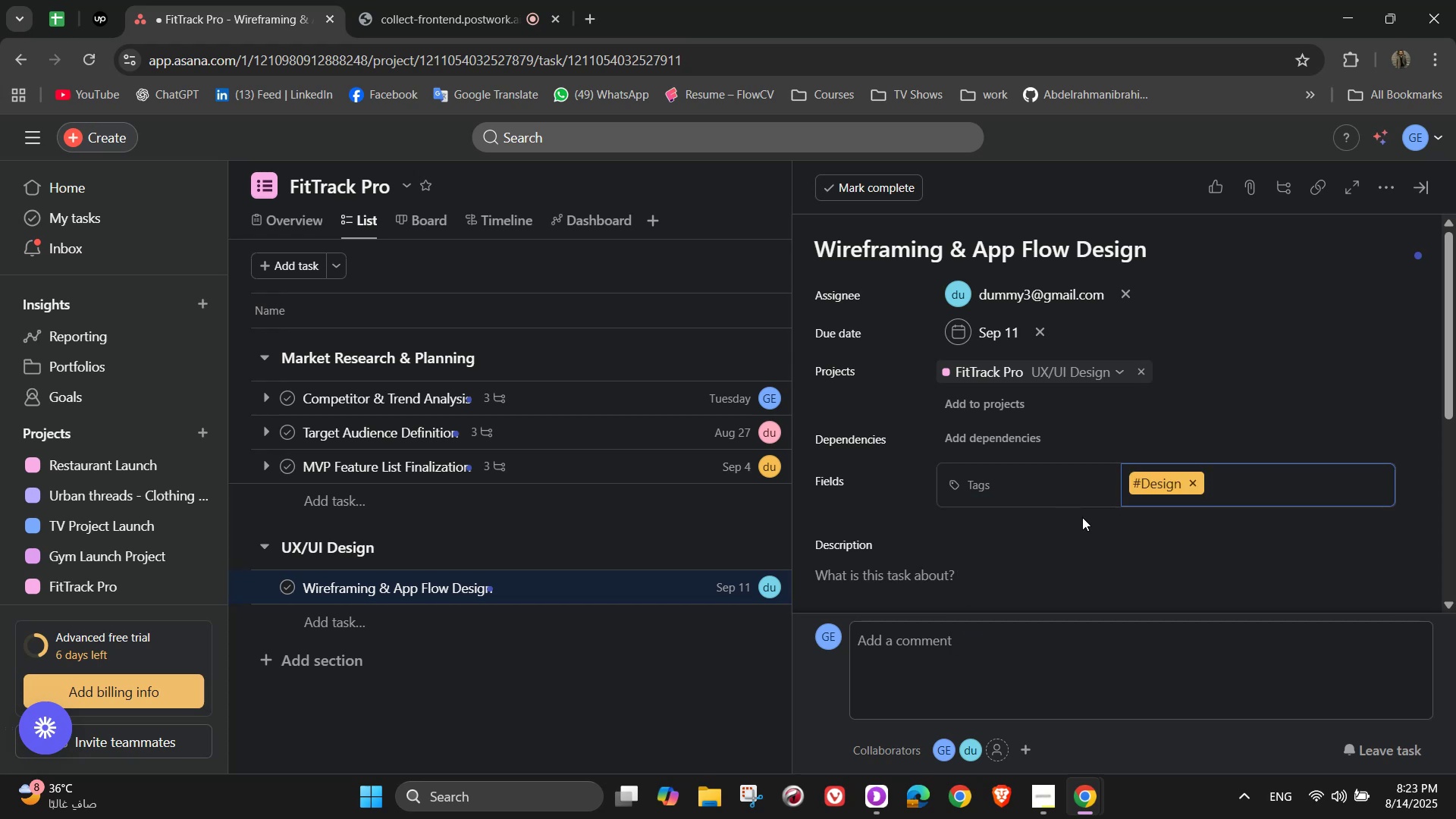 
scroll: coordinate [1087, 526], scroll_direction: down, amount: 1.0
 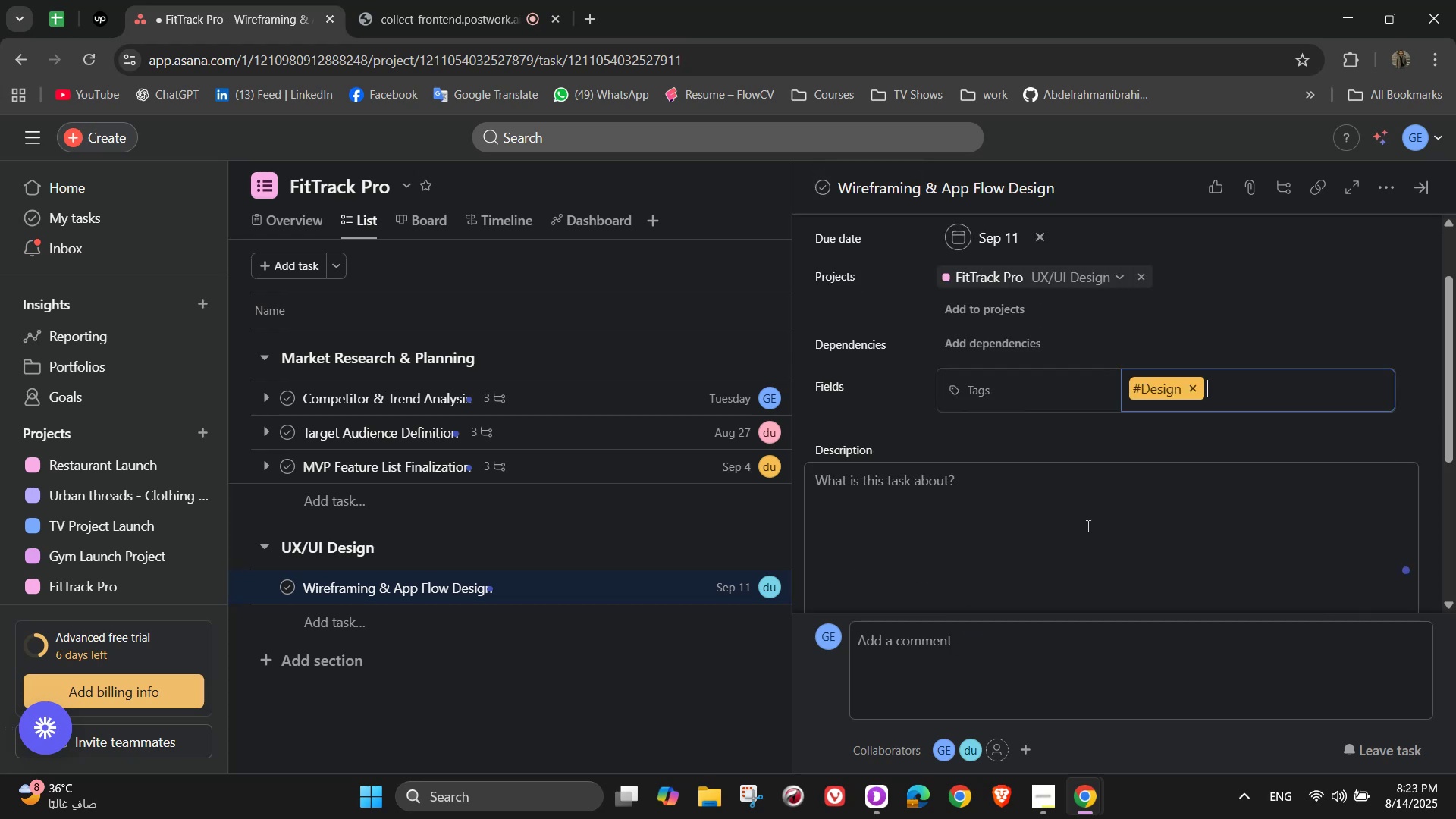 
left_click([1087, 526])
 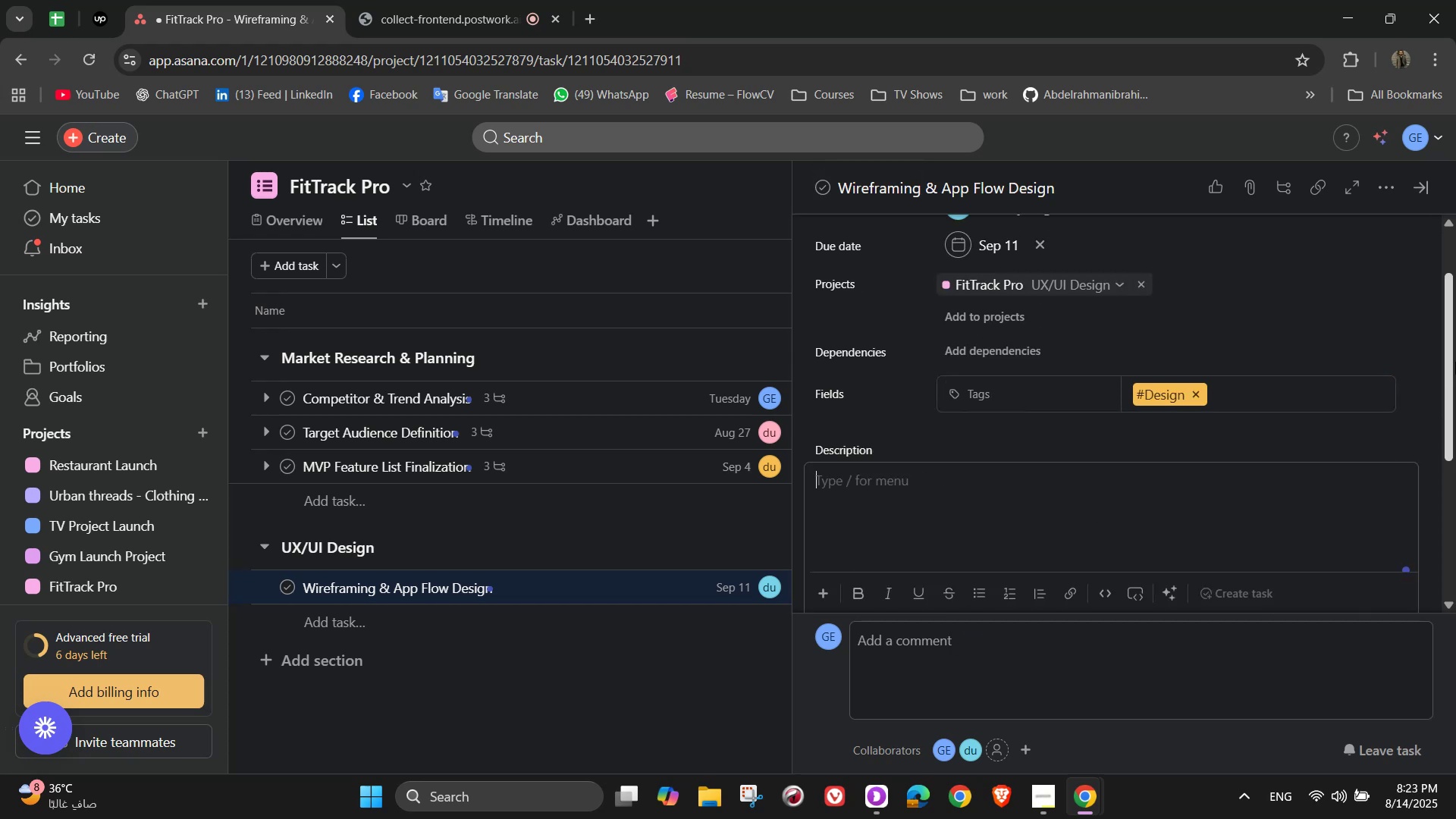 
type(Draft )
key(Backspace)
type(Create )
 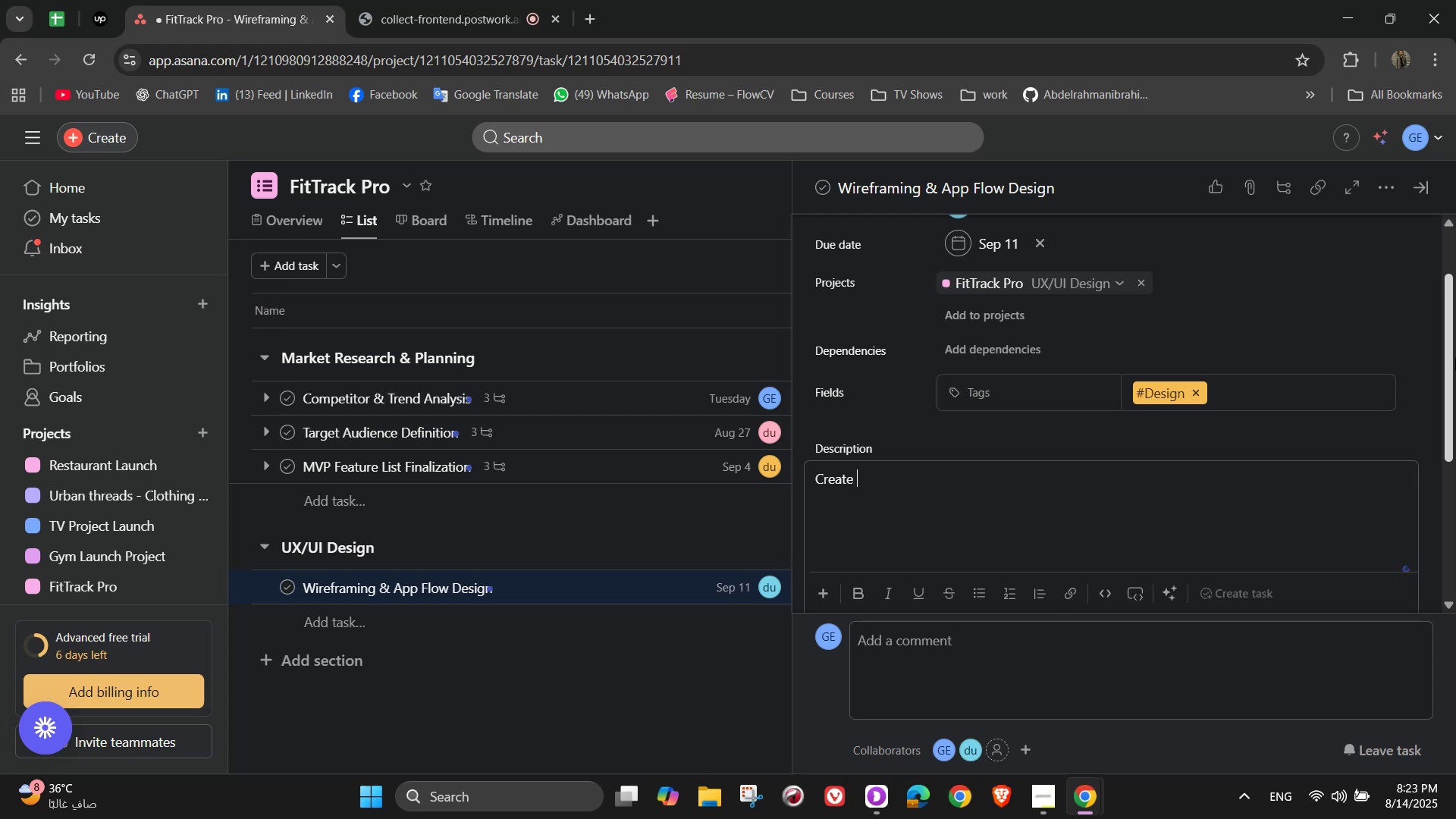 
type(screen layouts for workouts, meal )
 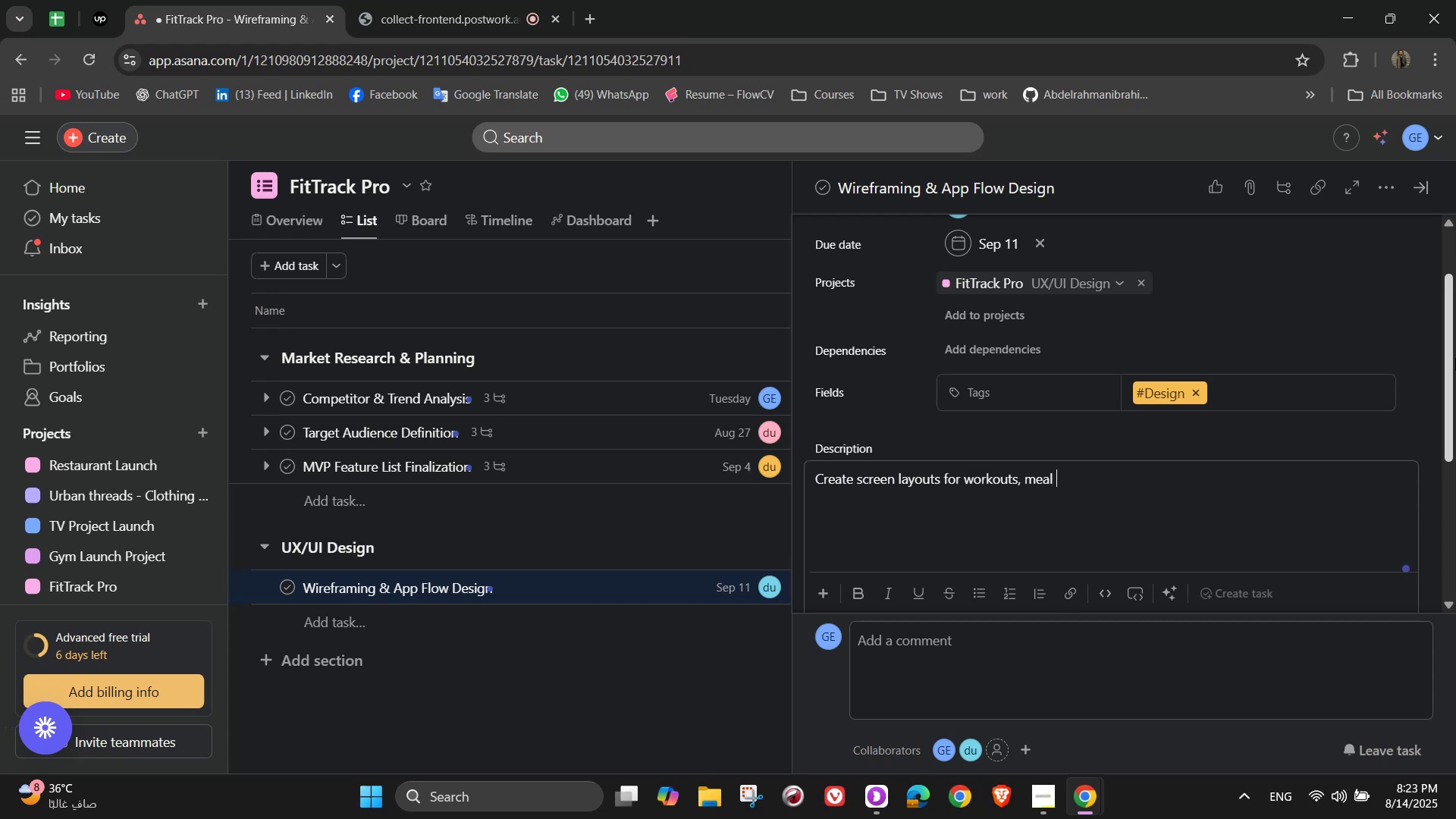 
wait(9.71)
 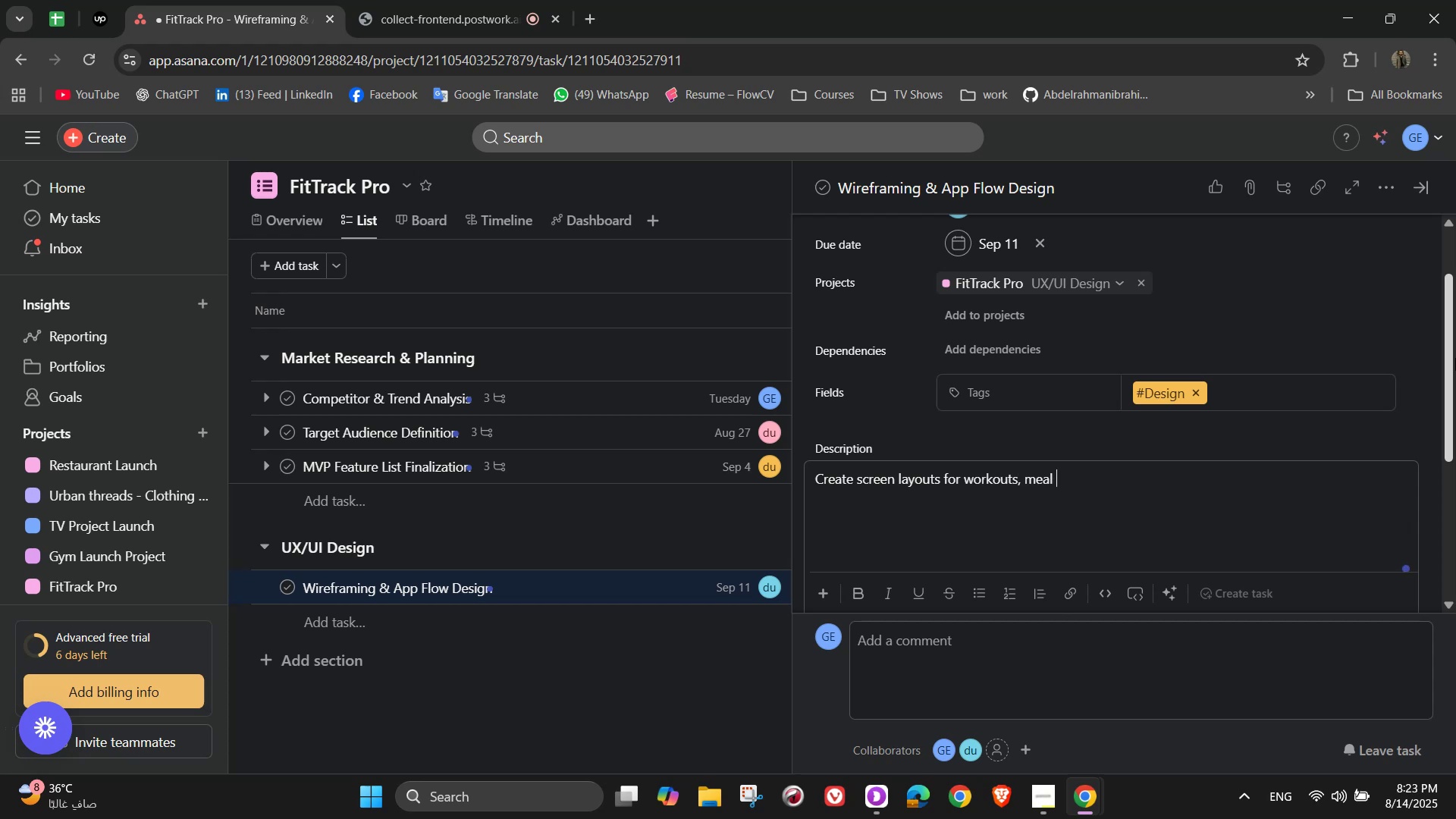 
key(Backspace)
type(s, ad)
key(Backspace)
type(nd )
 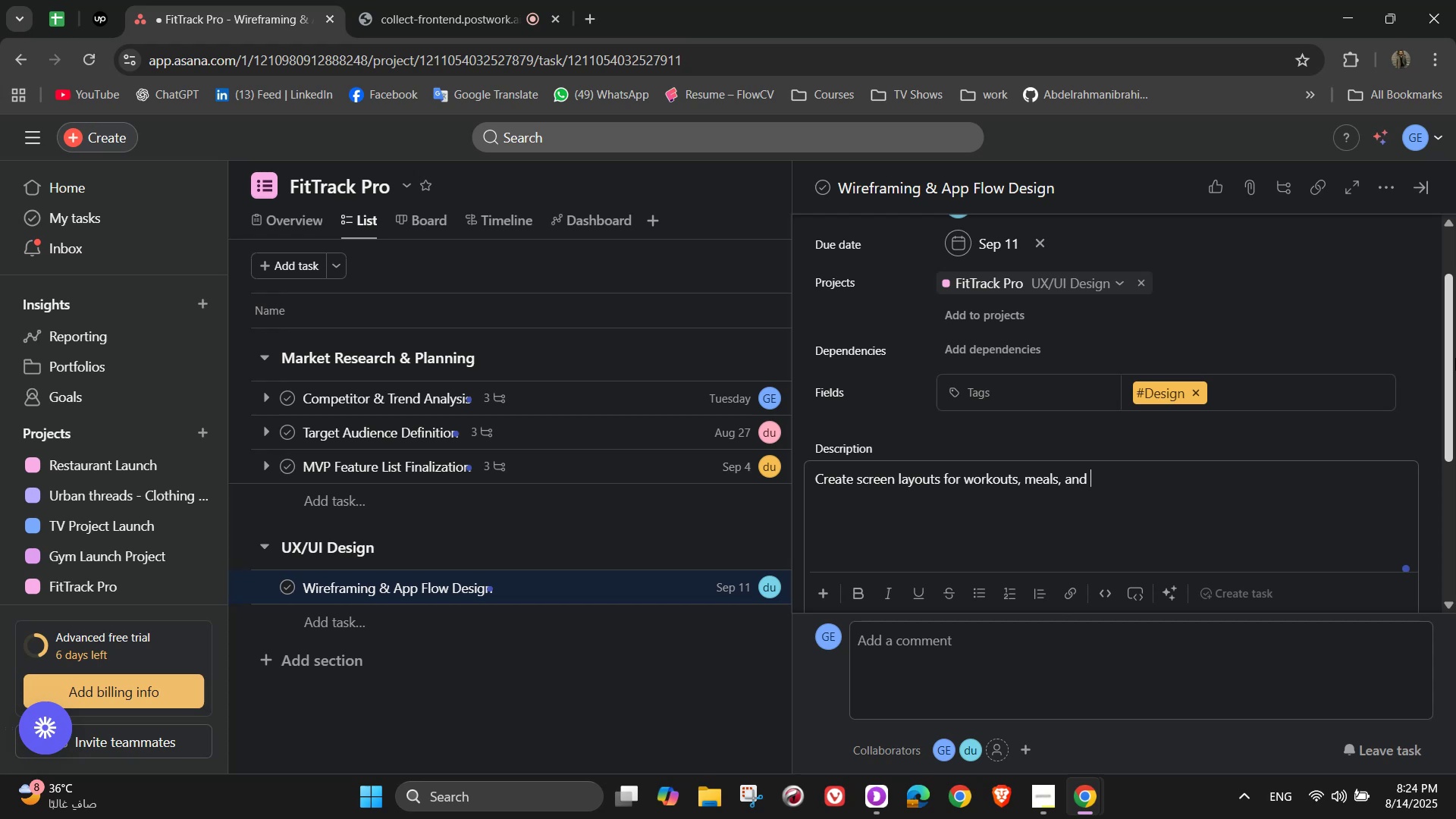 
type(analytics)
 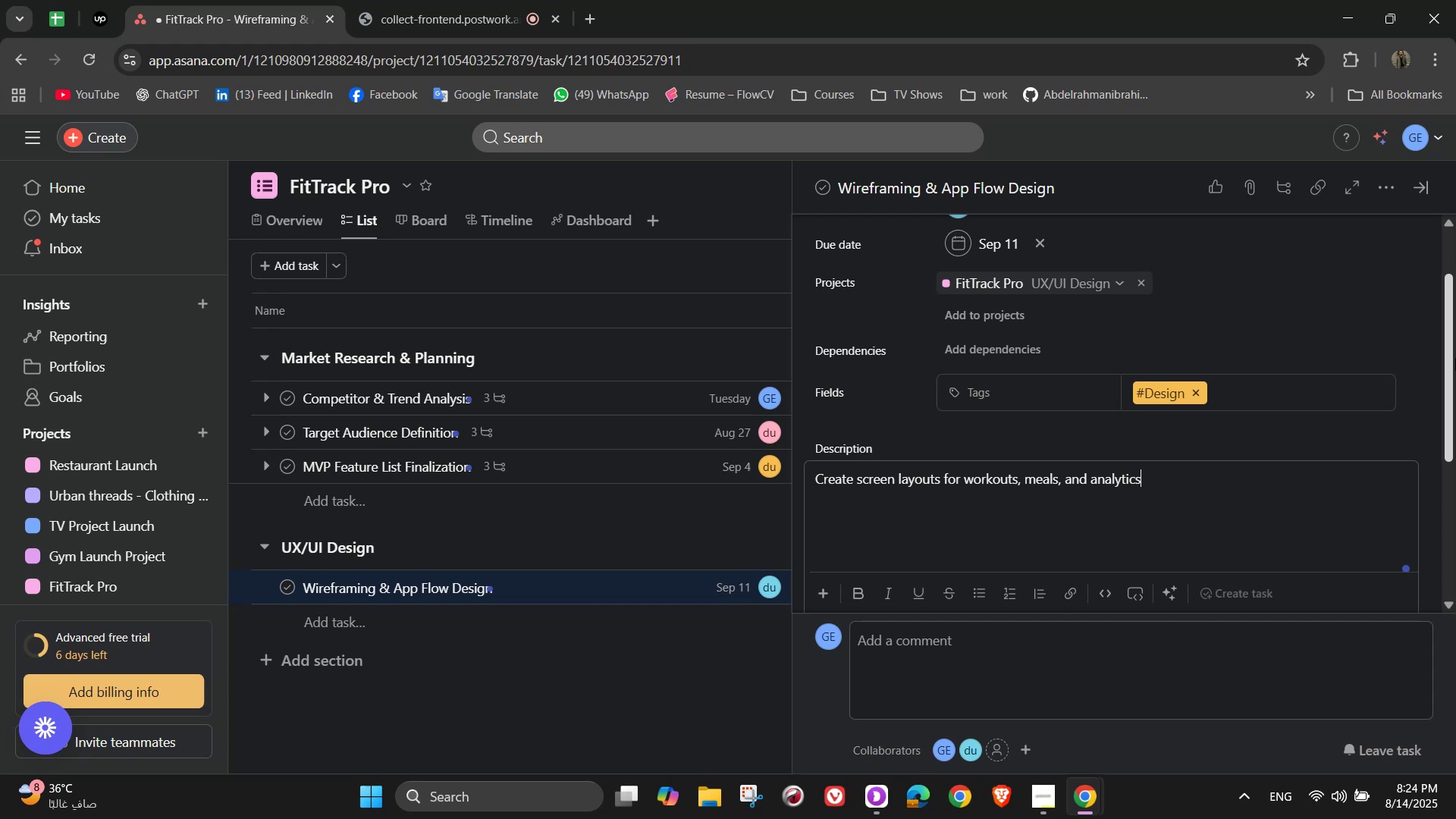 
wait(21.05)
 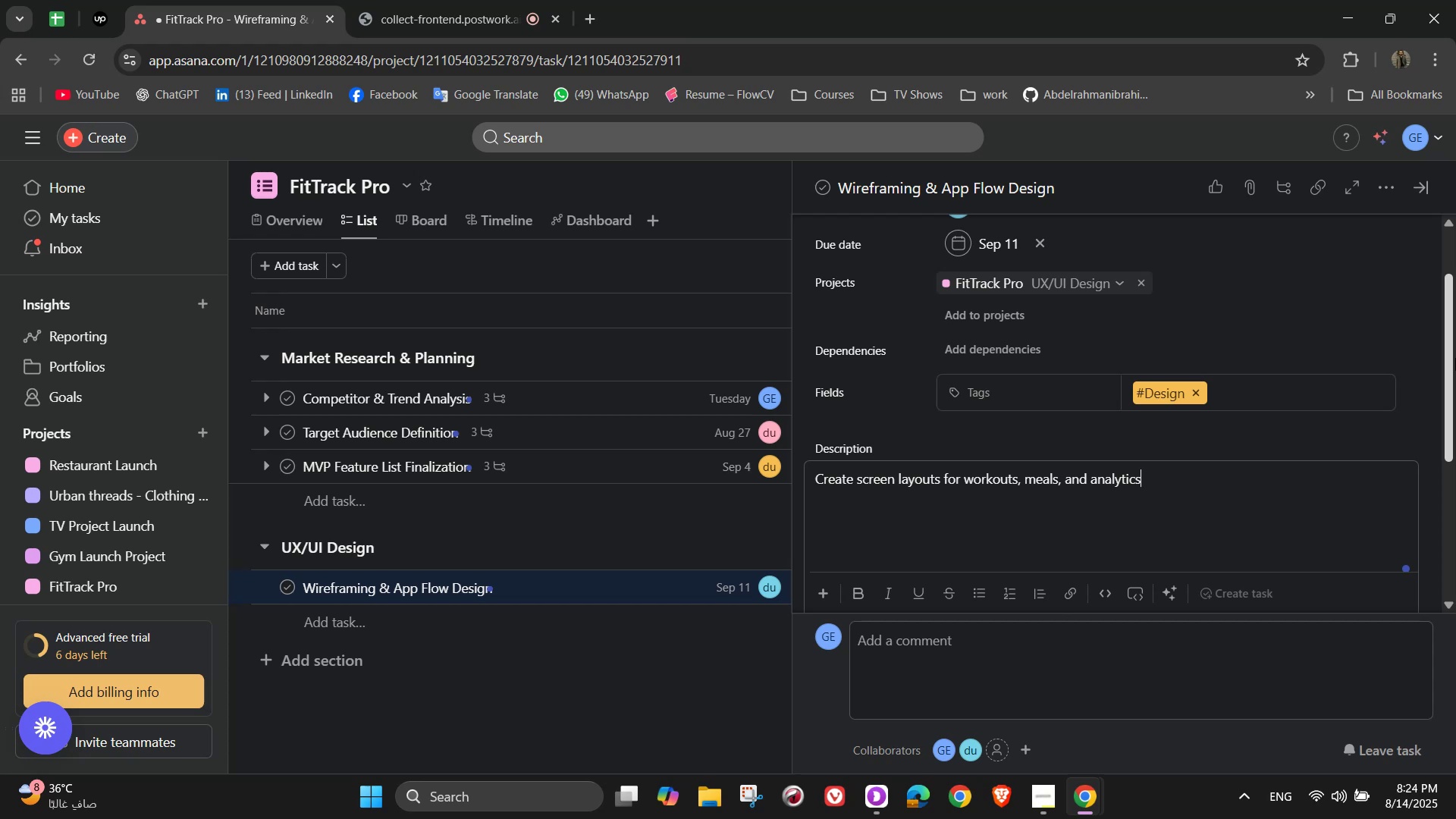 
scroll: coordinate [1158, 364], scroll_direction: down, amount: 2.0
 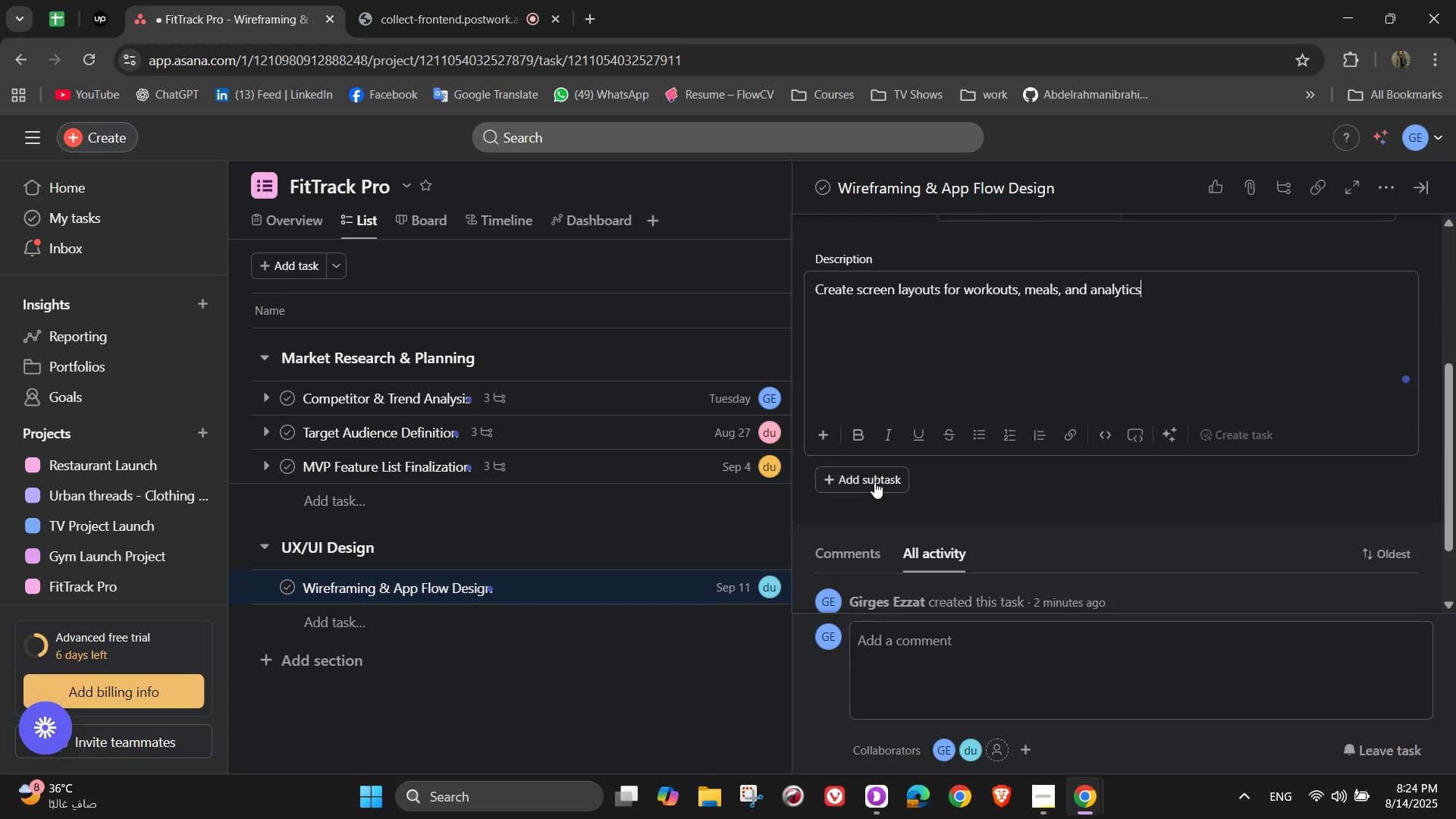 
left_click([871, 482])
 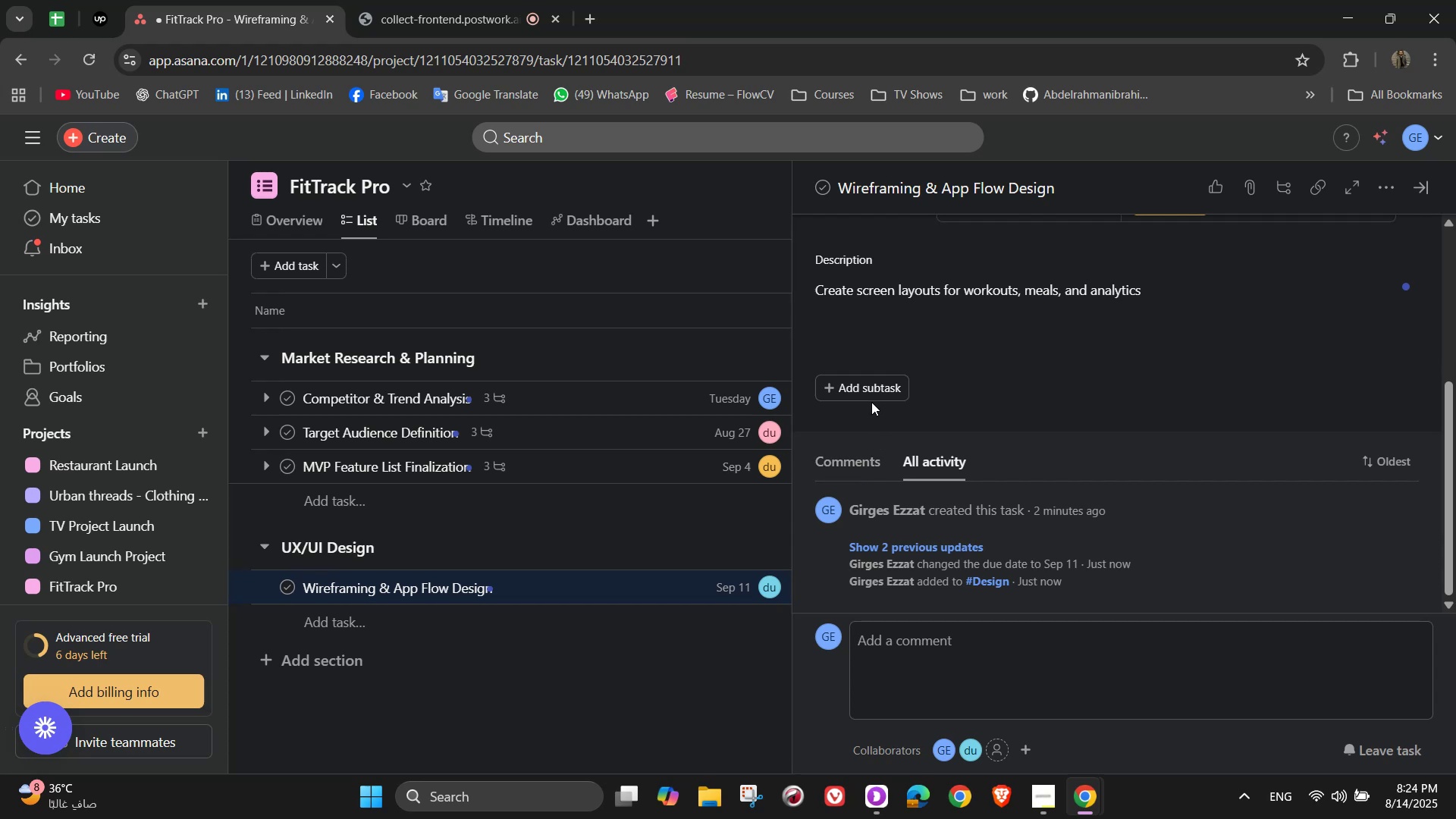 
left_click([868, 391])
 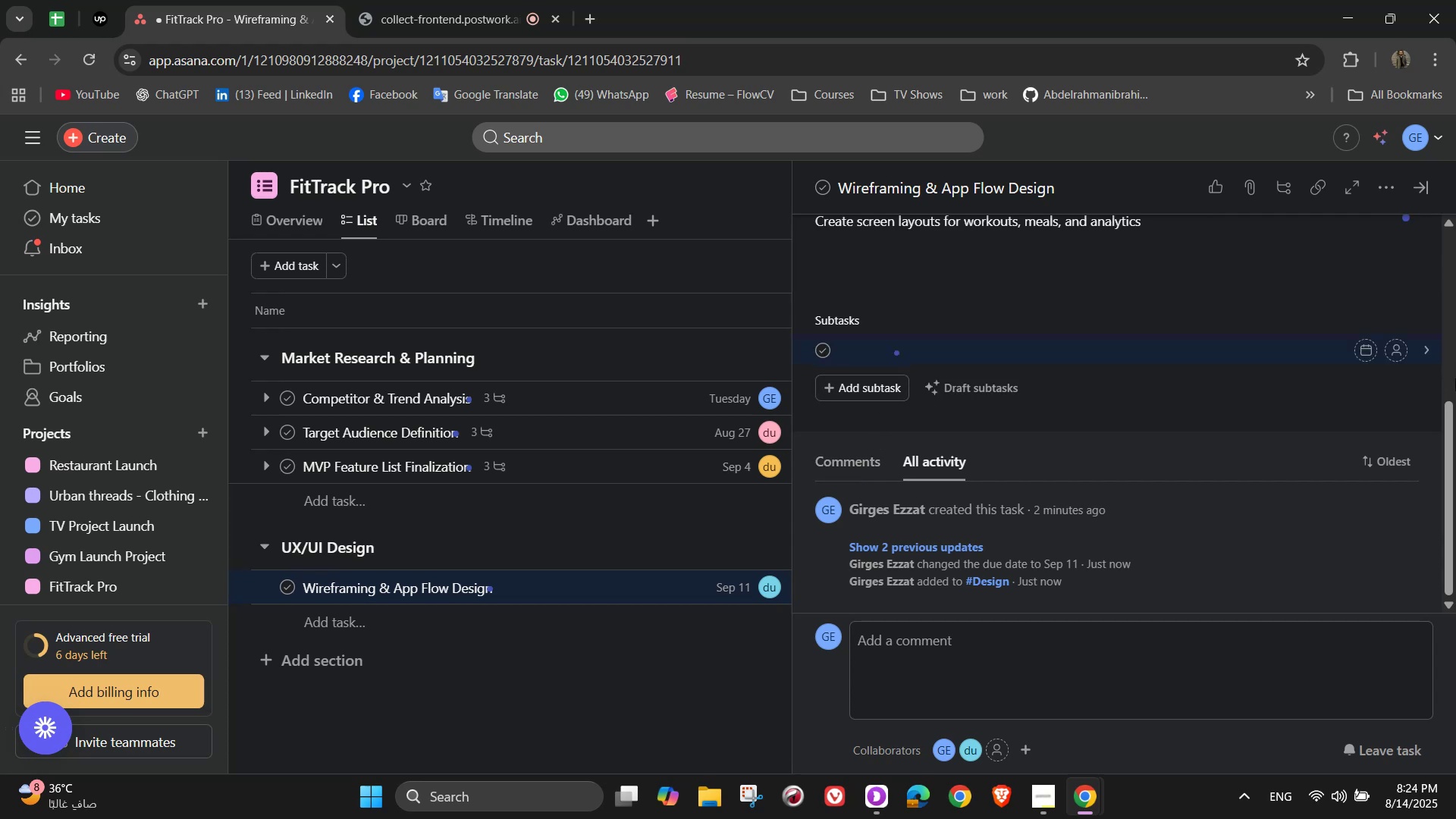 
type(Draft wit)
key(Backspace)
type(re)
 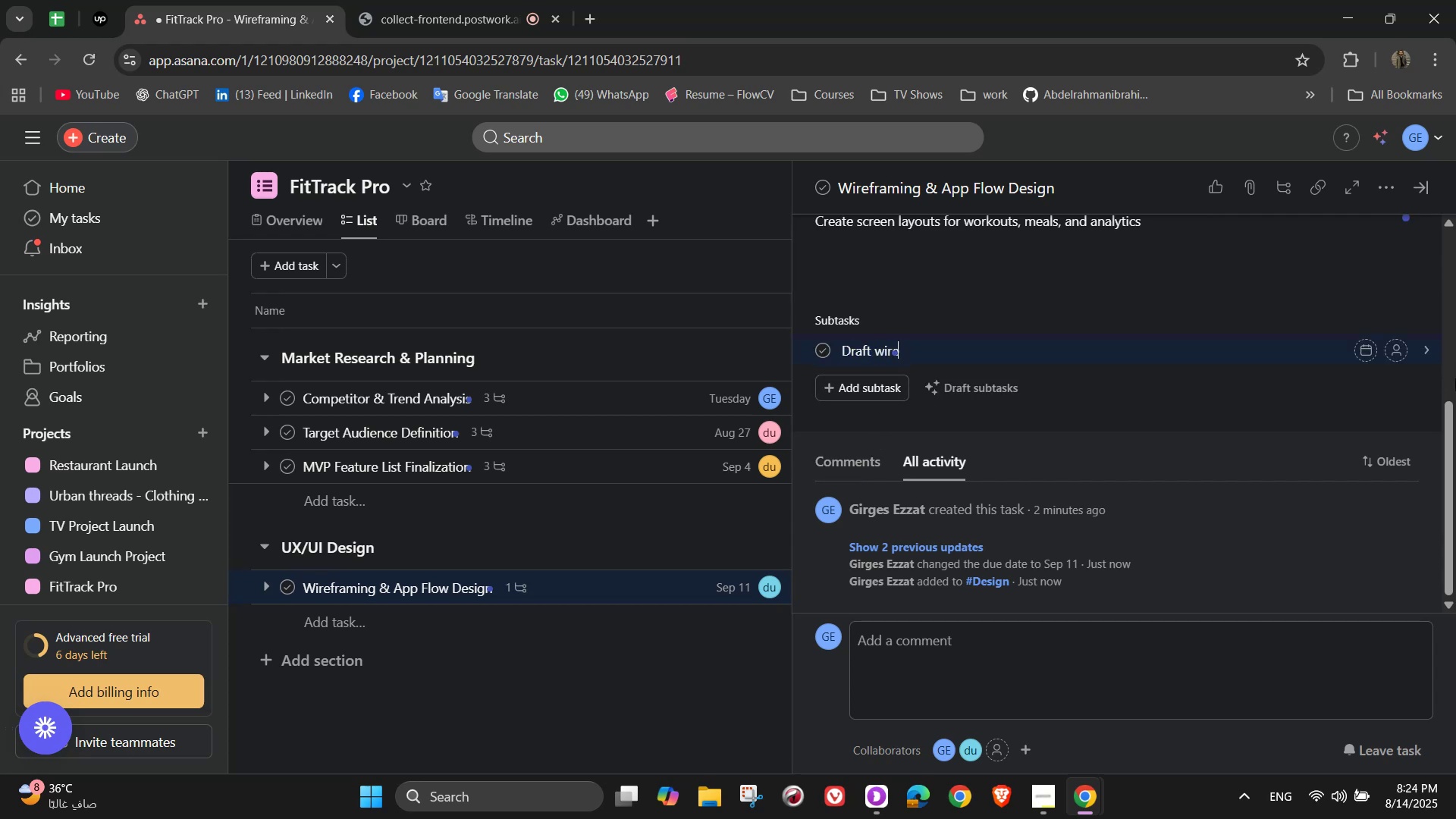 
type(fran)
key(Backspace)
type(mes for all core screens)
 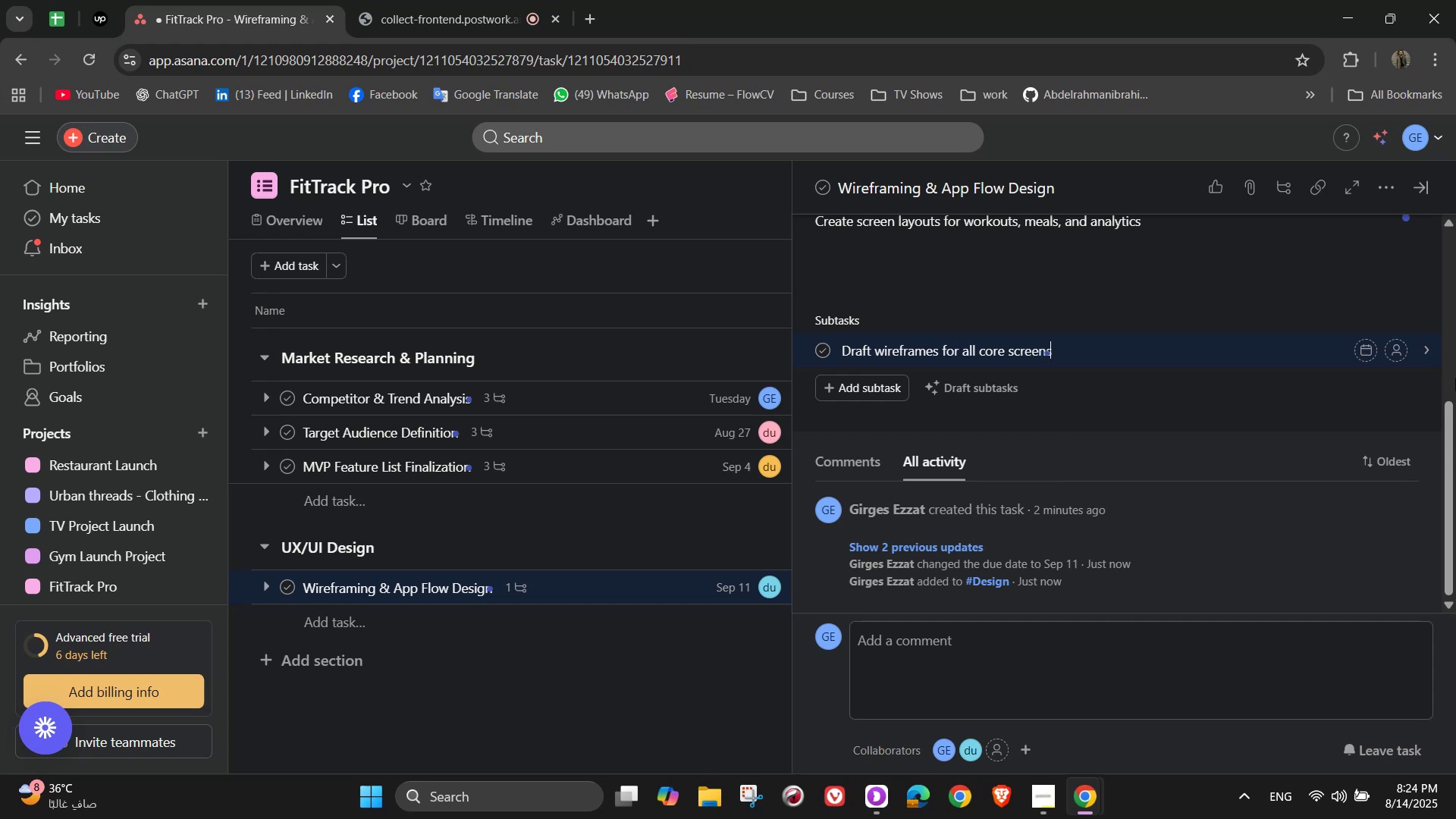 
key(Enter)
 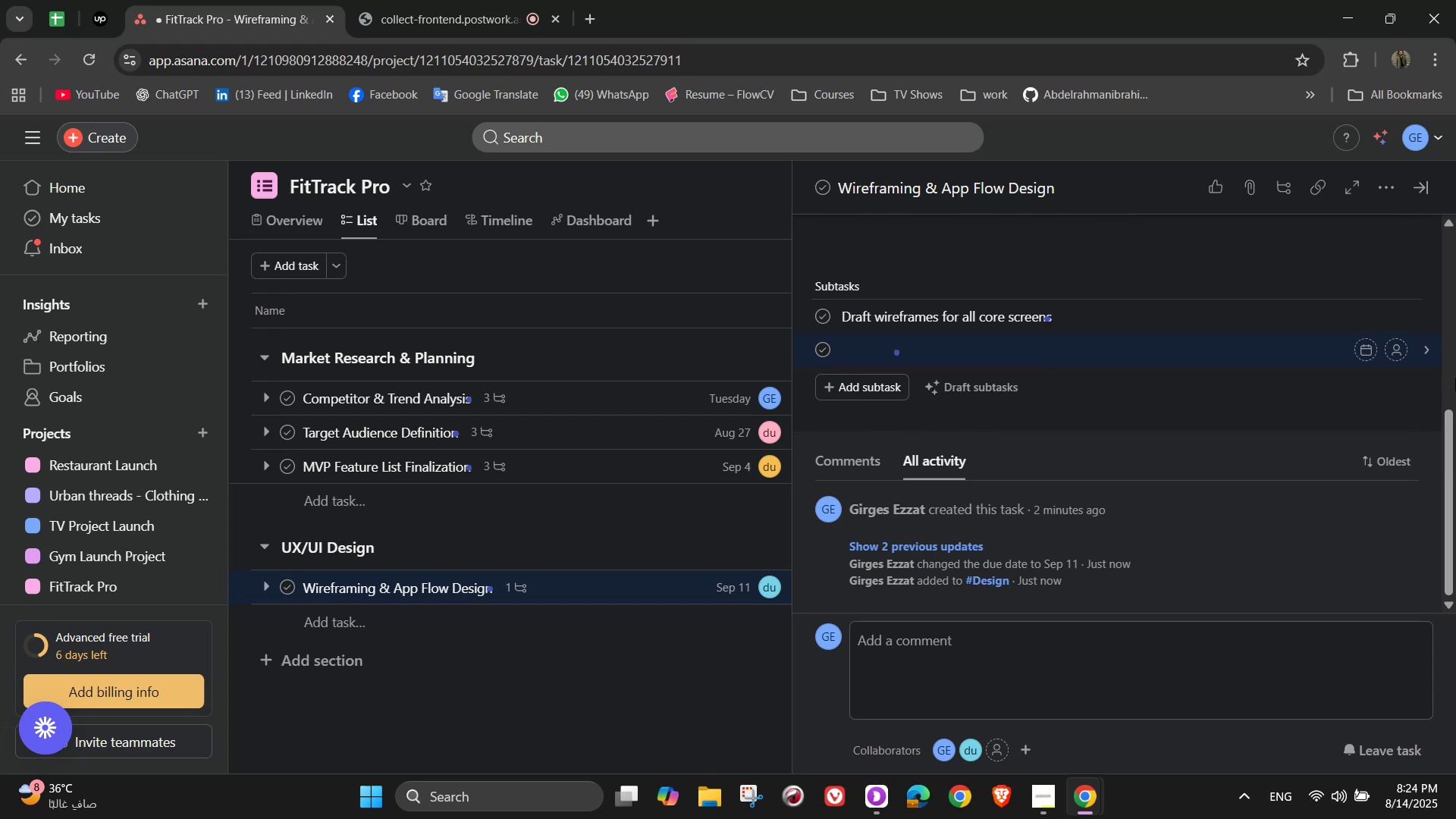 
type(Define navigation and )
 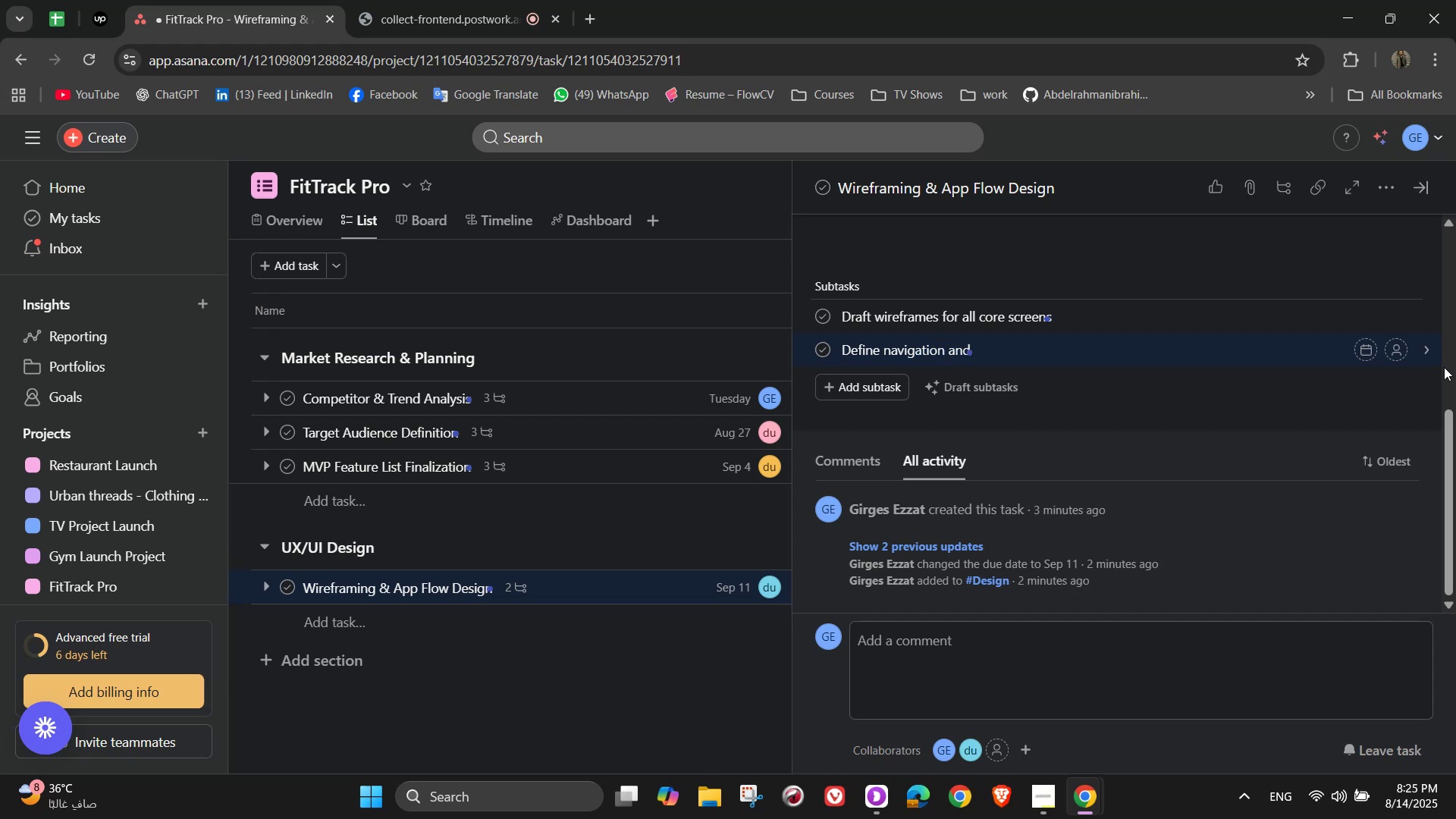 
type( )
key(Backspace)
type(interaction flow)
 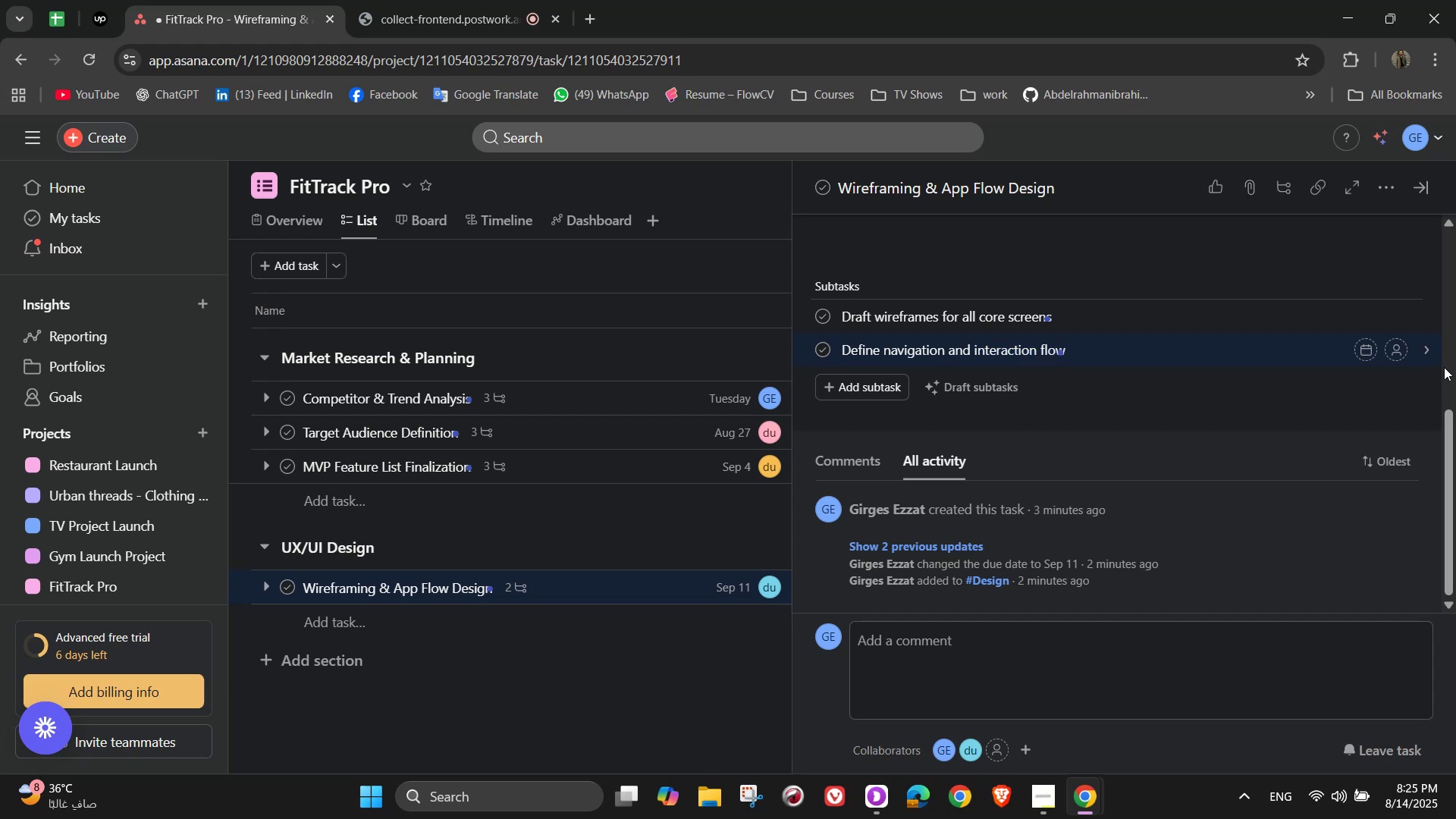 
key(Enter)
 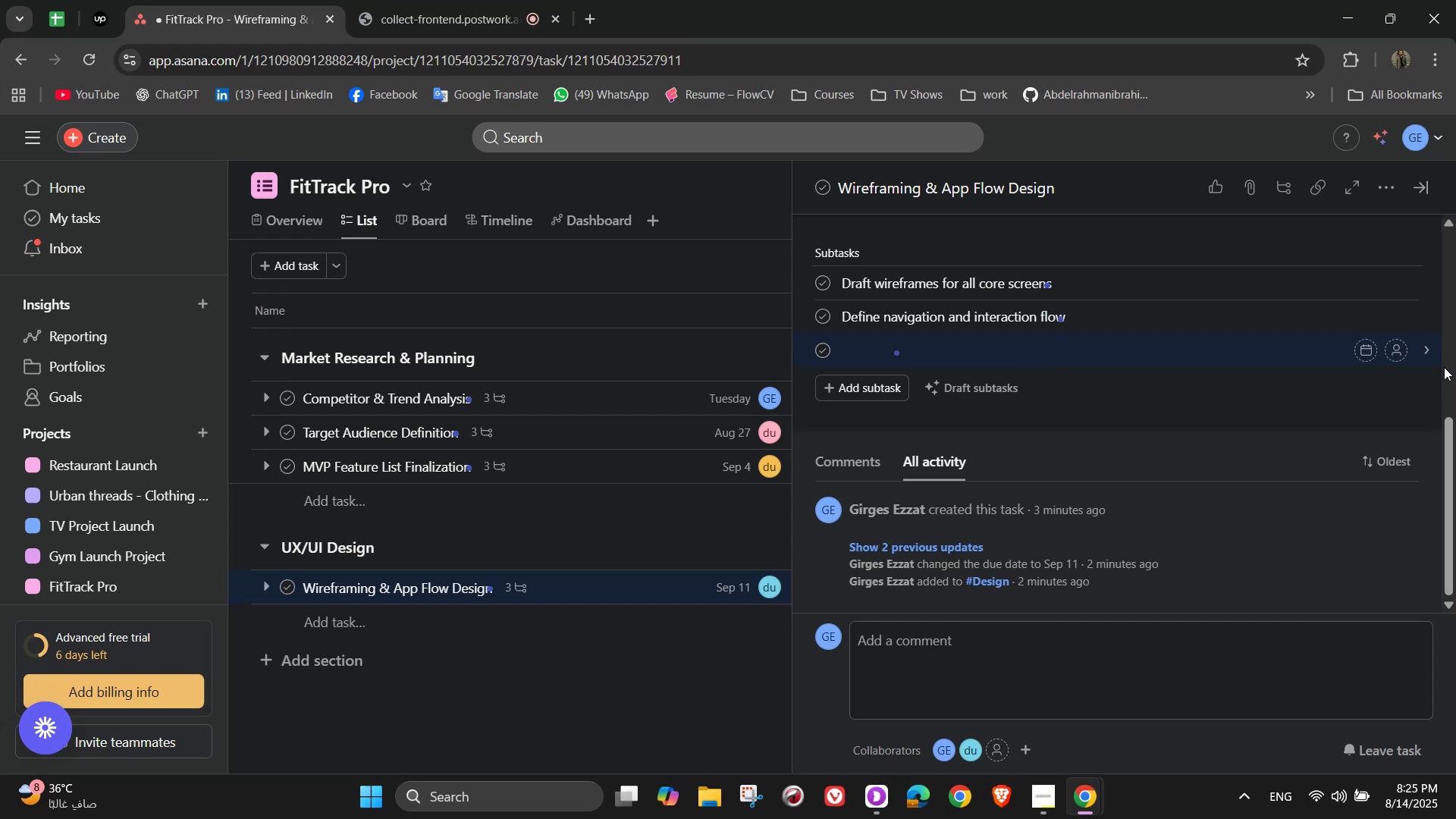 
type(Test flow)
 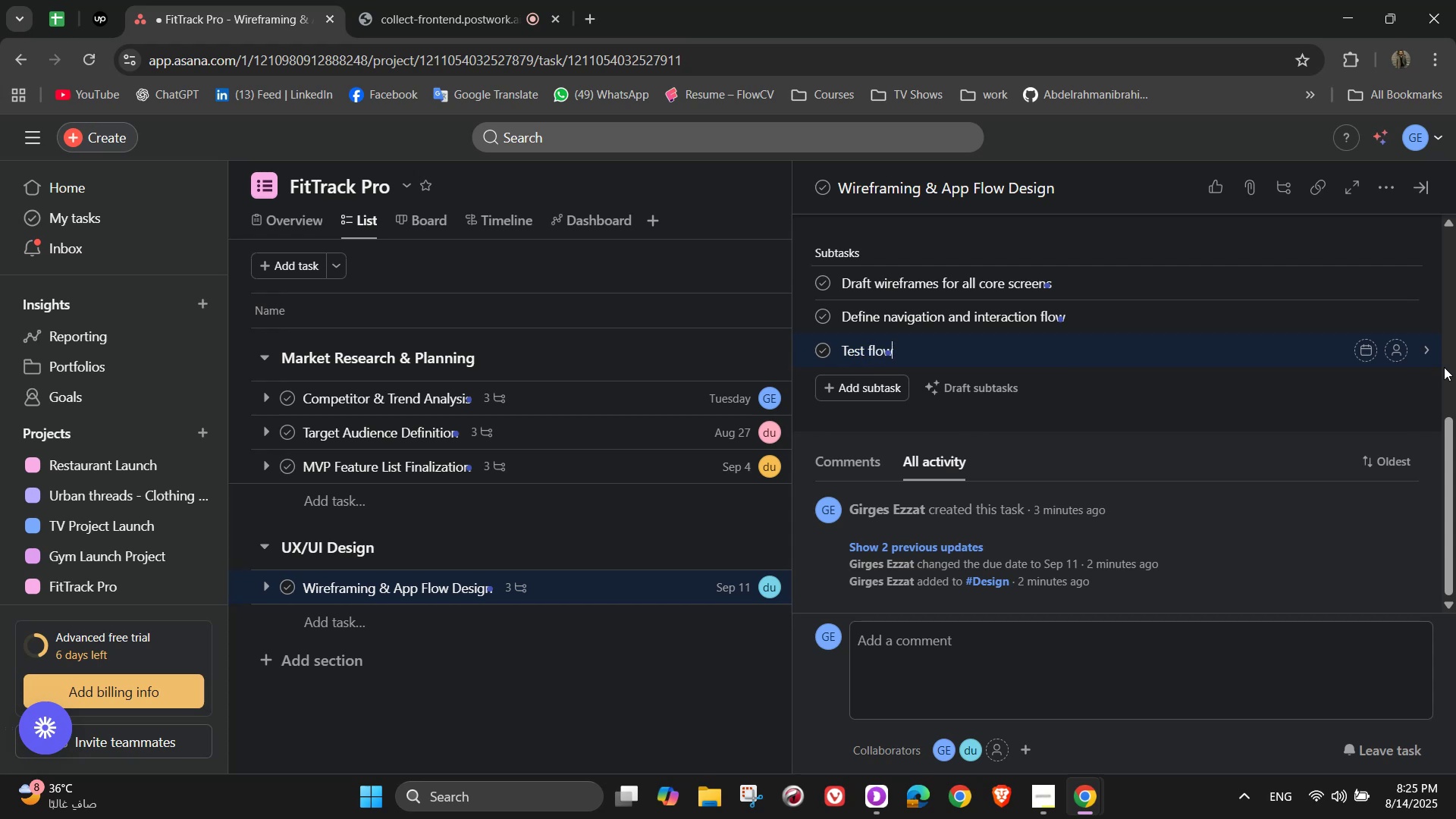 
wait(8.56)
 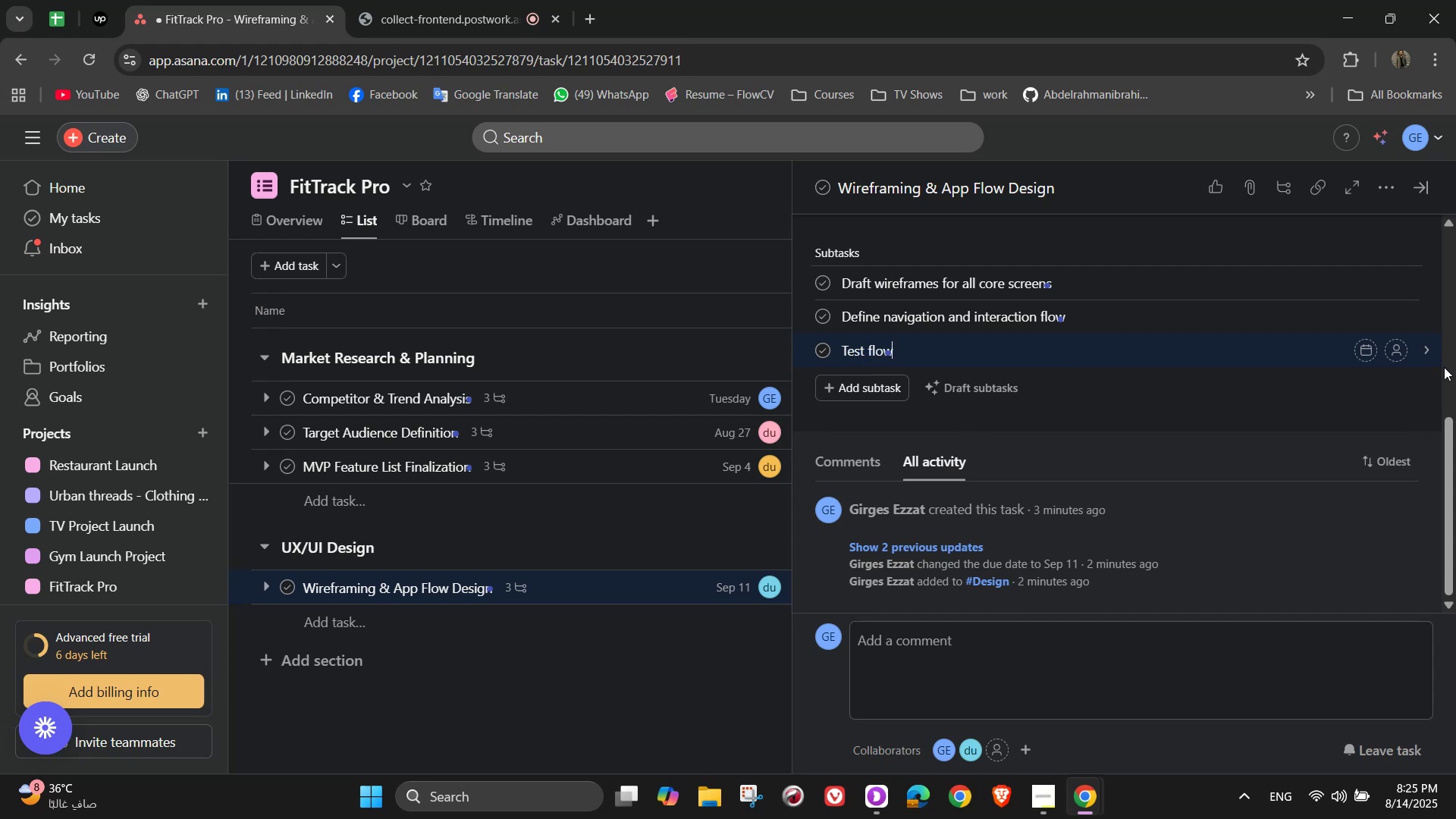 
type( with sample users)
 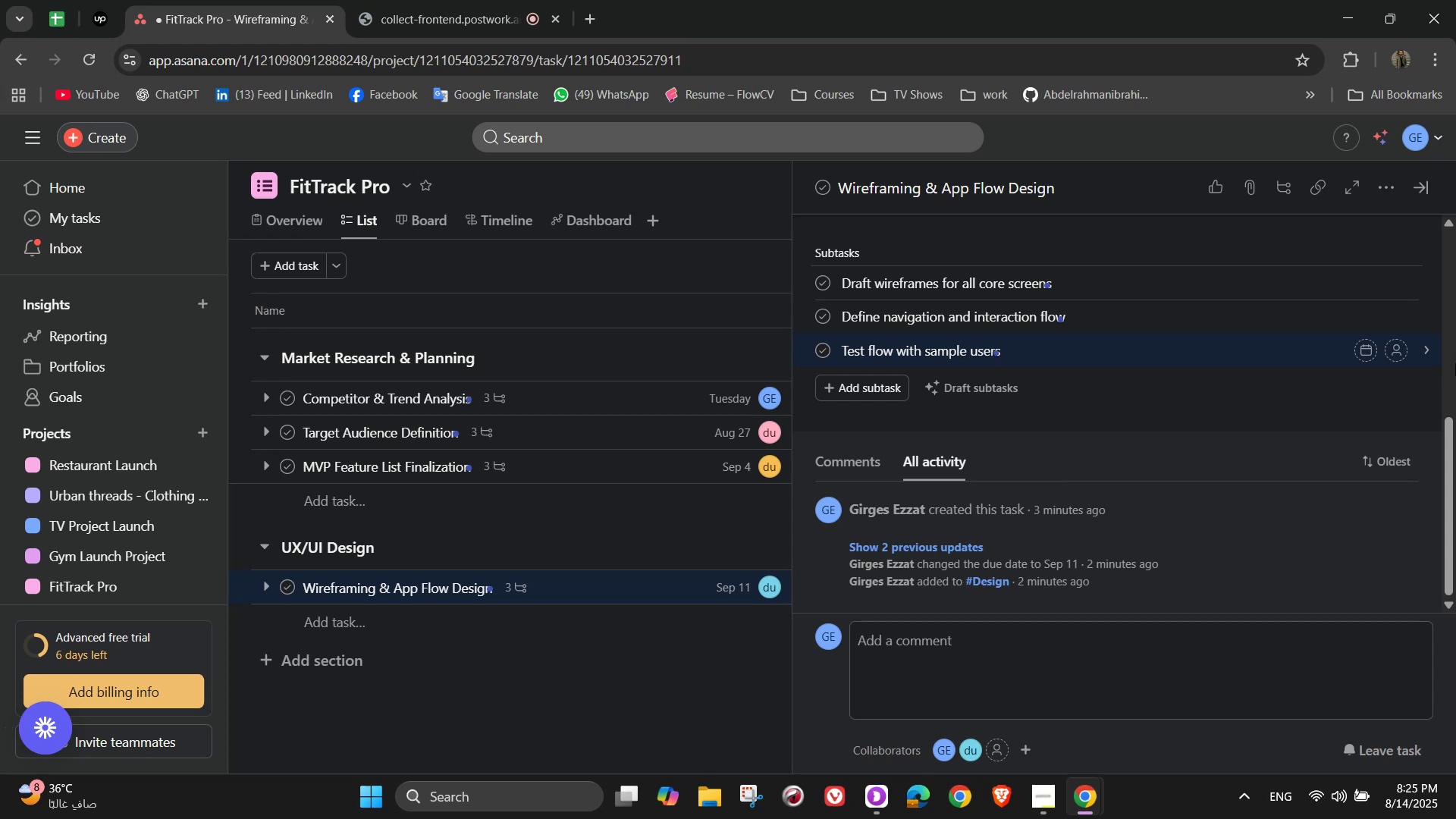 
wait(20.8)
 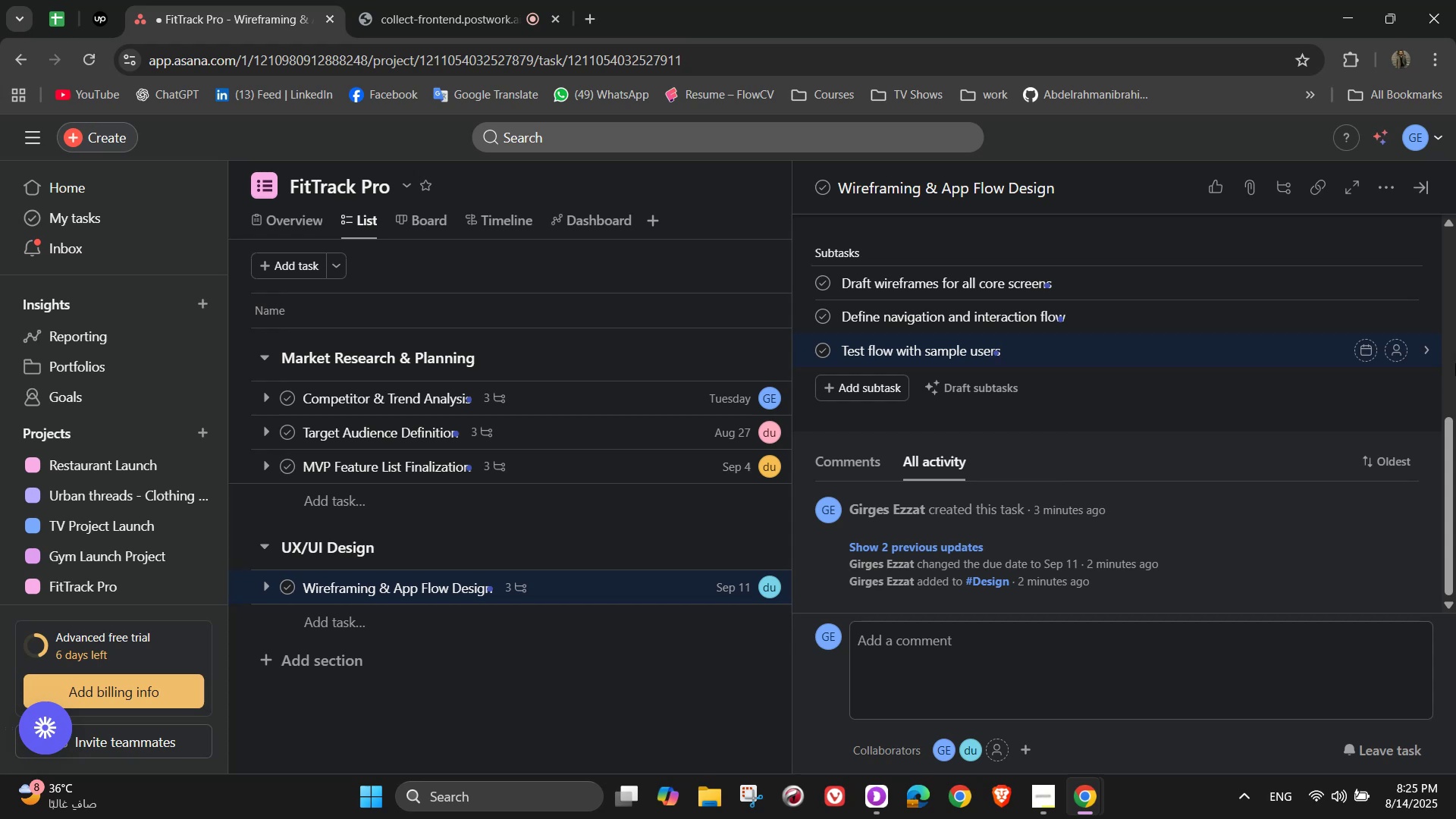 
left_click([1397, 282])
 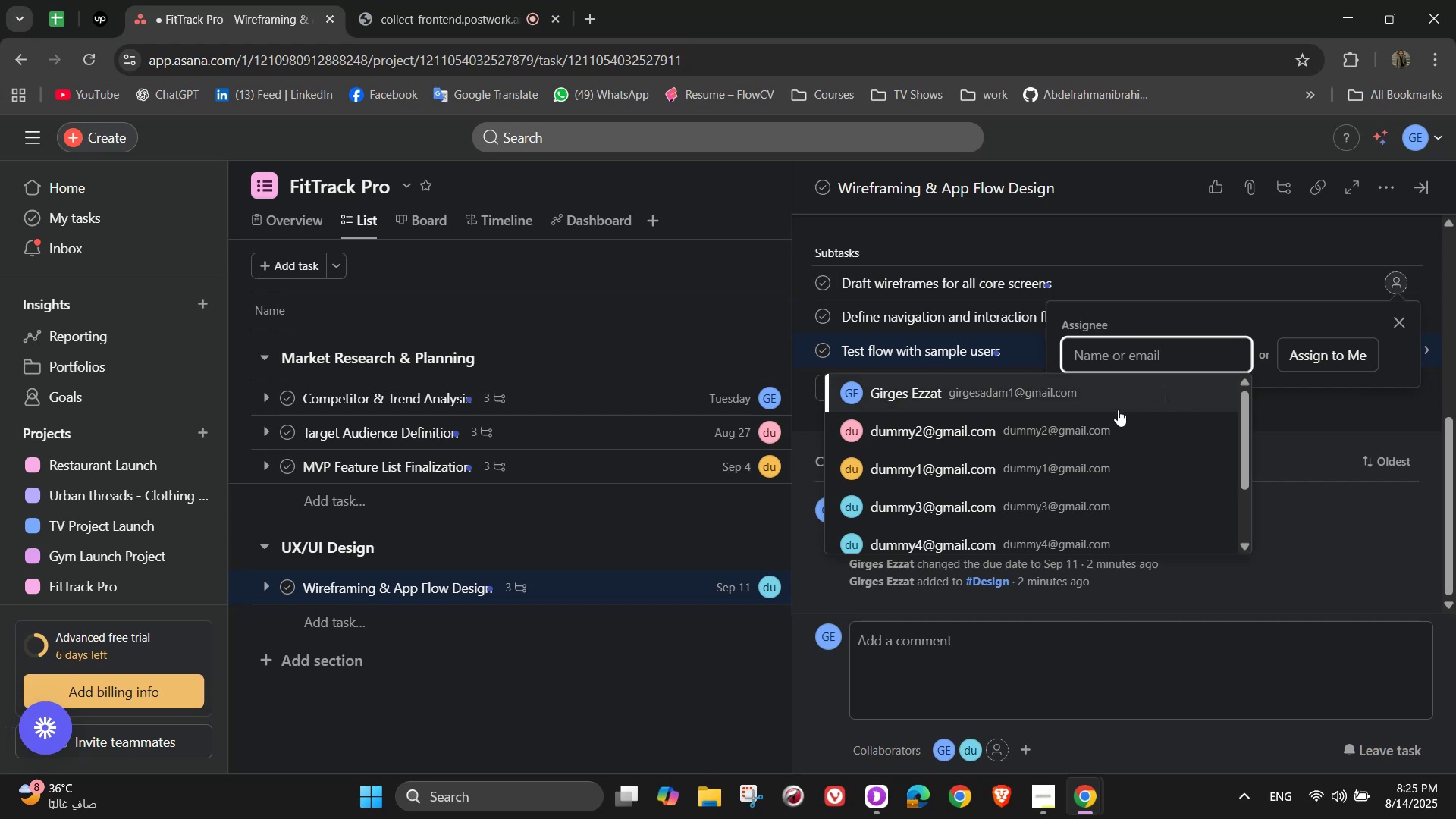 
left_click([1117, 414])
 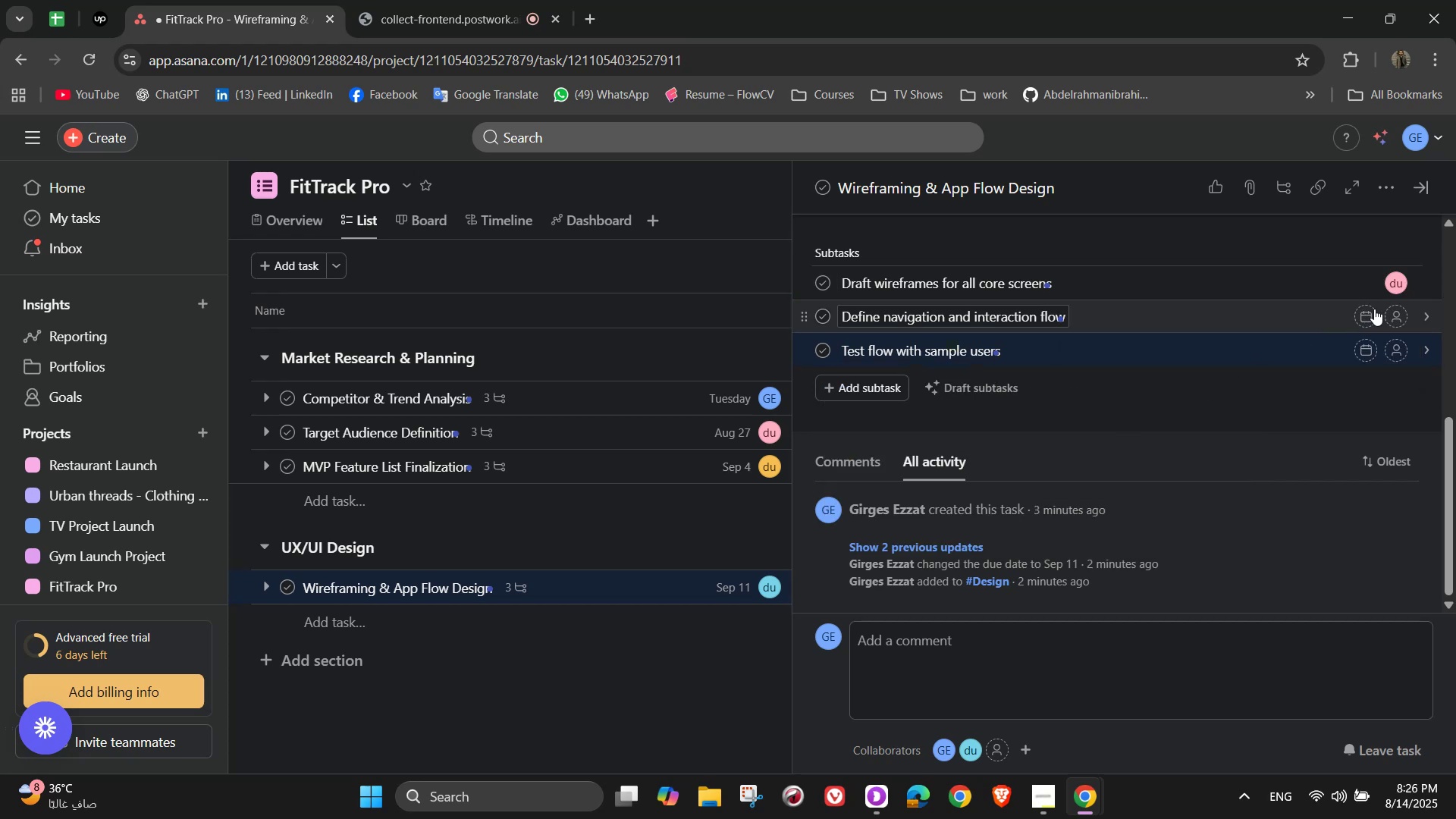 
left_click([1393, 310])
 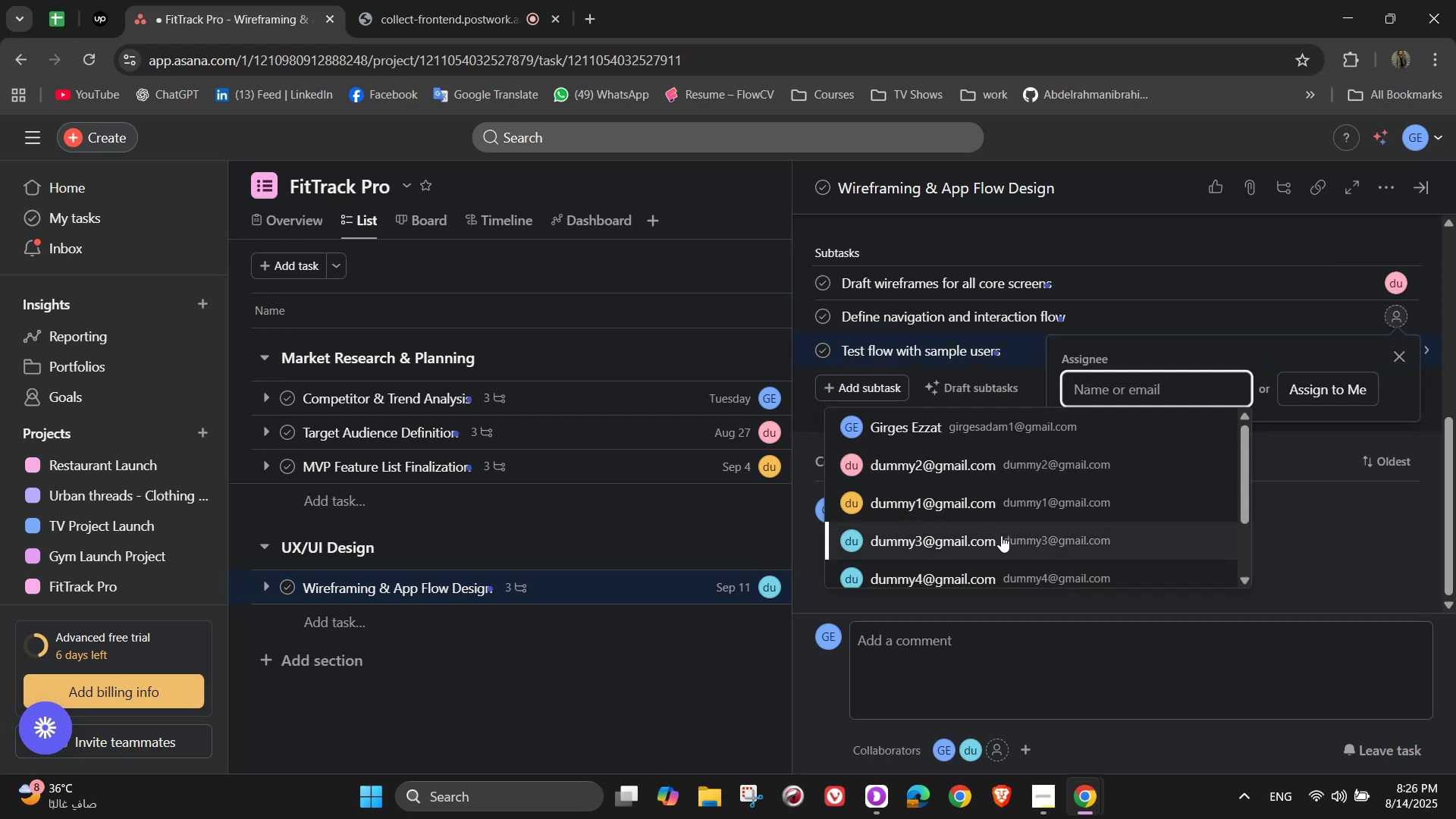 
left_click([1000, 538])
 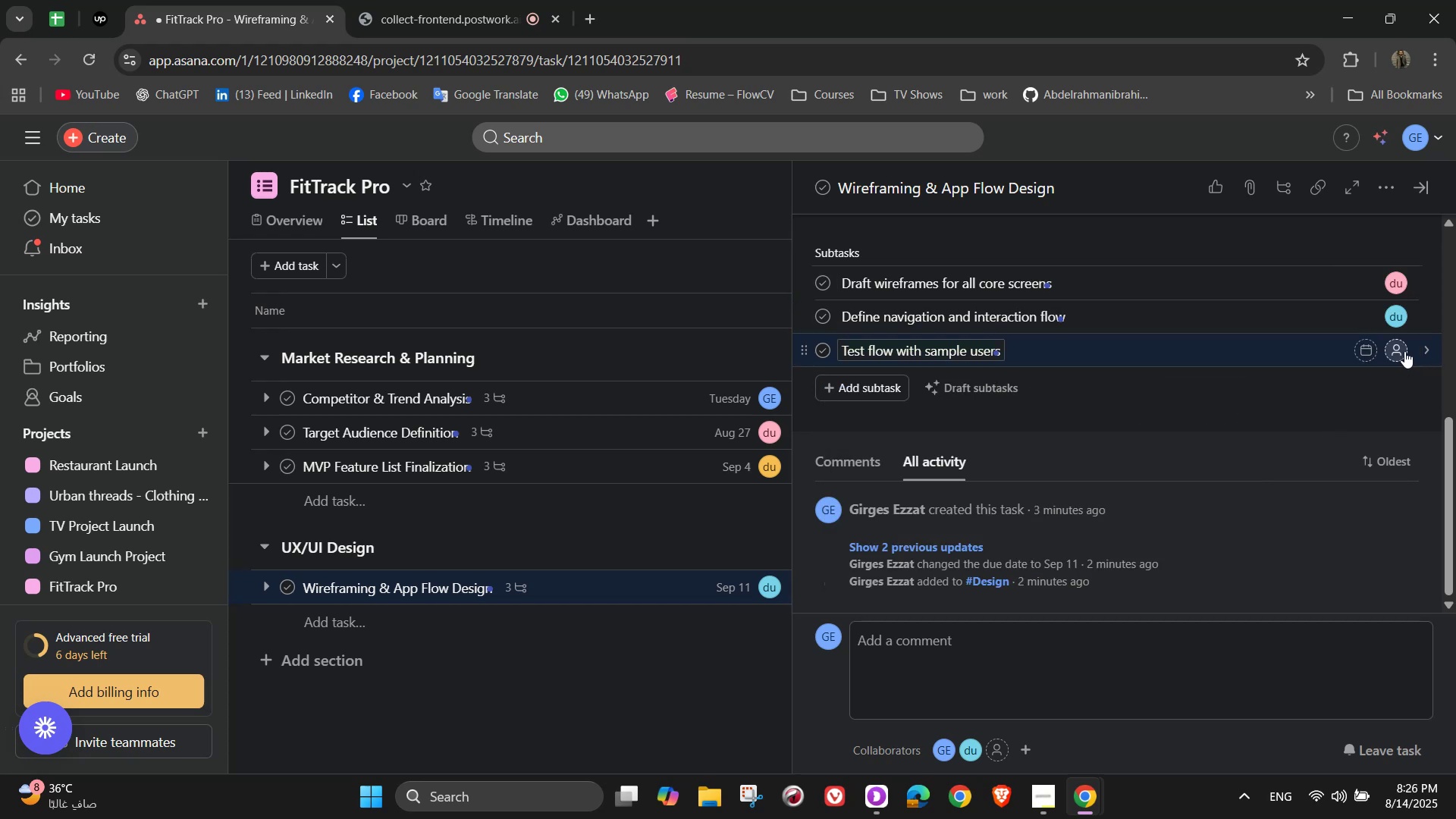 
left_click([1404, 351])
 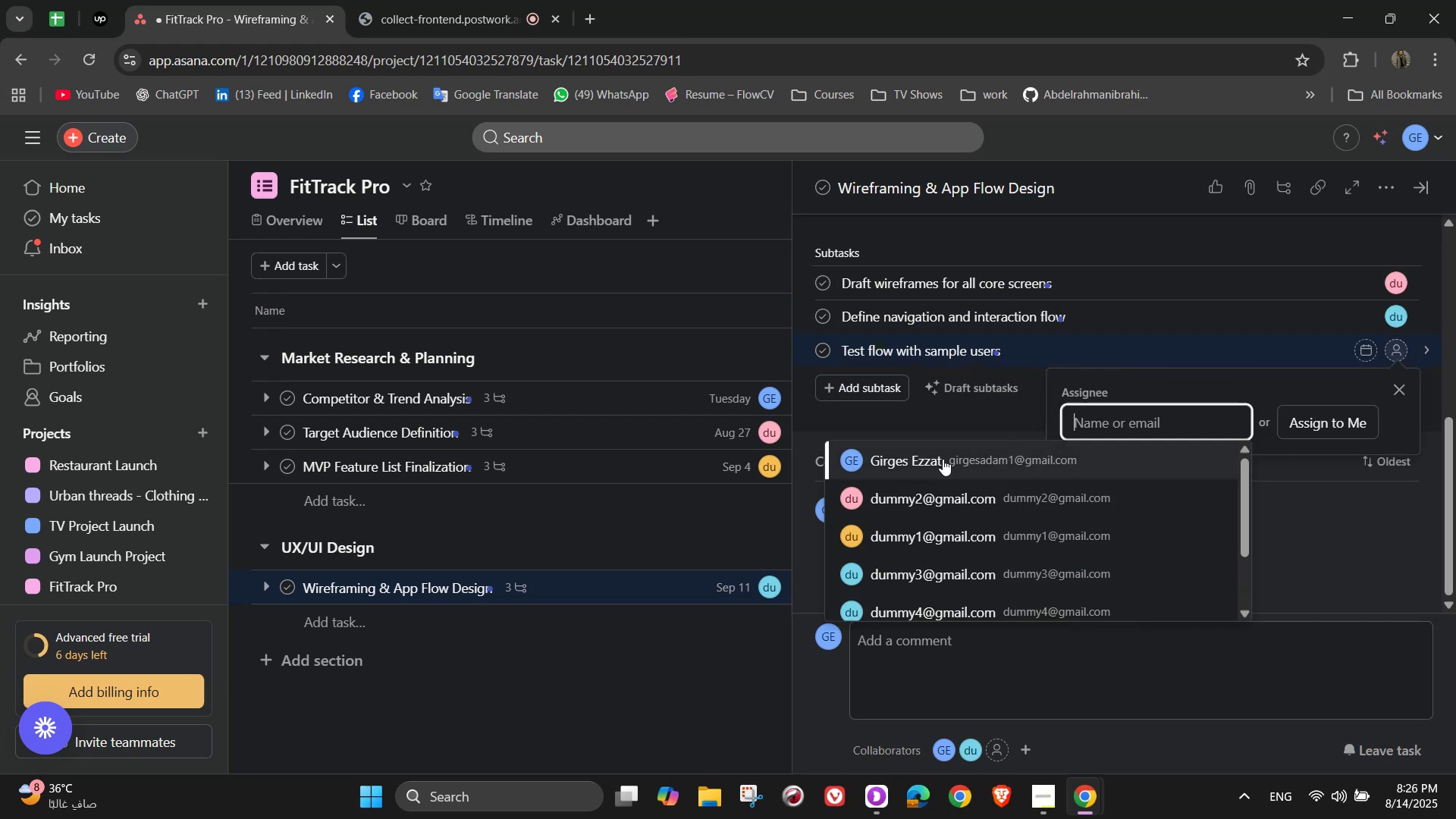 
left_click([943, 462])
 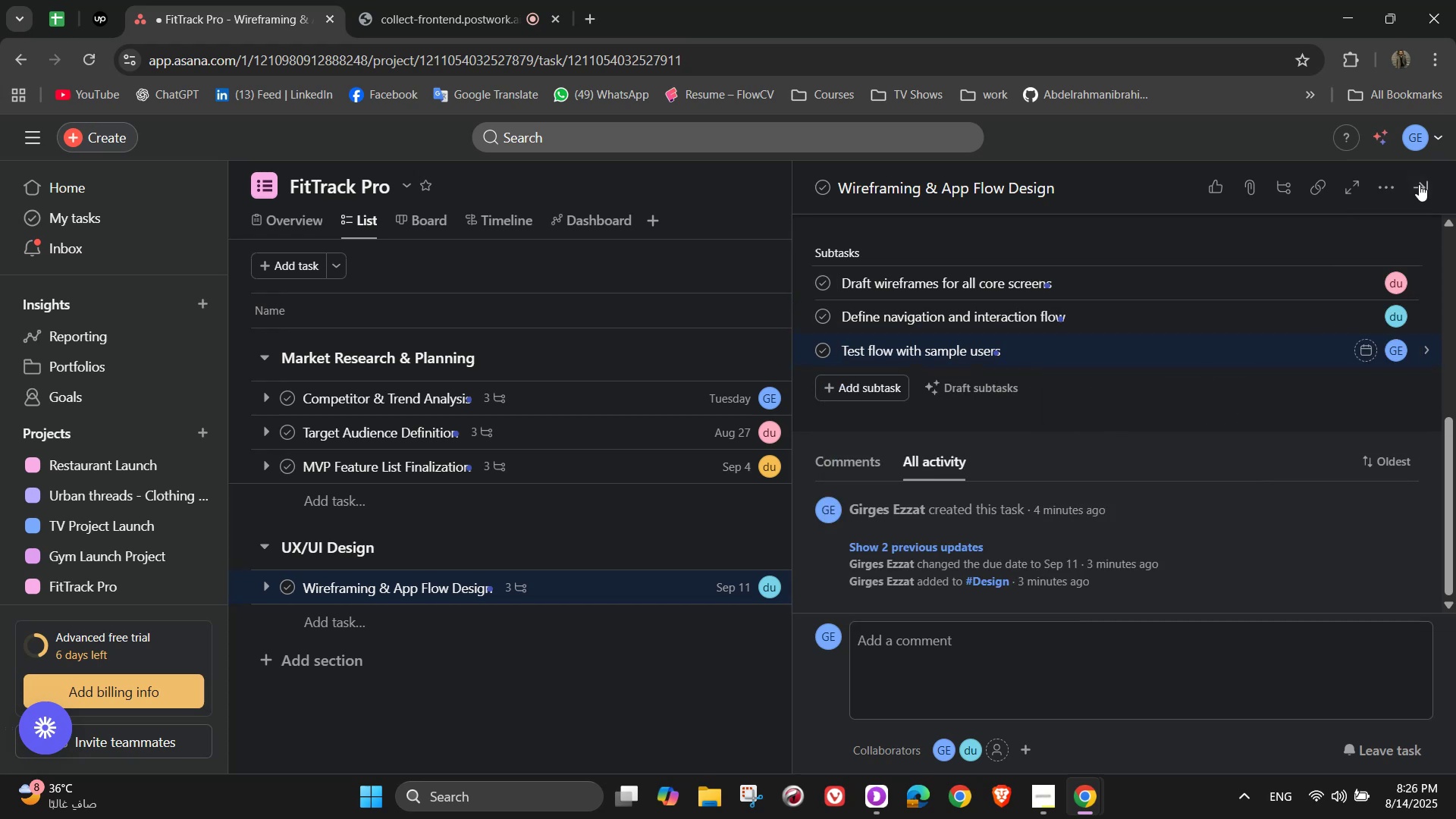 
left_click([1420, 188])
 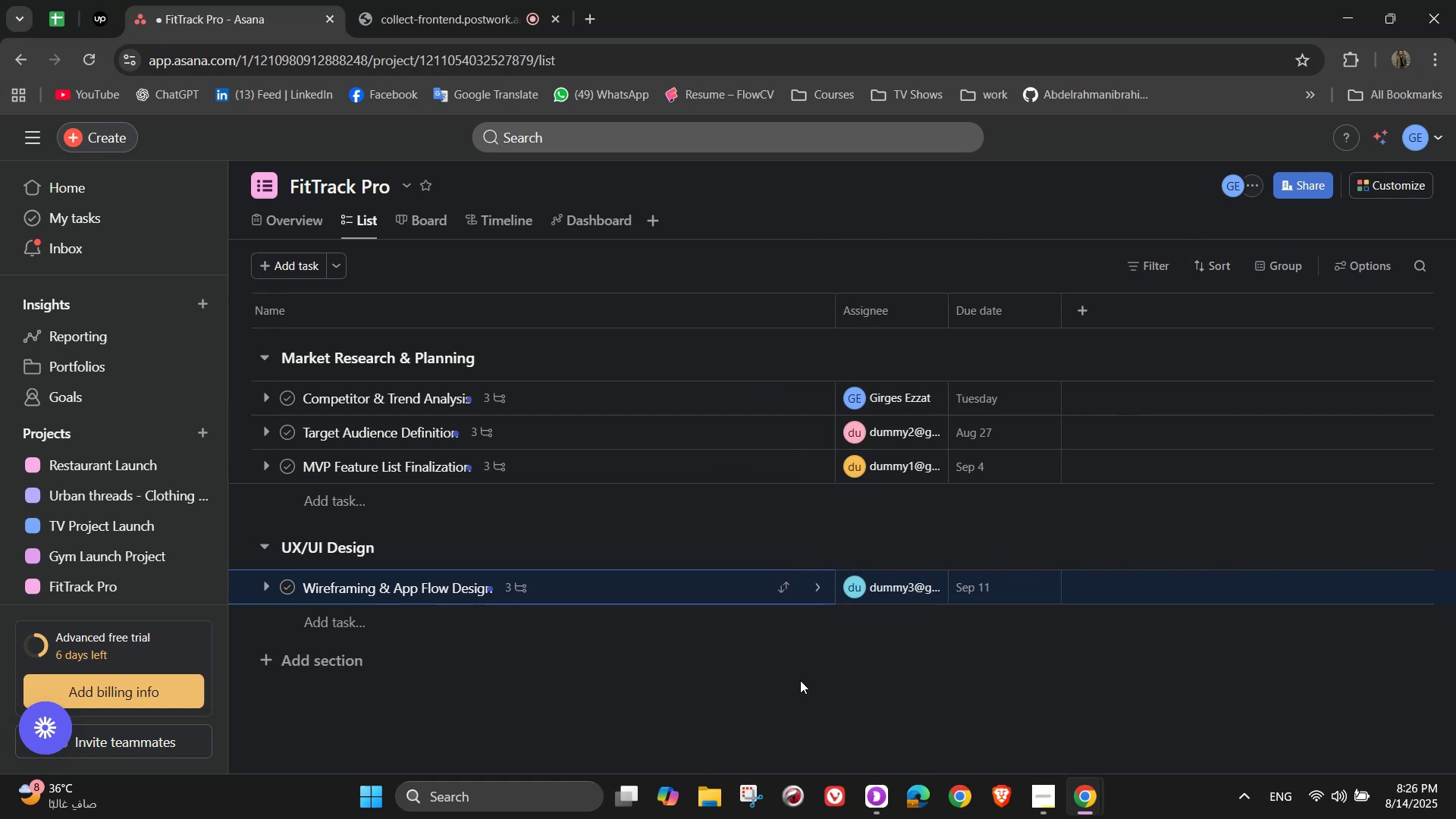 
left_click([604, 619])
 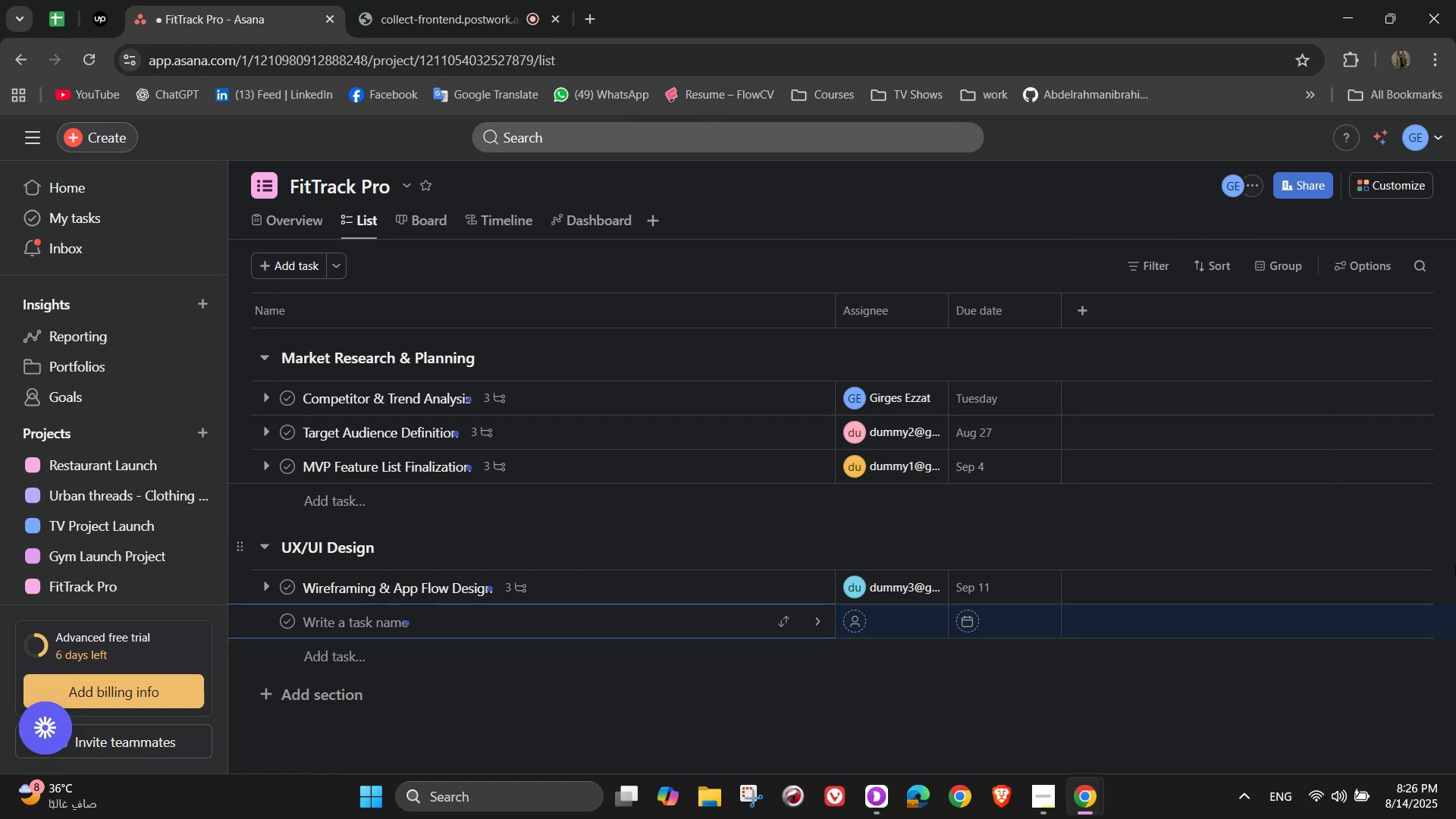 
wait(16.51)
 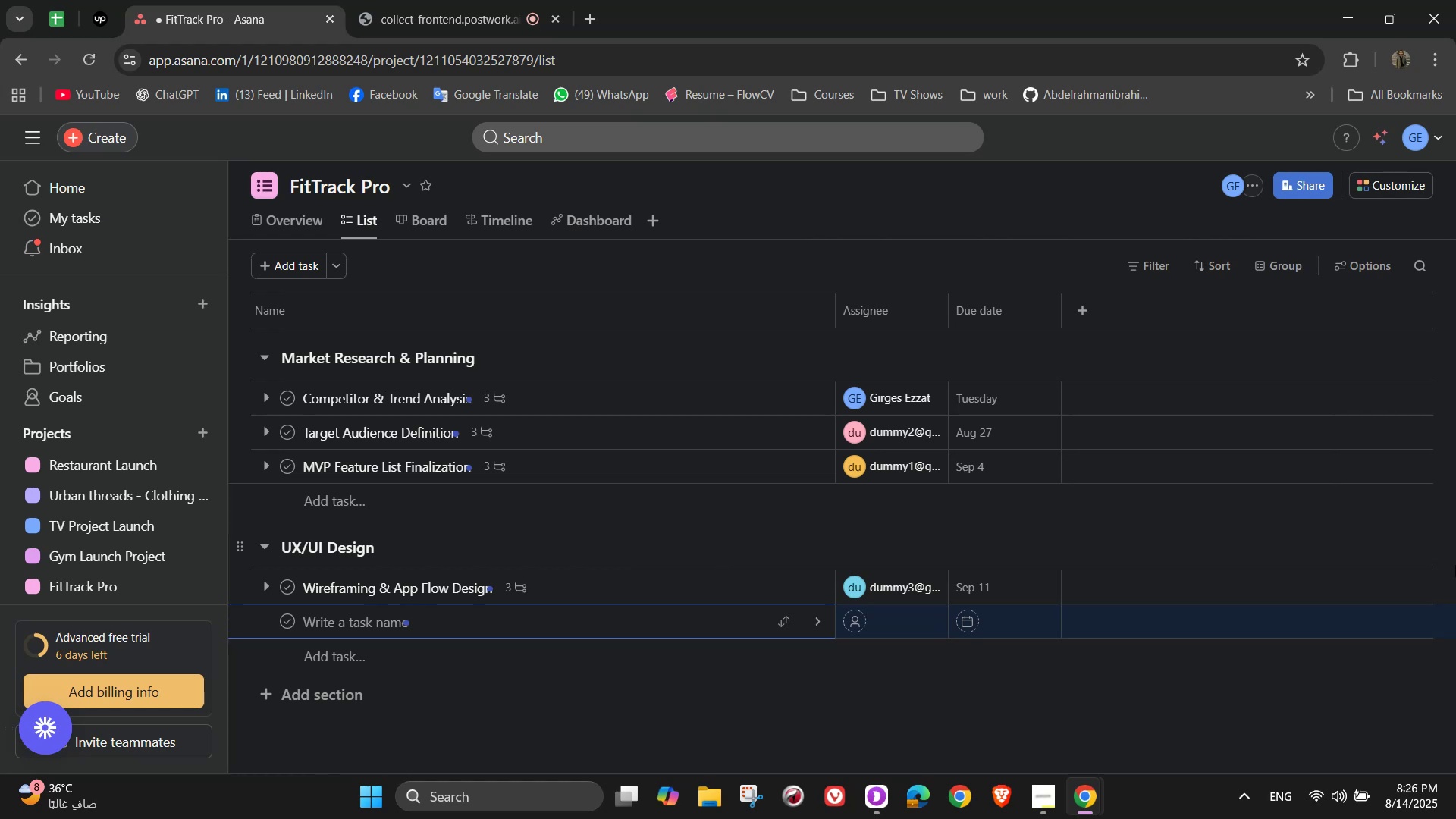 
type(Brand)
key(Backspace)
type(ding &)
key(Backspace)
type(& )
 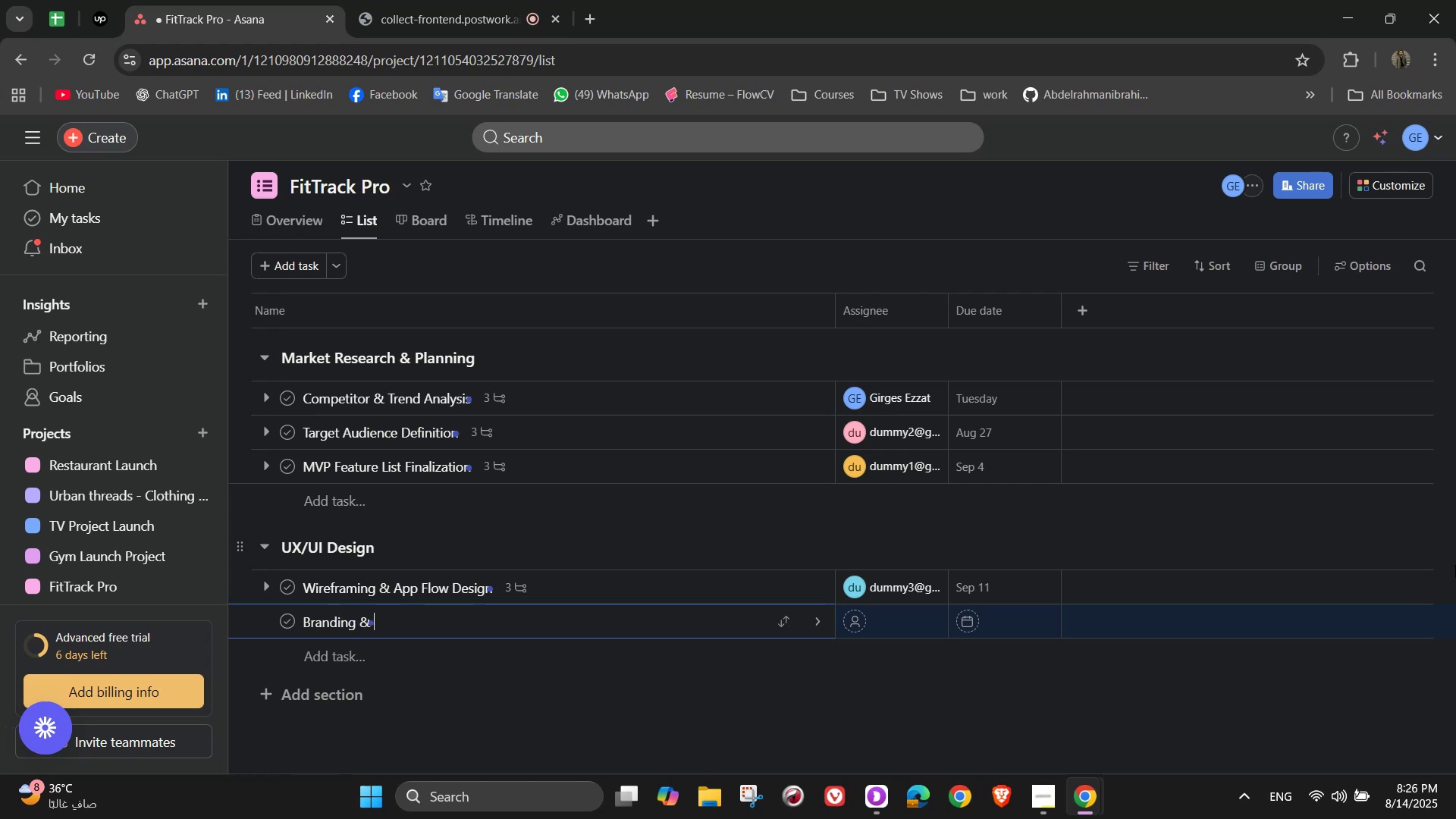 
wait(16.89)
 